 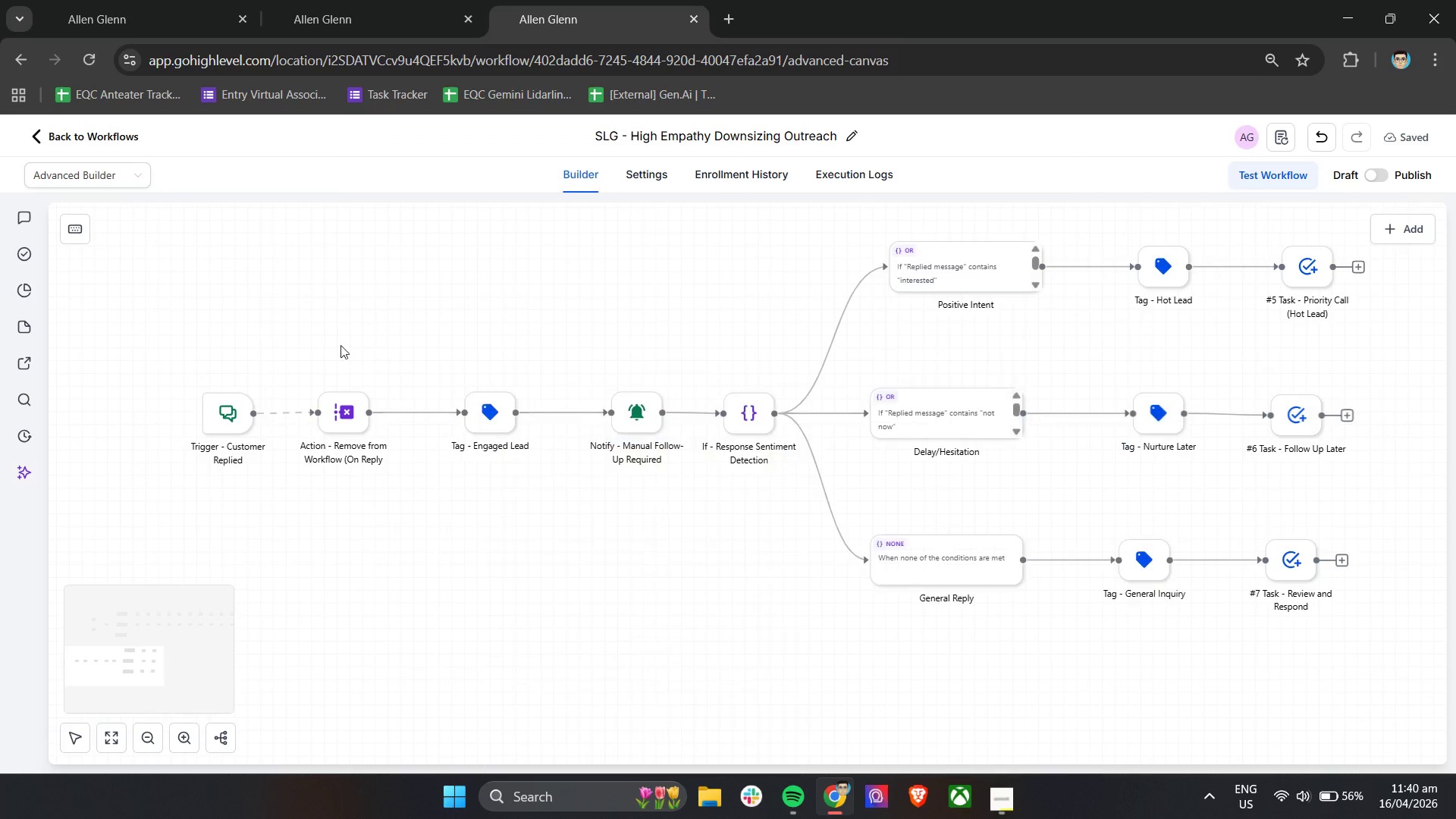 
scroll: coordinate [477, 587], scroll_direction: down, amount: 3.0
 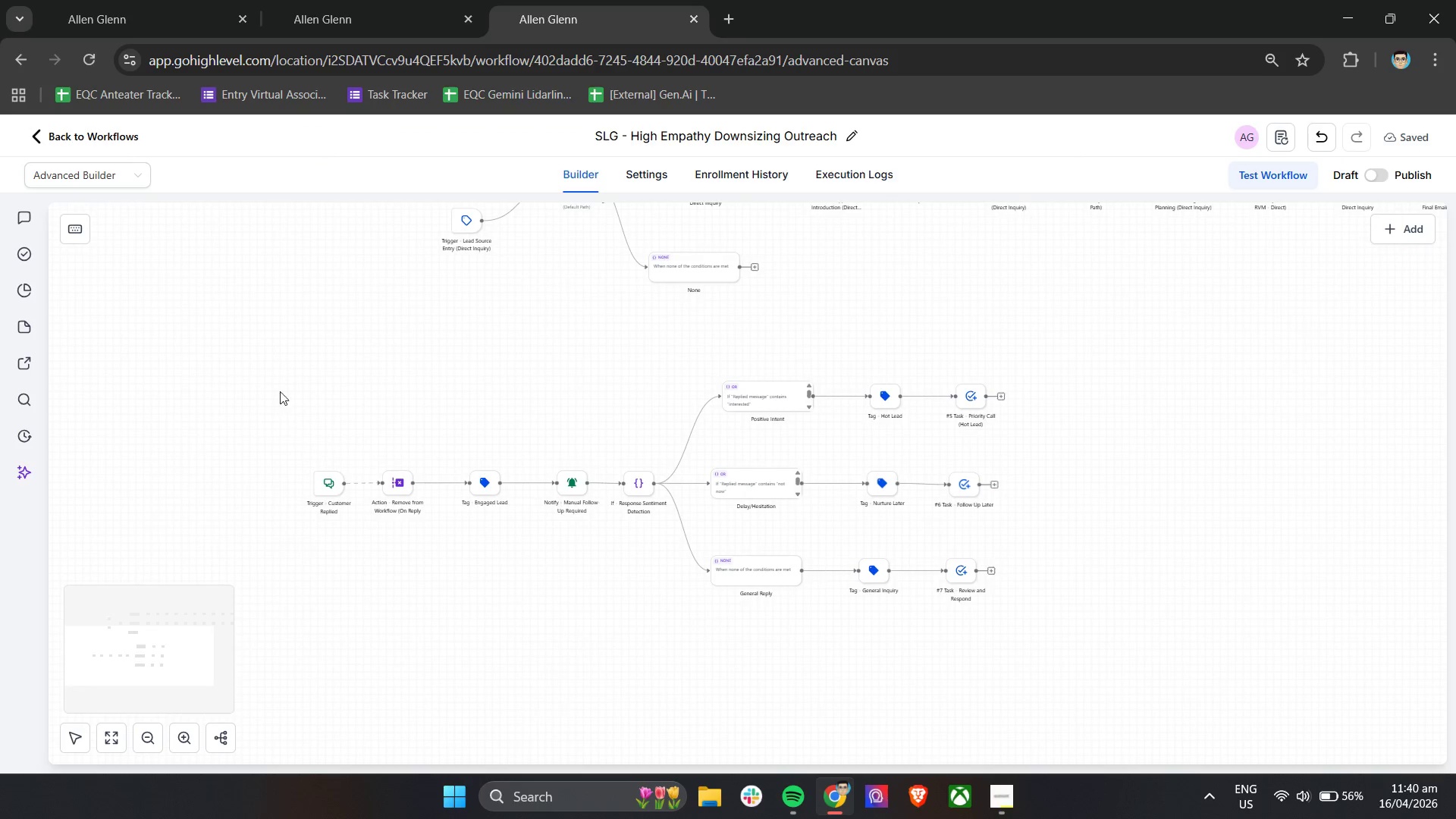 
left_click_drag(start_coordinate=[255, 373], to_coordinate=[1194, 714])
 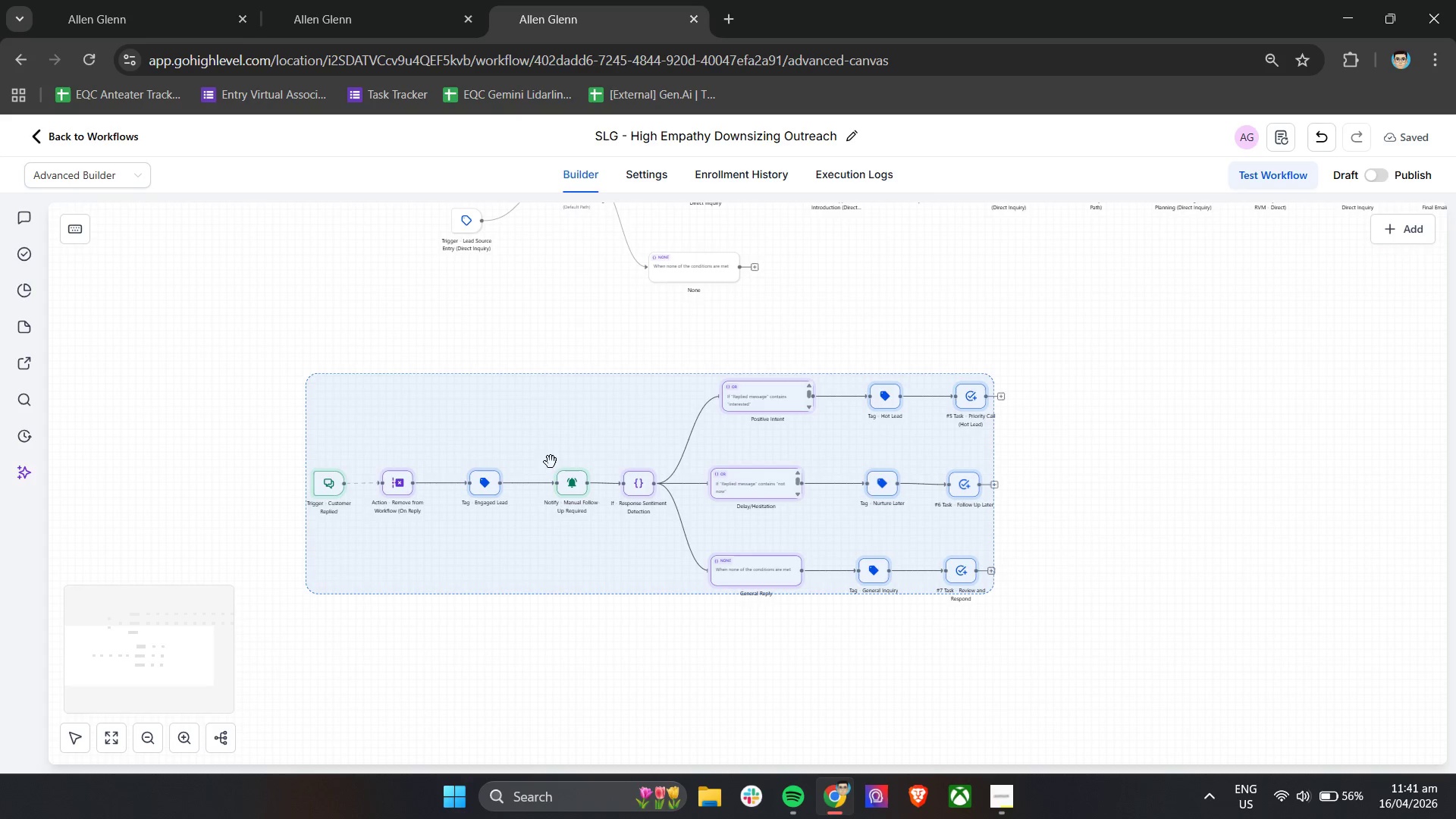 
left_click_drag(start_coordinate=[551, 461], to_coordinate=[689, 405])
 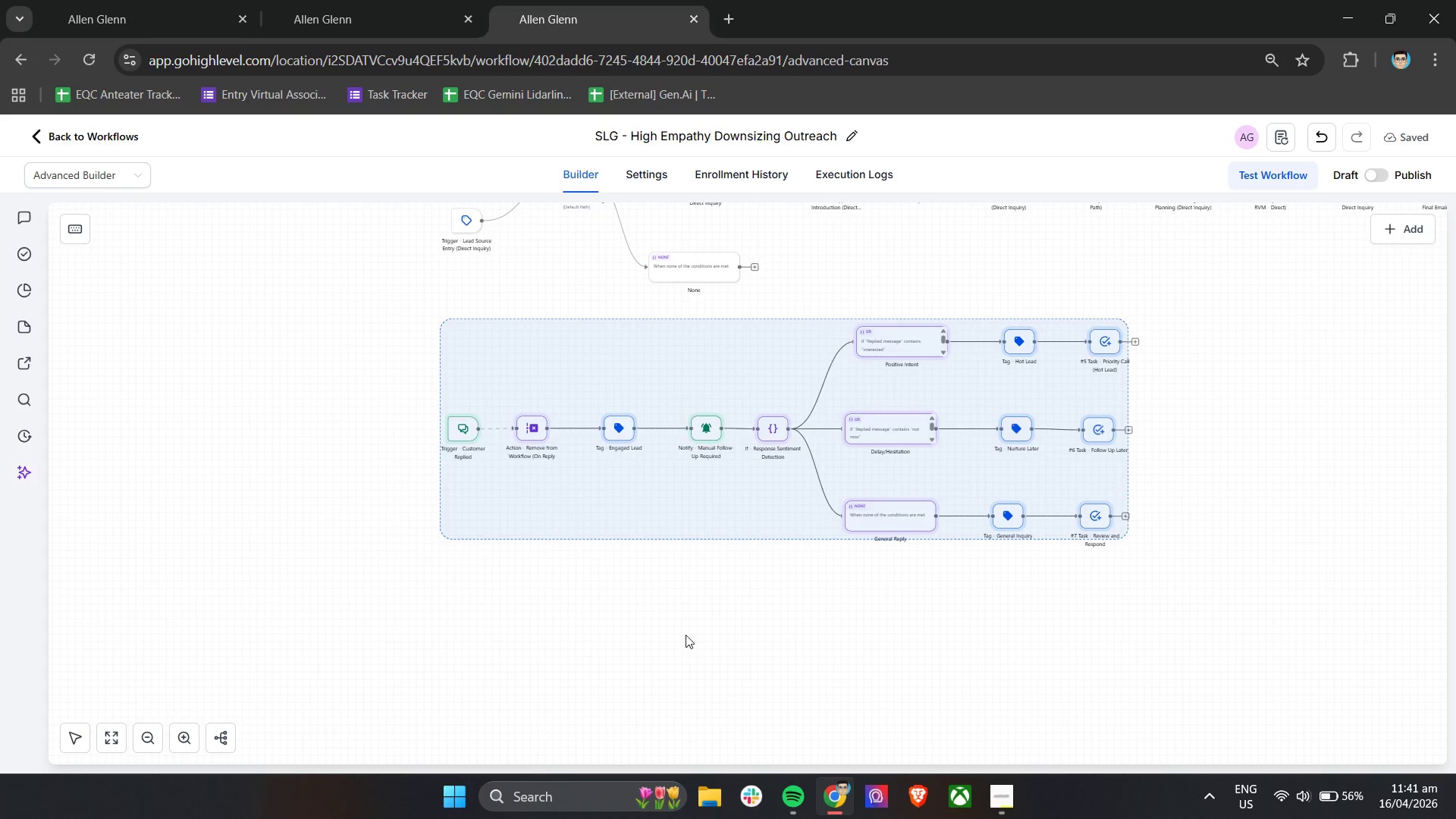 
left_click([686, 636])
 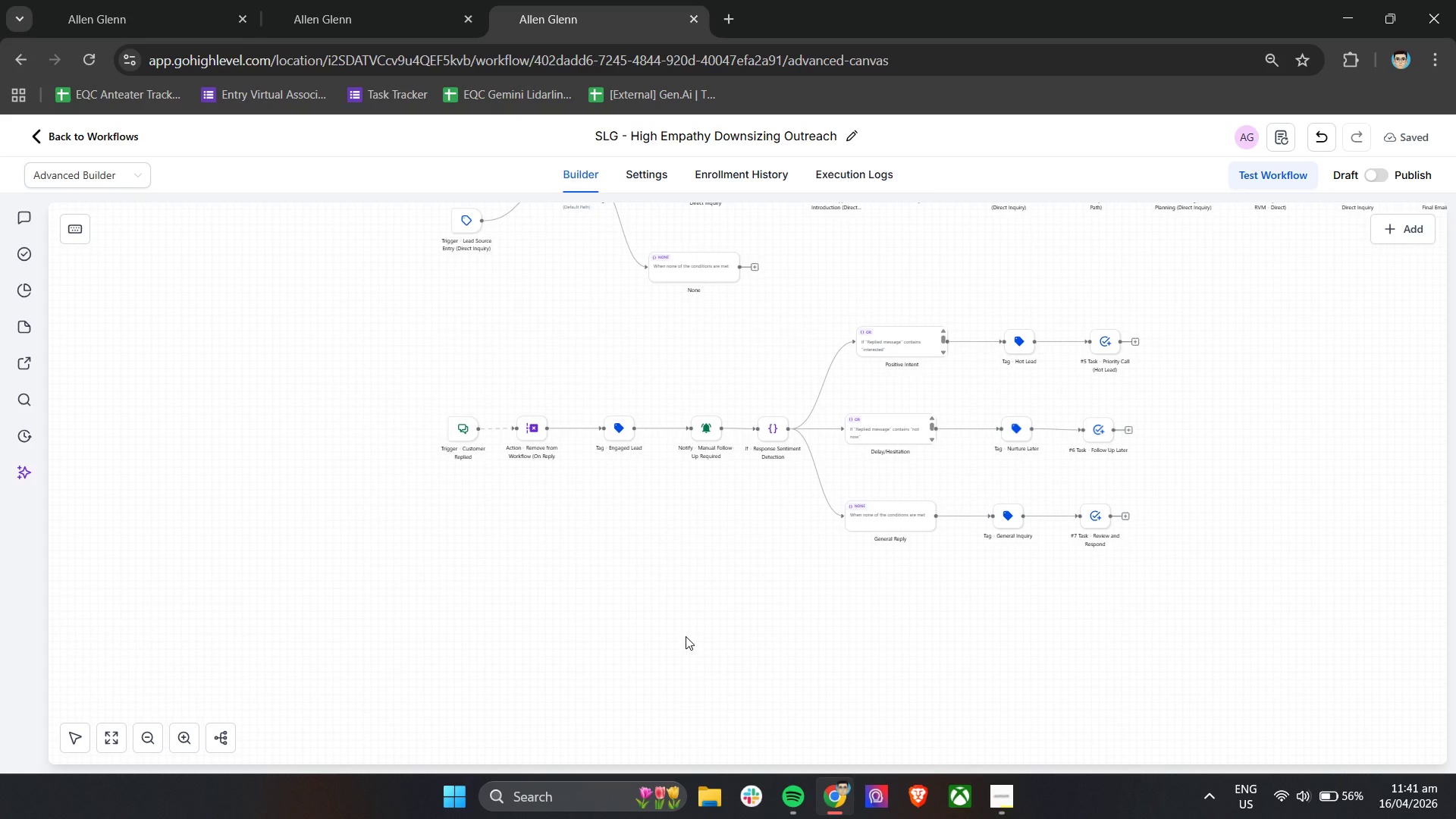 
key(Control+ControlLeft)
 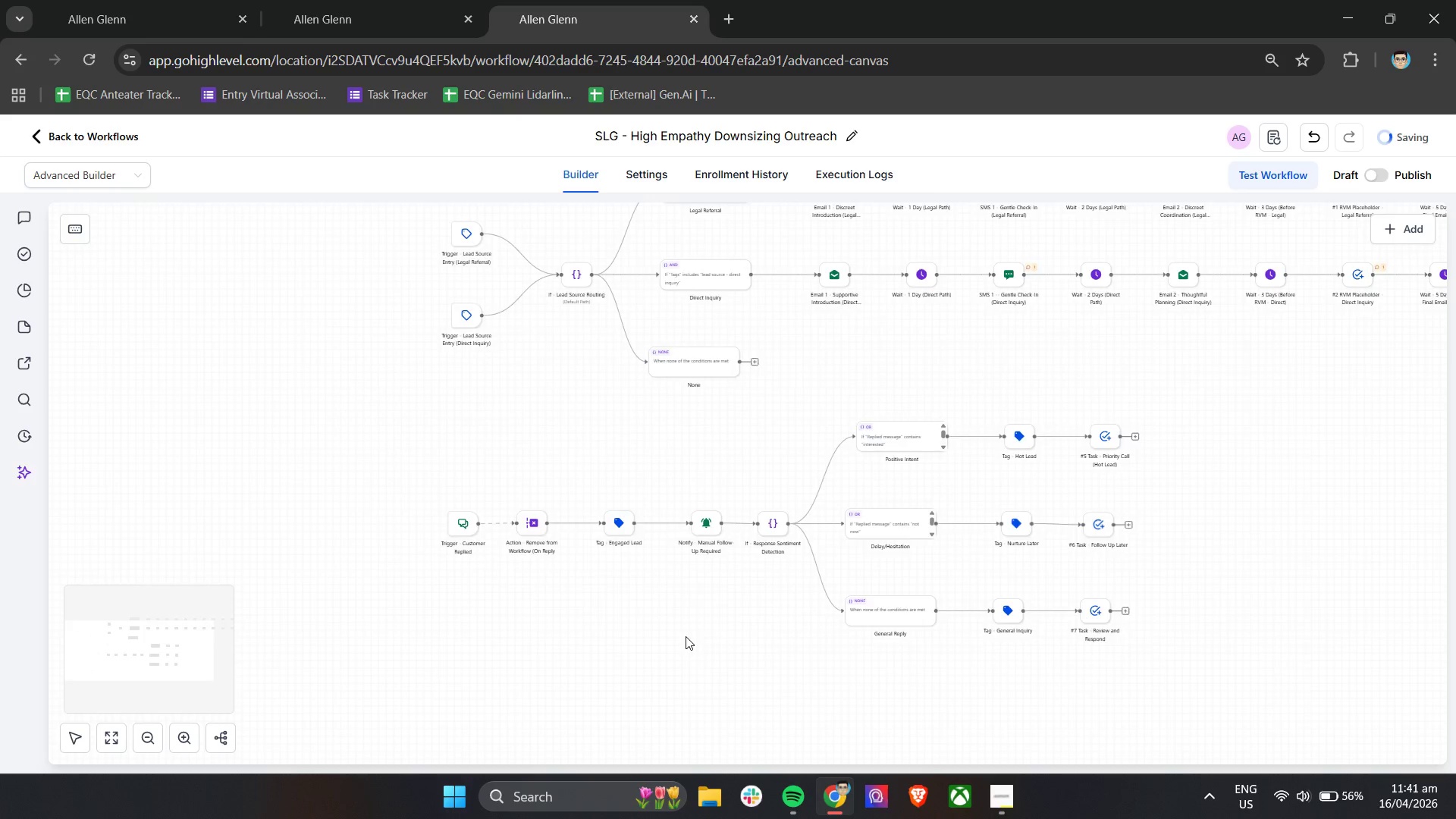 
scroll: coordinate [686, 636], scroll_direction: up, amount: 2.0
 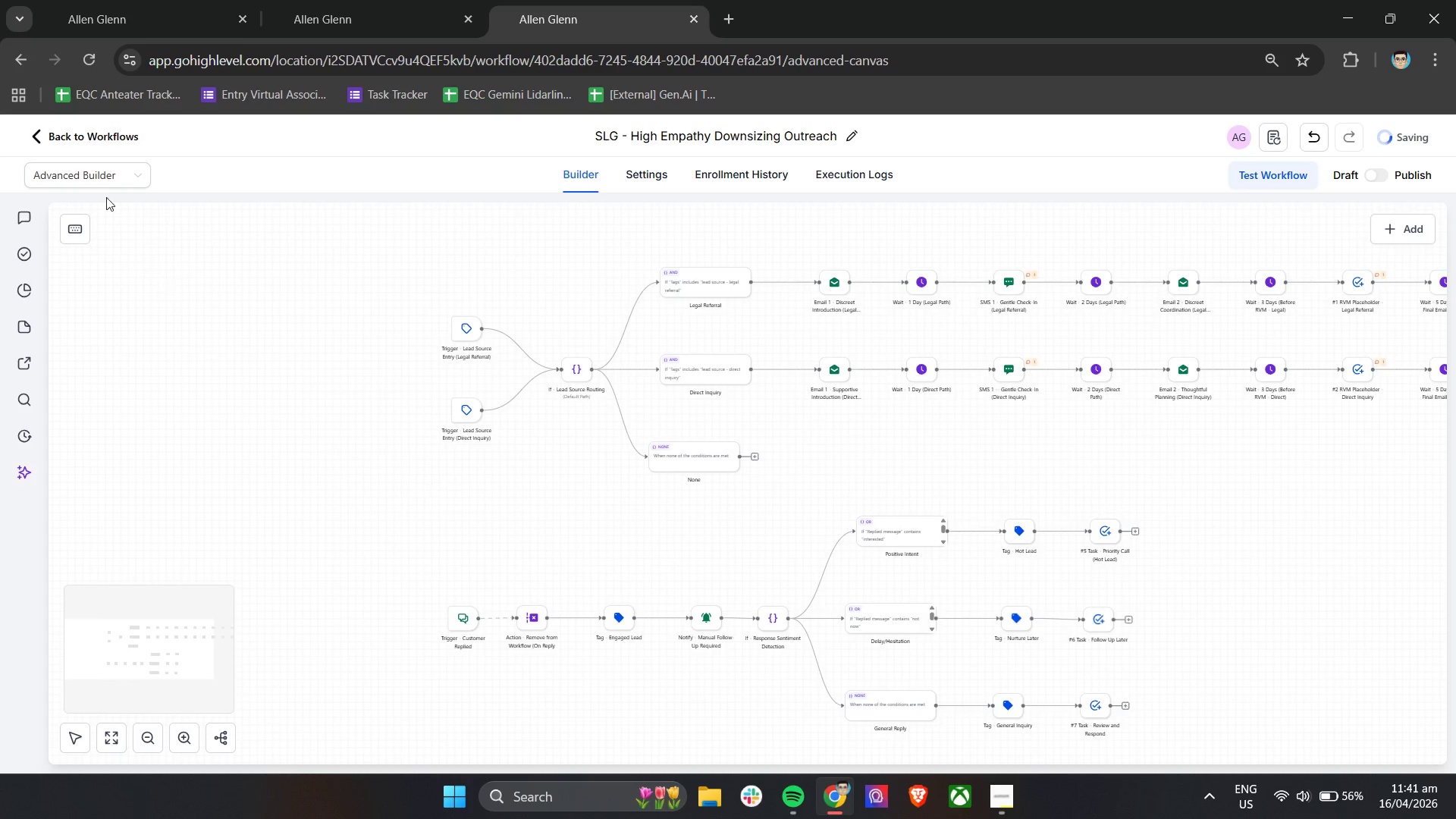 
left_click([100, 171])
 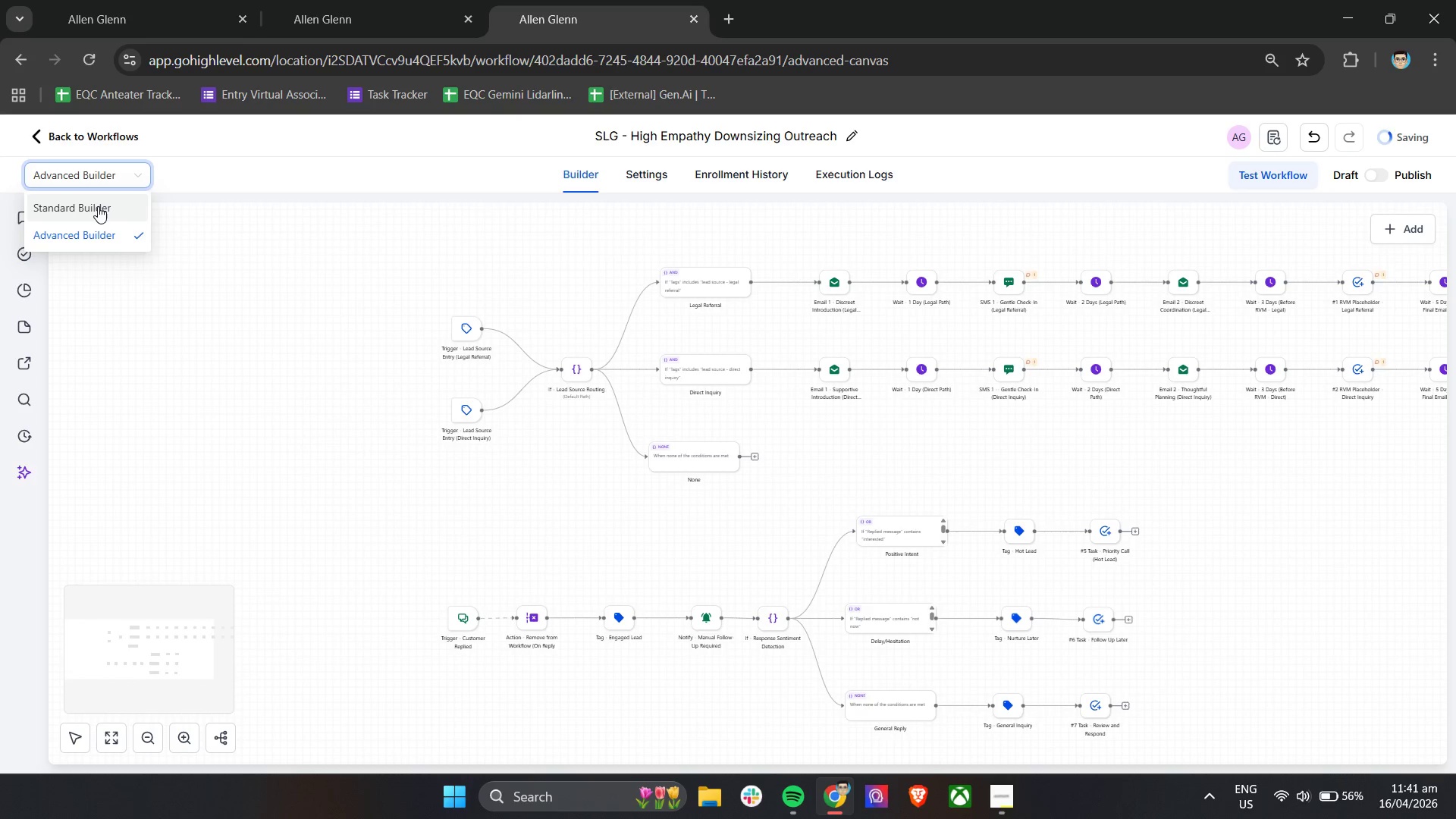 
left_click([98, 206])
 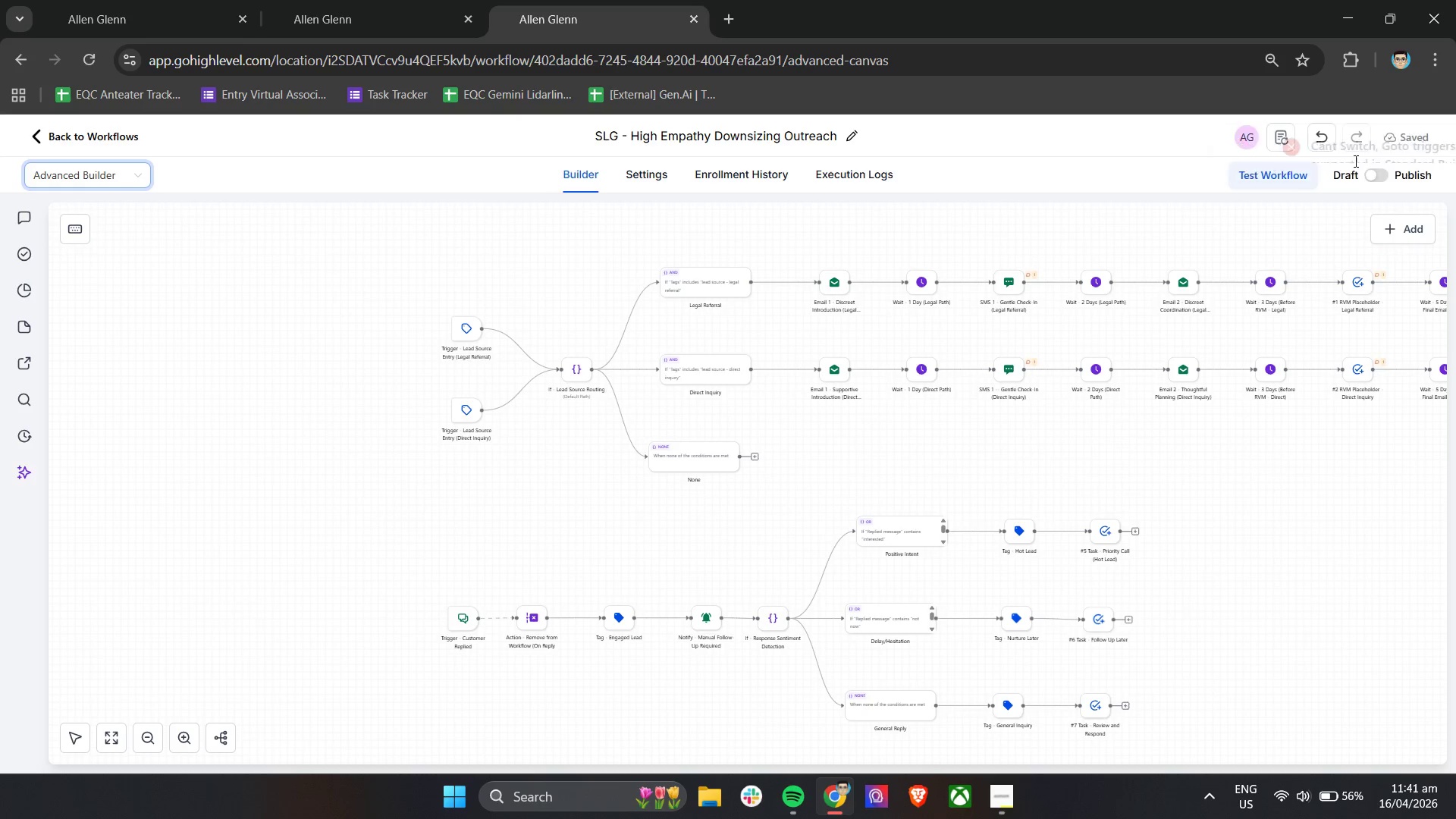 
hold_key(key=ShiftLeft, duration=1.38)
scroll: coordinate [717, 573], scroll_direction: down, amount: 2.0
 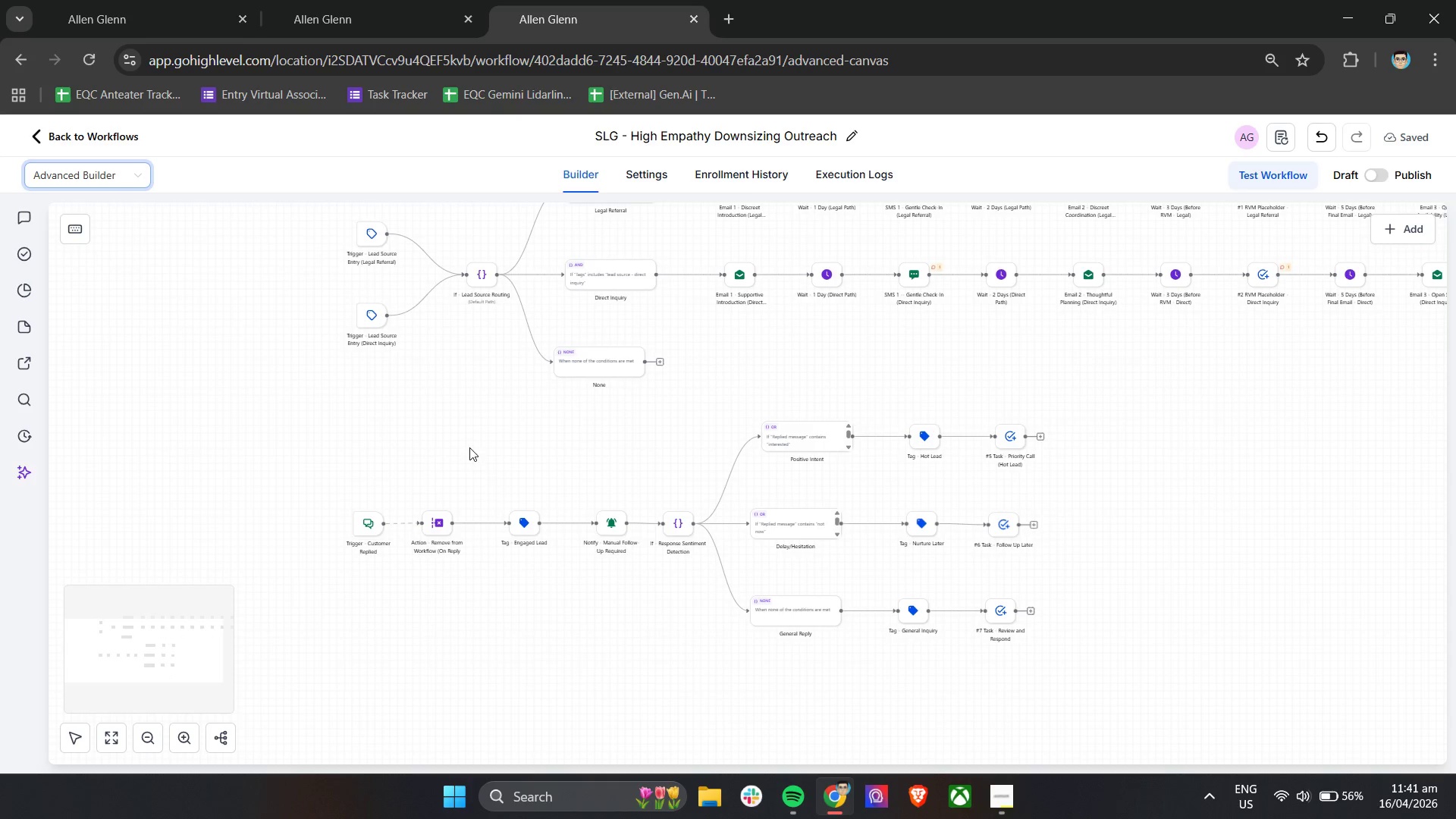 
scroll: coordinate [469, 447], scroll_direction: up, amount: 1.0
 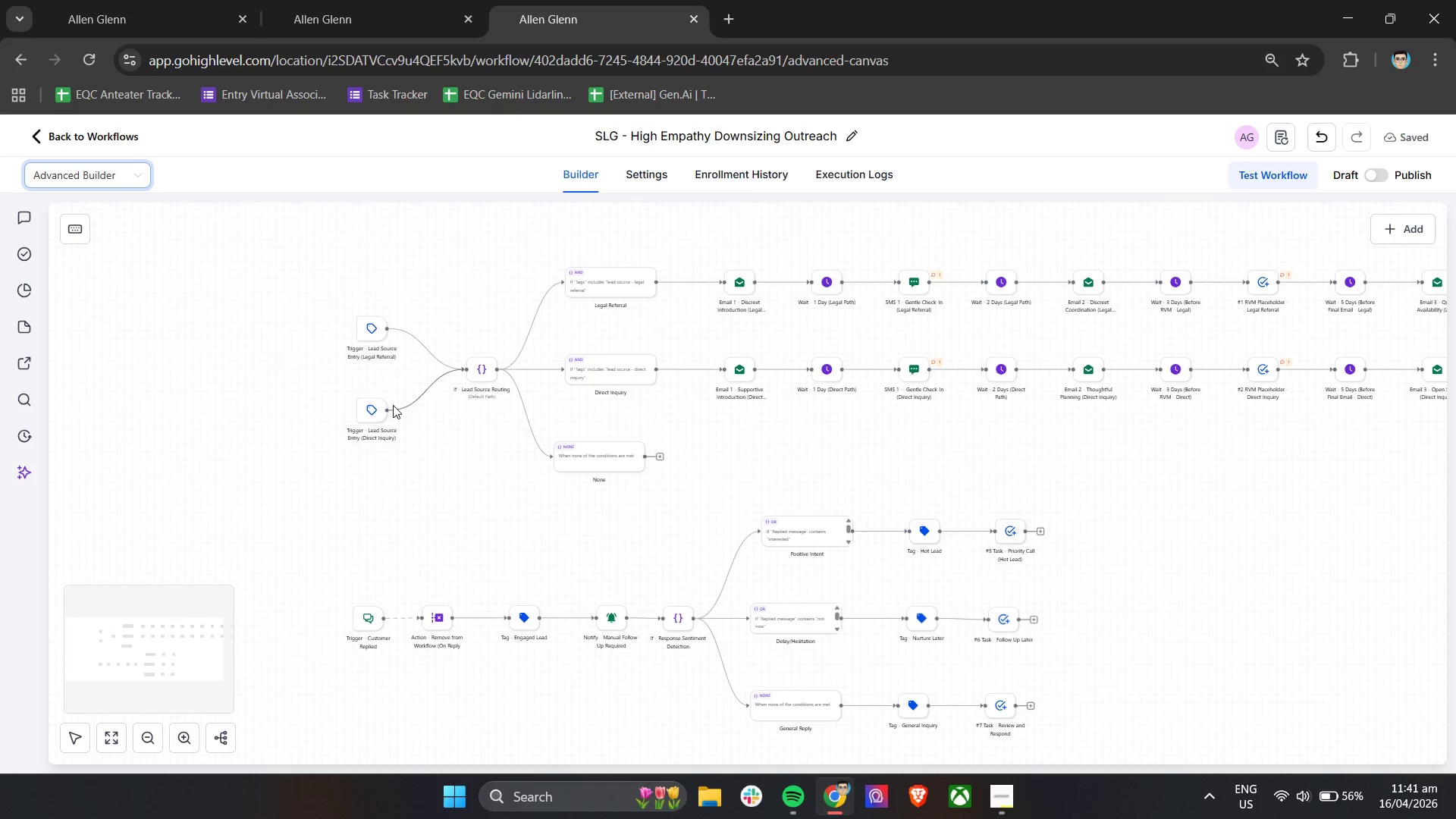 
left_click([367, 330])
 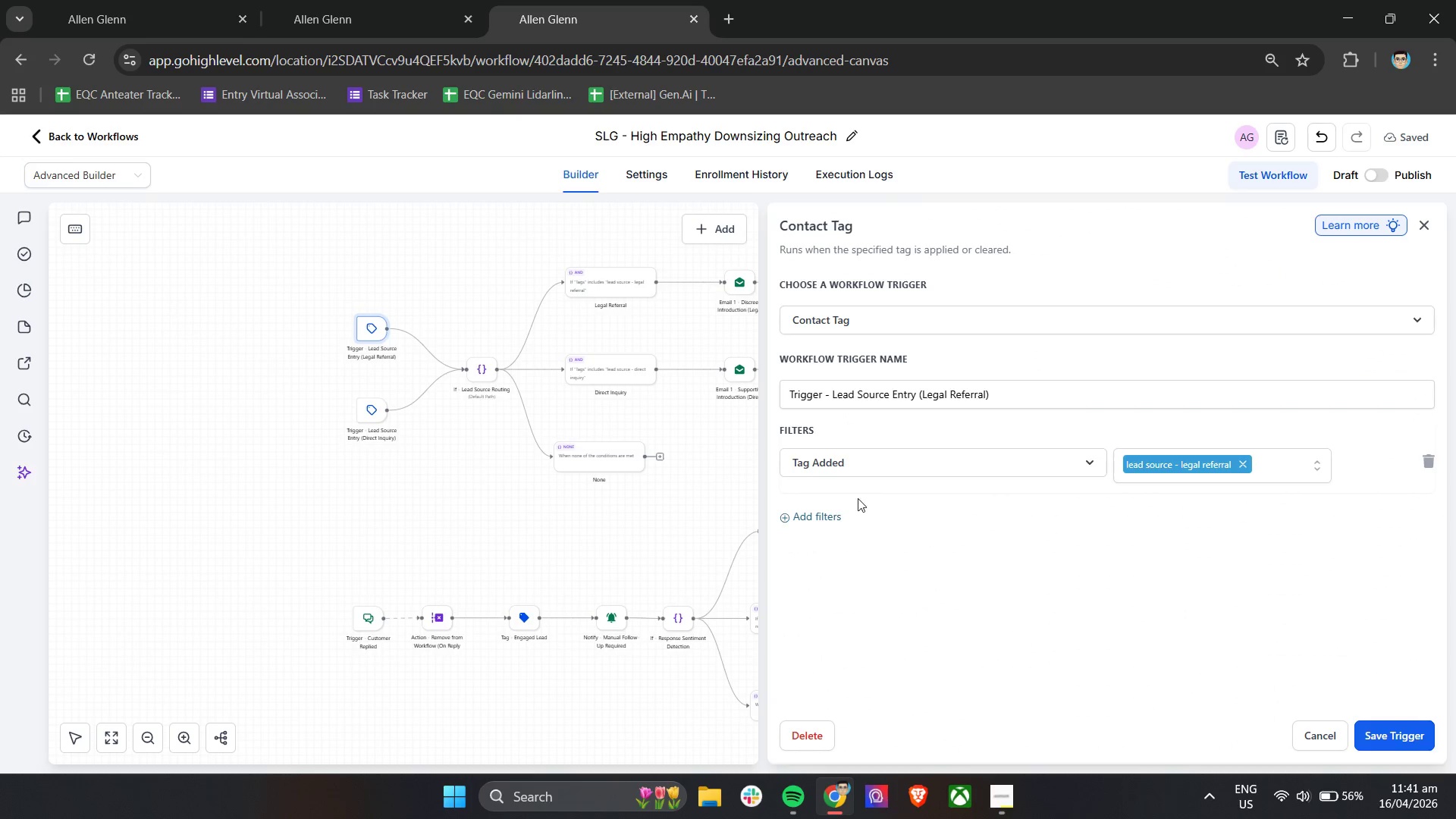 
left_click([806, 510])
 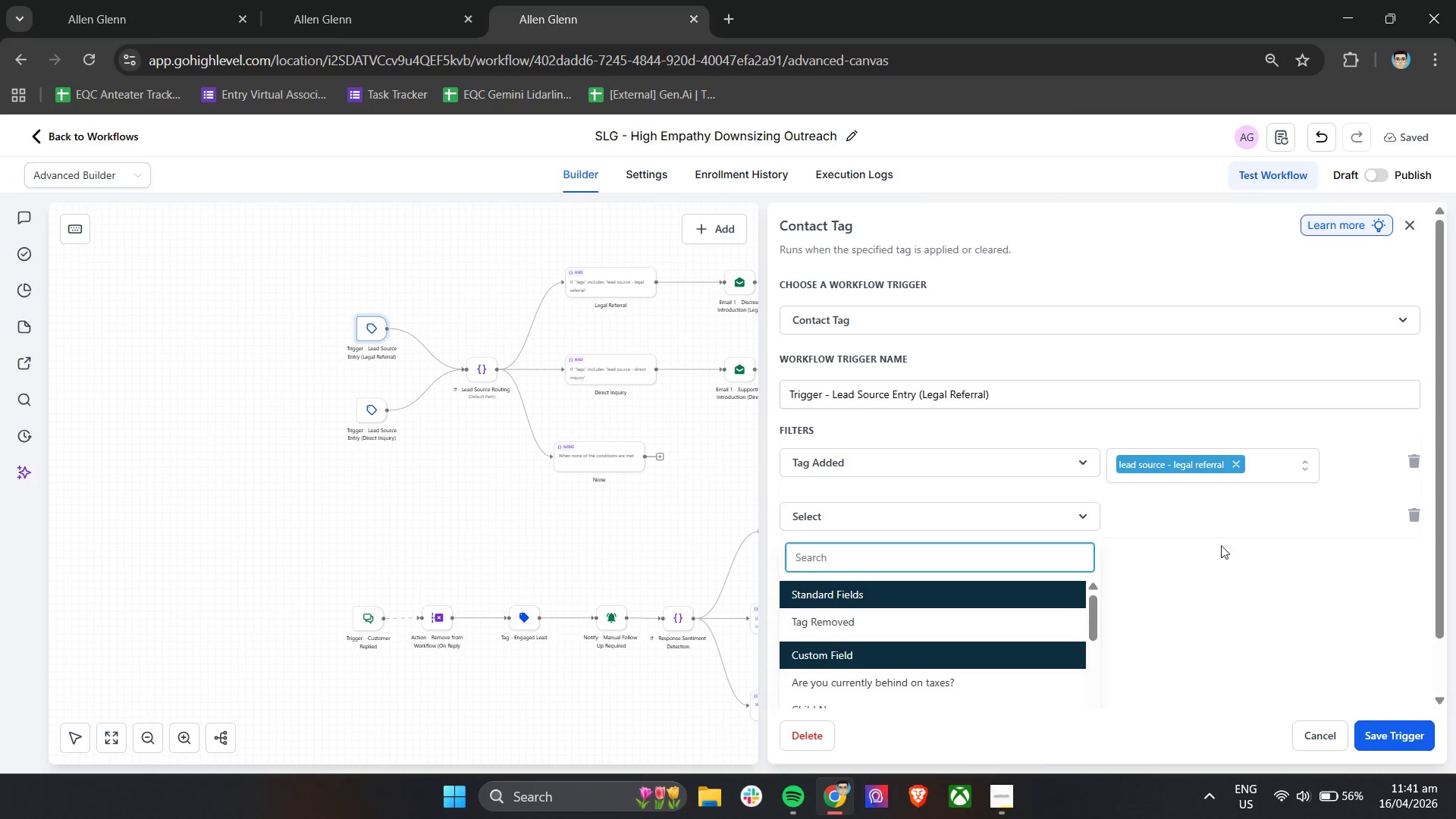 
left_click([1418, 513])
 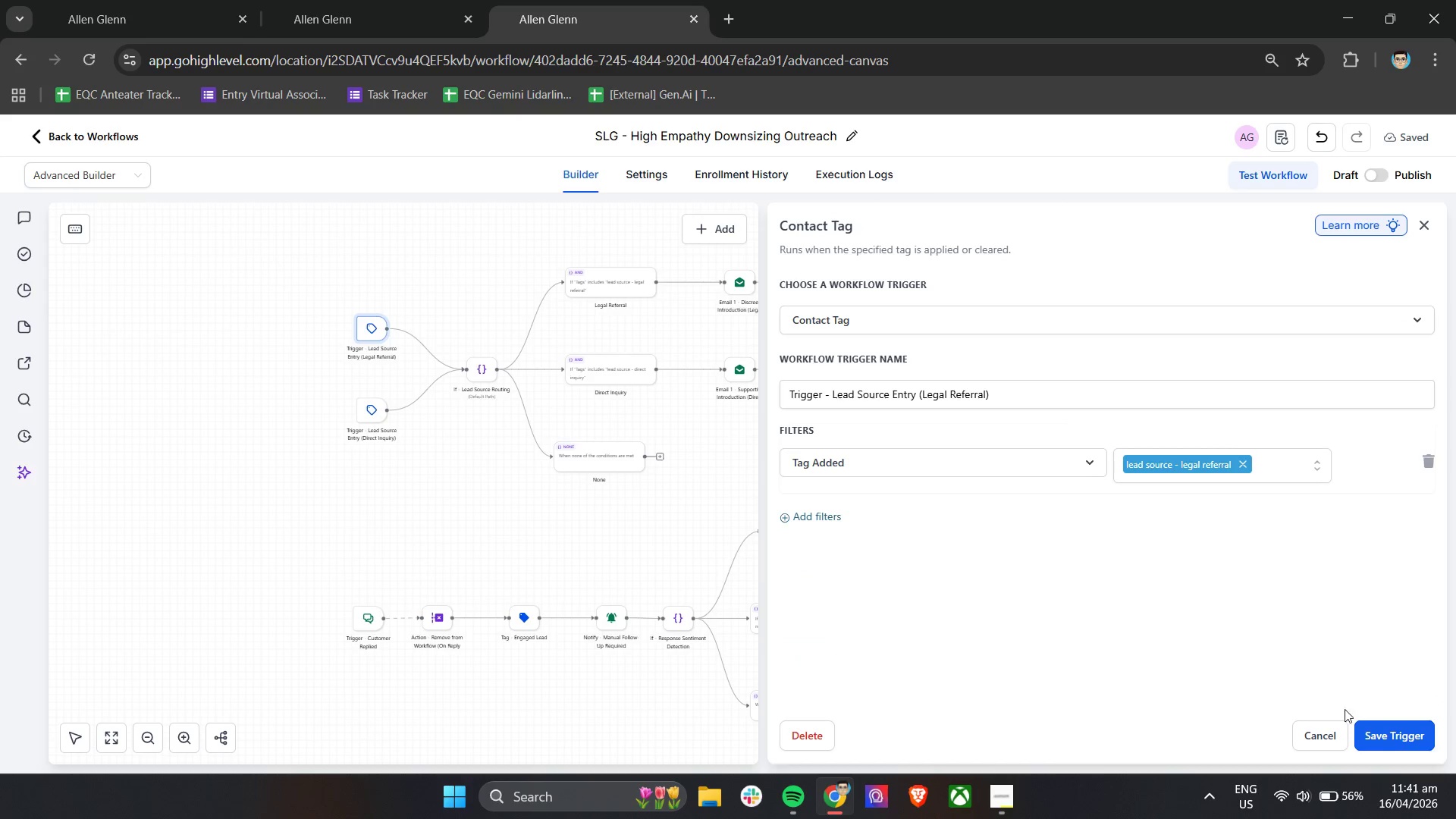 
left_click([1389, 731])
 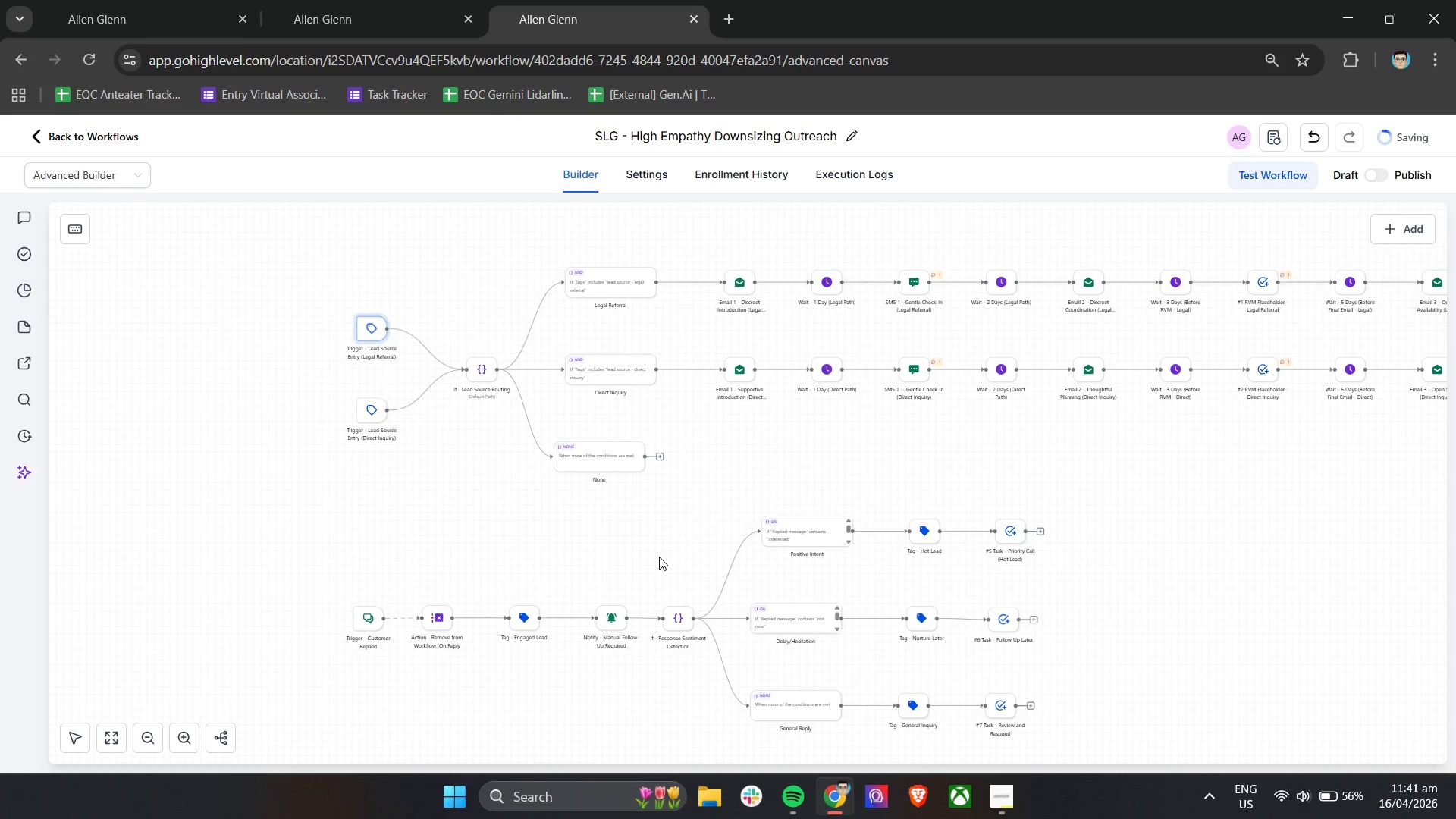 
left_click([611, 619])
 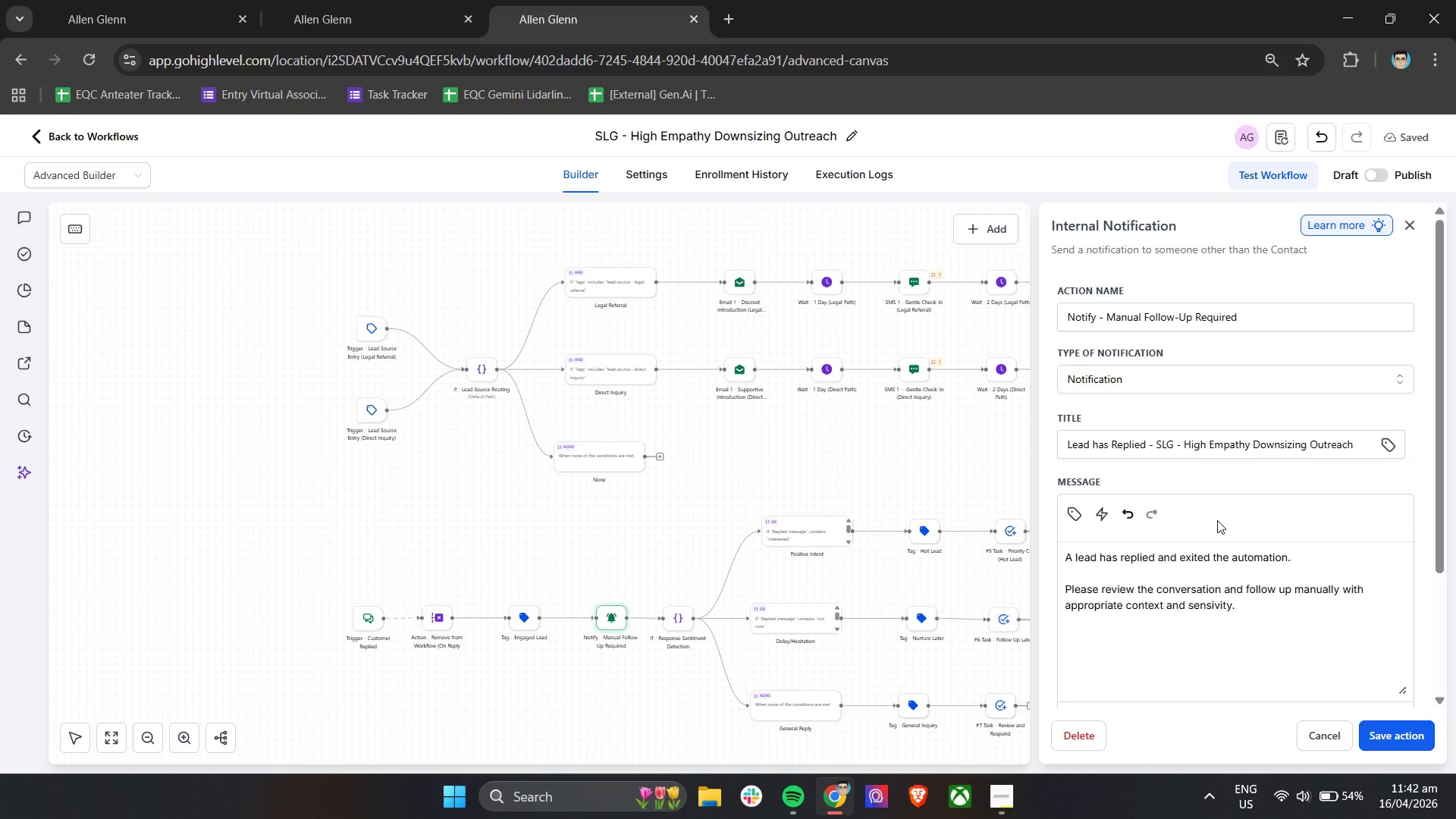 
wait(73.36)
 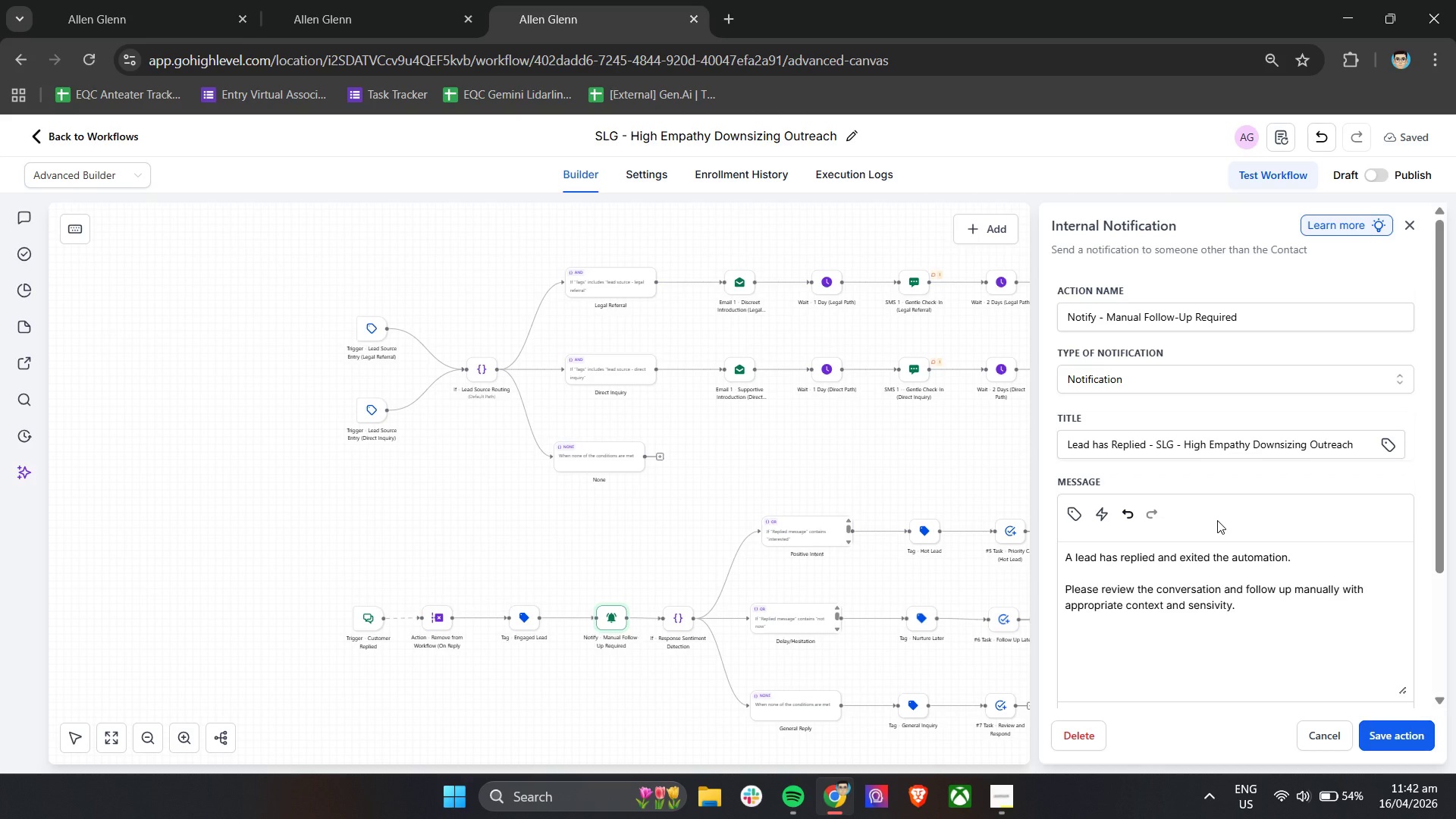 
left_click_drag(start_coordinate=[1250, 613], to_coordinate=[1053, 555])
 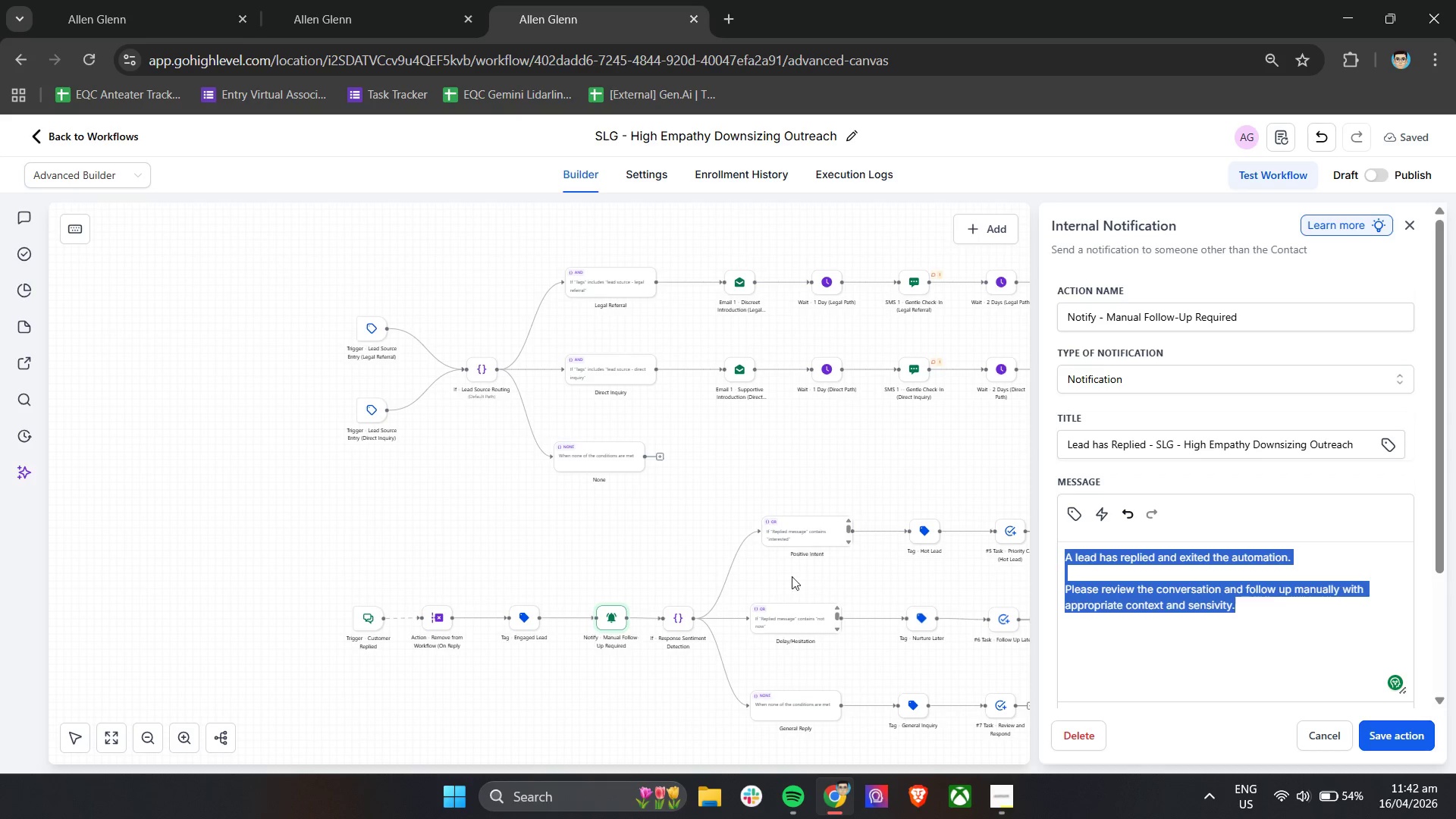 
hold_key(key=ControlLeft, duration=0.8)
scroll: coordinate [764, 601], scroll_direction: up, amount: 2.0
 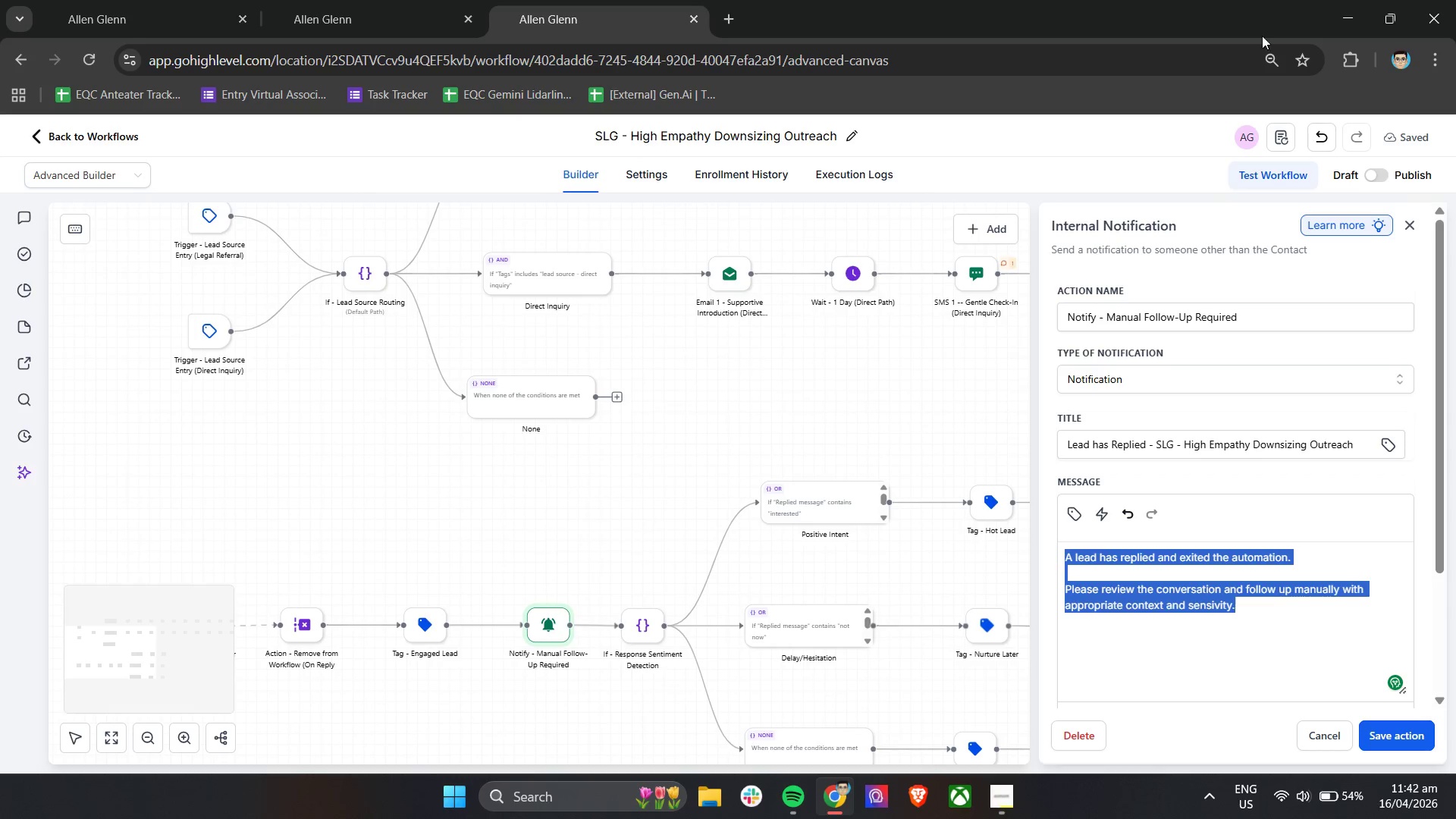 
left_click([1274, 60])
 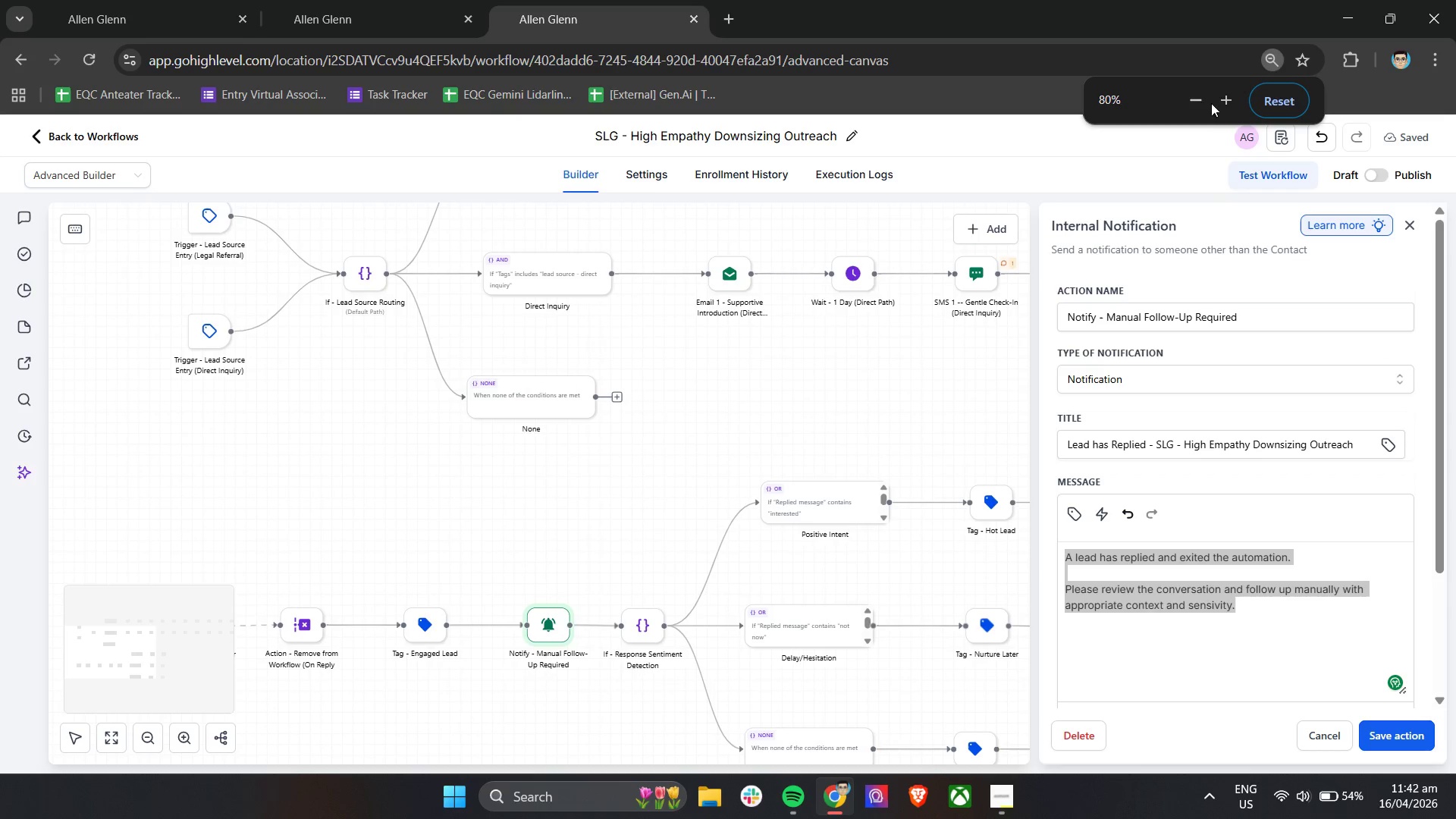 
left_click([1232, 102])
 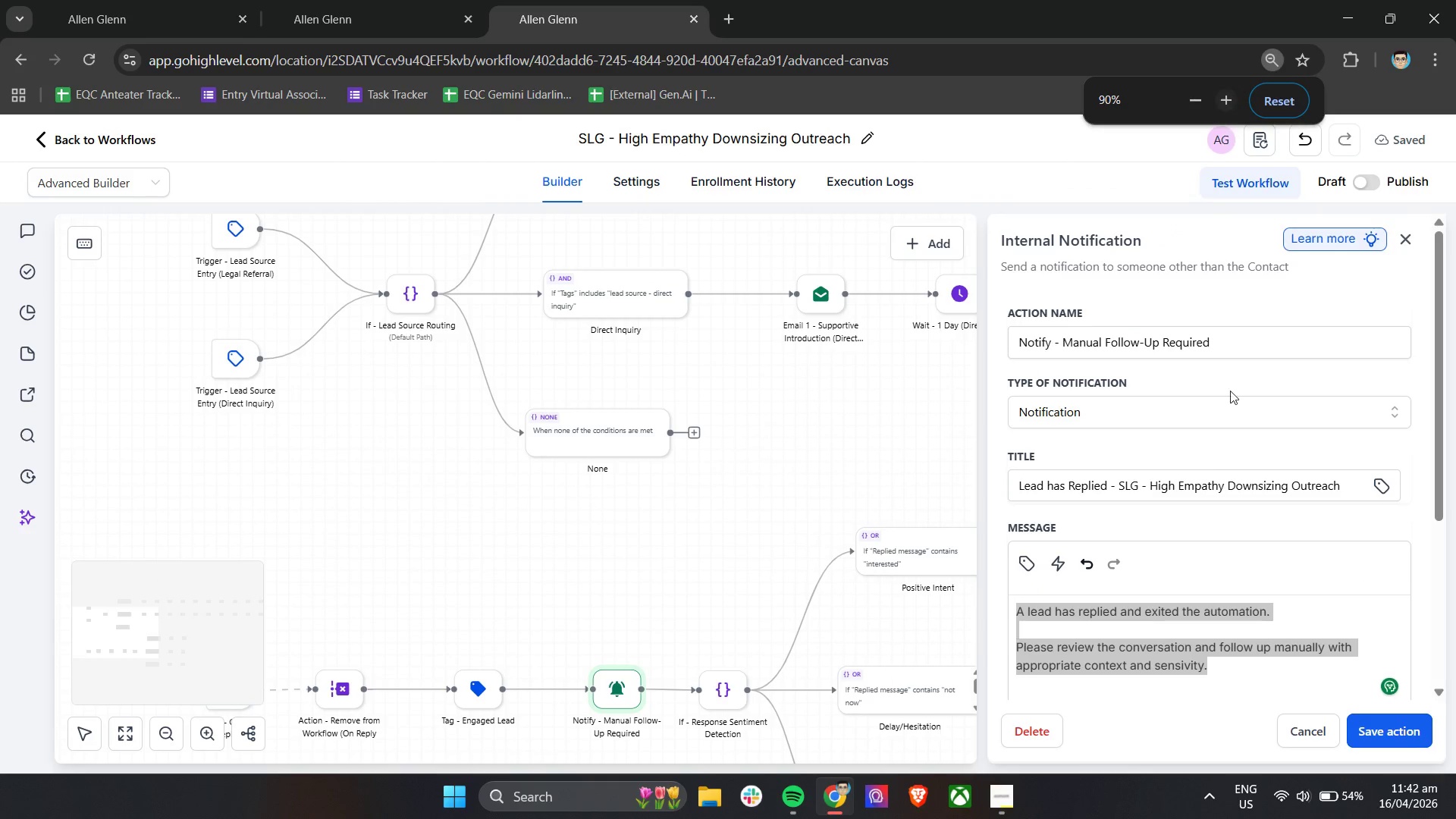 
scroll: coordinate [1248, 454], scroll_direction: down, amount: 3.0
 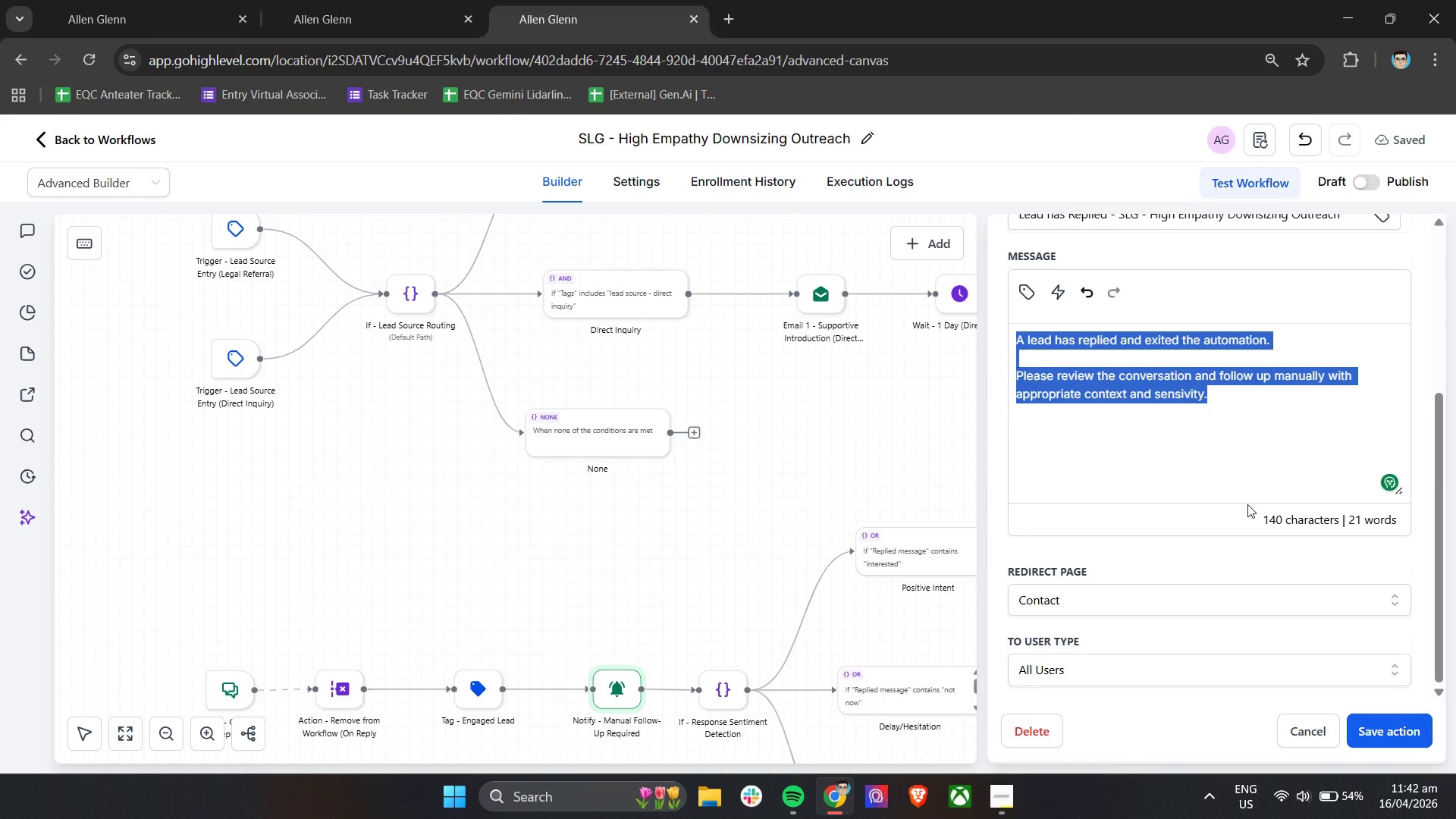 
left_click([1221, 428])
 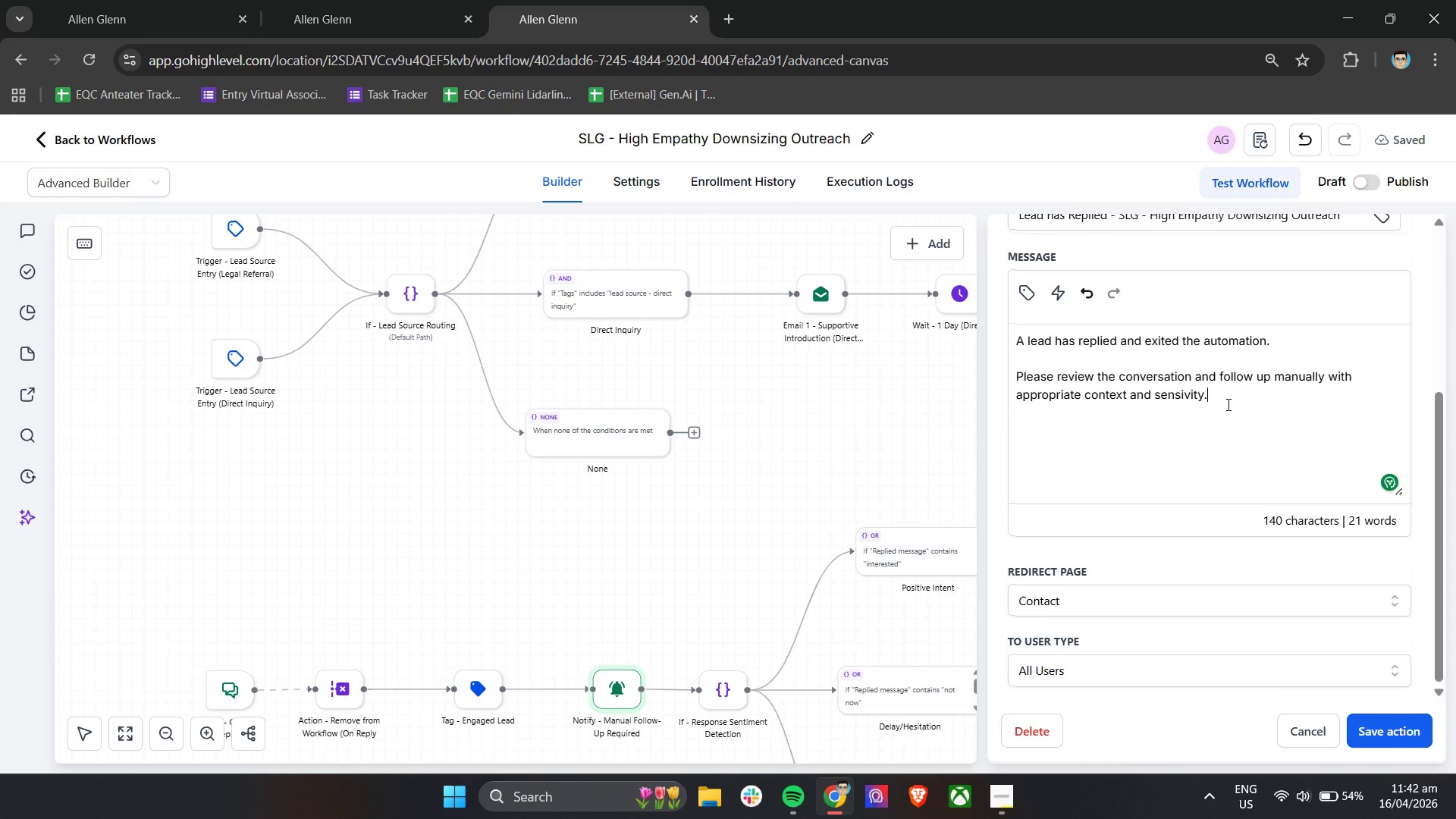 
left_click_drag(start_coordinate=[1226, 399], to_coordinate=[997, 373])
 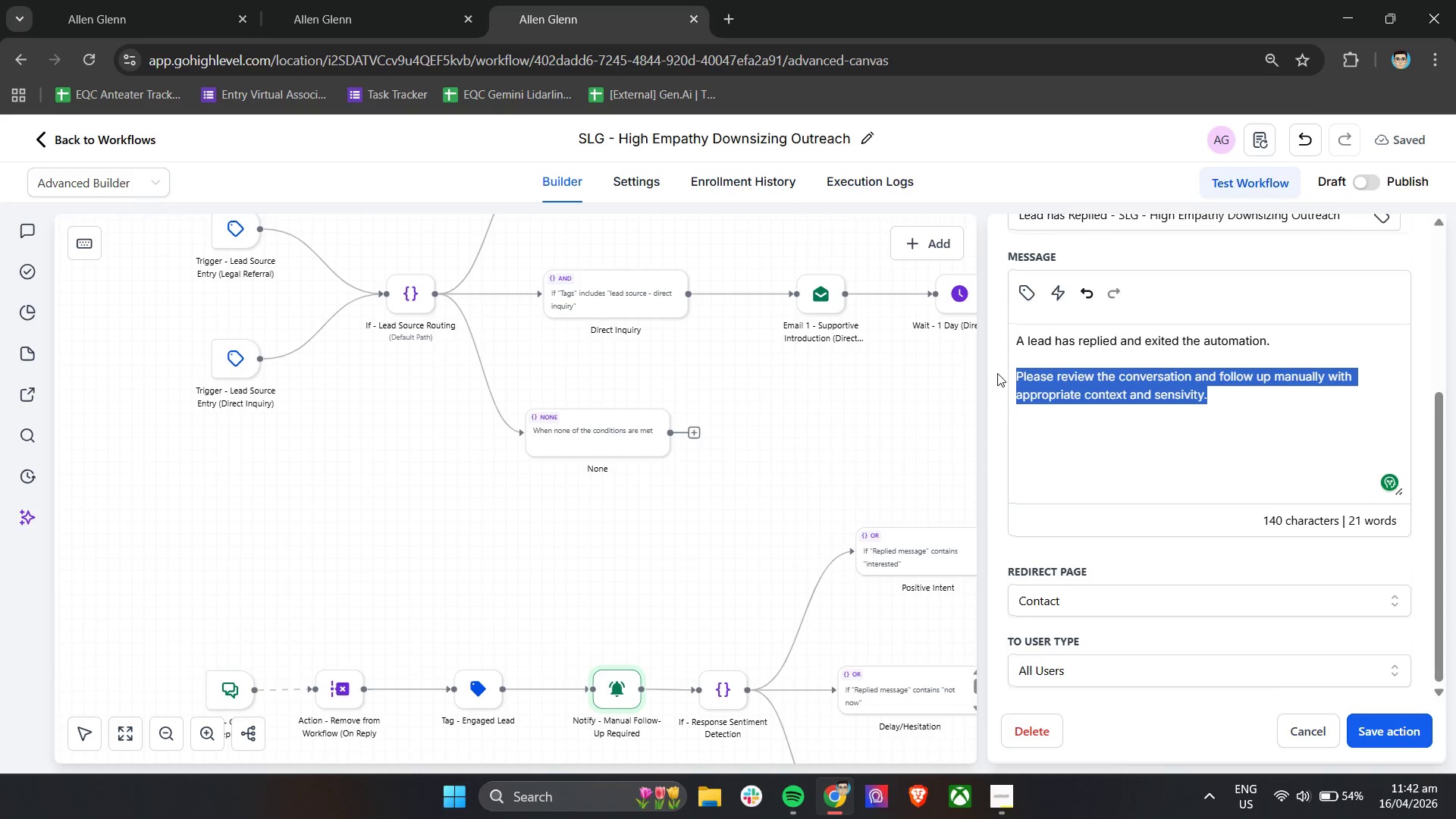 
type(Lead dea)
key(Backspace)
type(tails)
key(Backspace)
key(Backspace)
key(Backspace)
key(Backspace)
key(Backspace)
key(Backspace)
key(Backspace)
type(Detailds)
key(Backspace)
key(Backspace)
type(s:)
 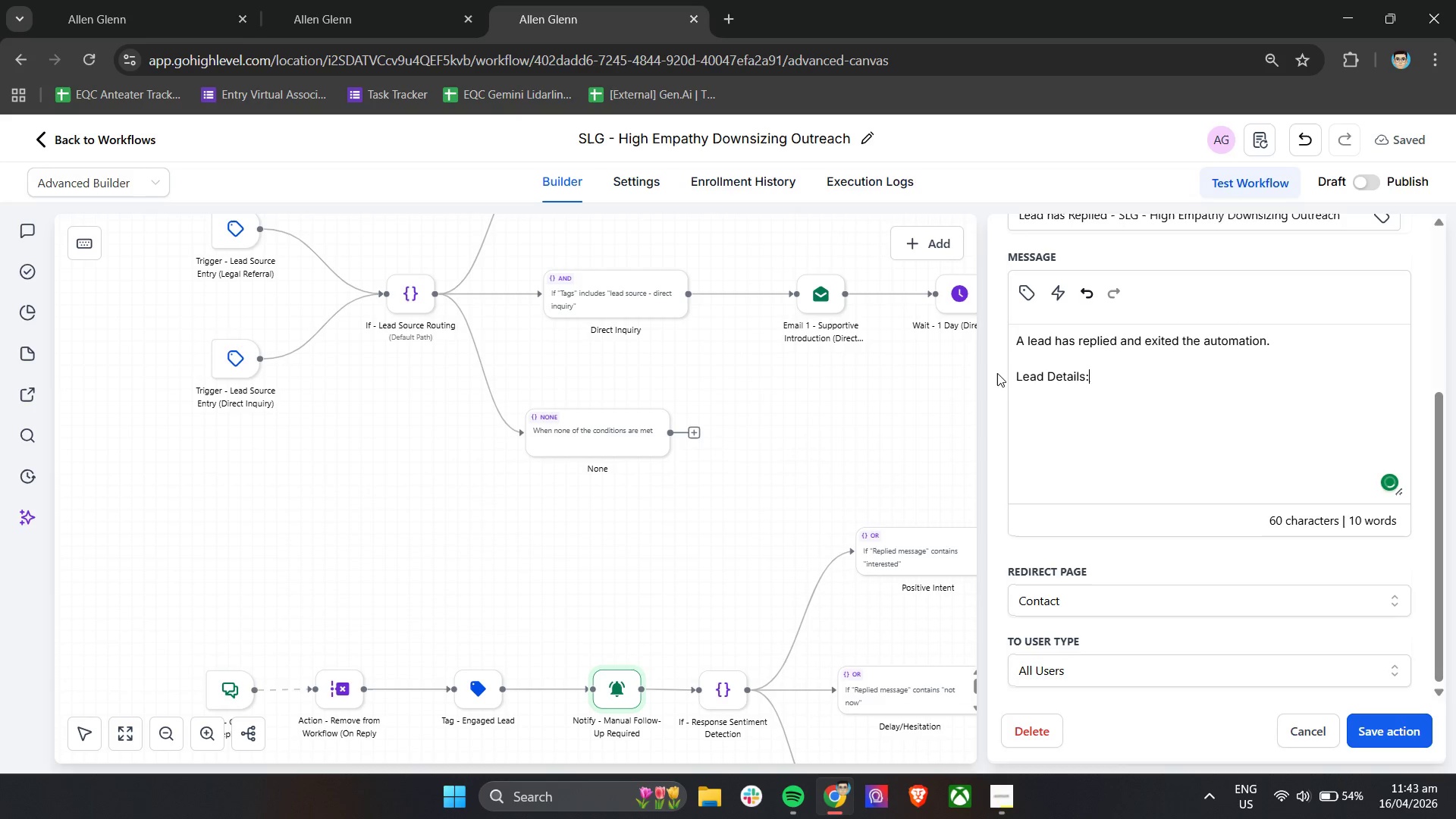 
 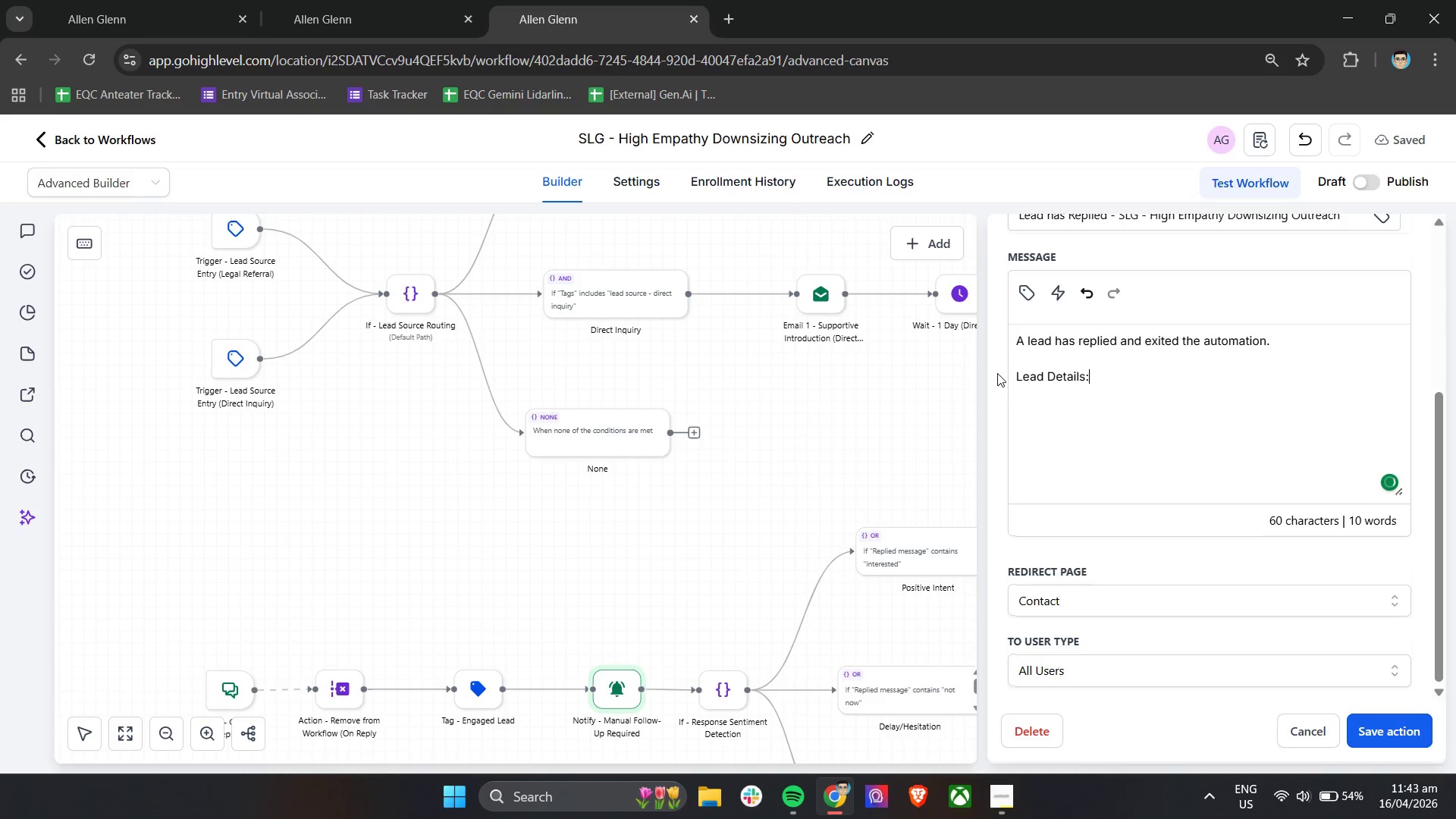 
key(Enter)
 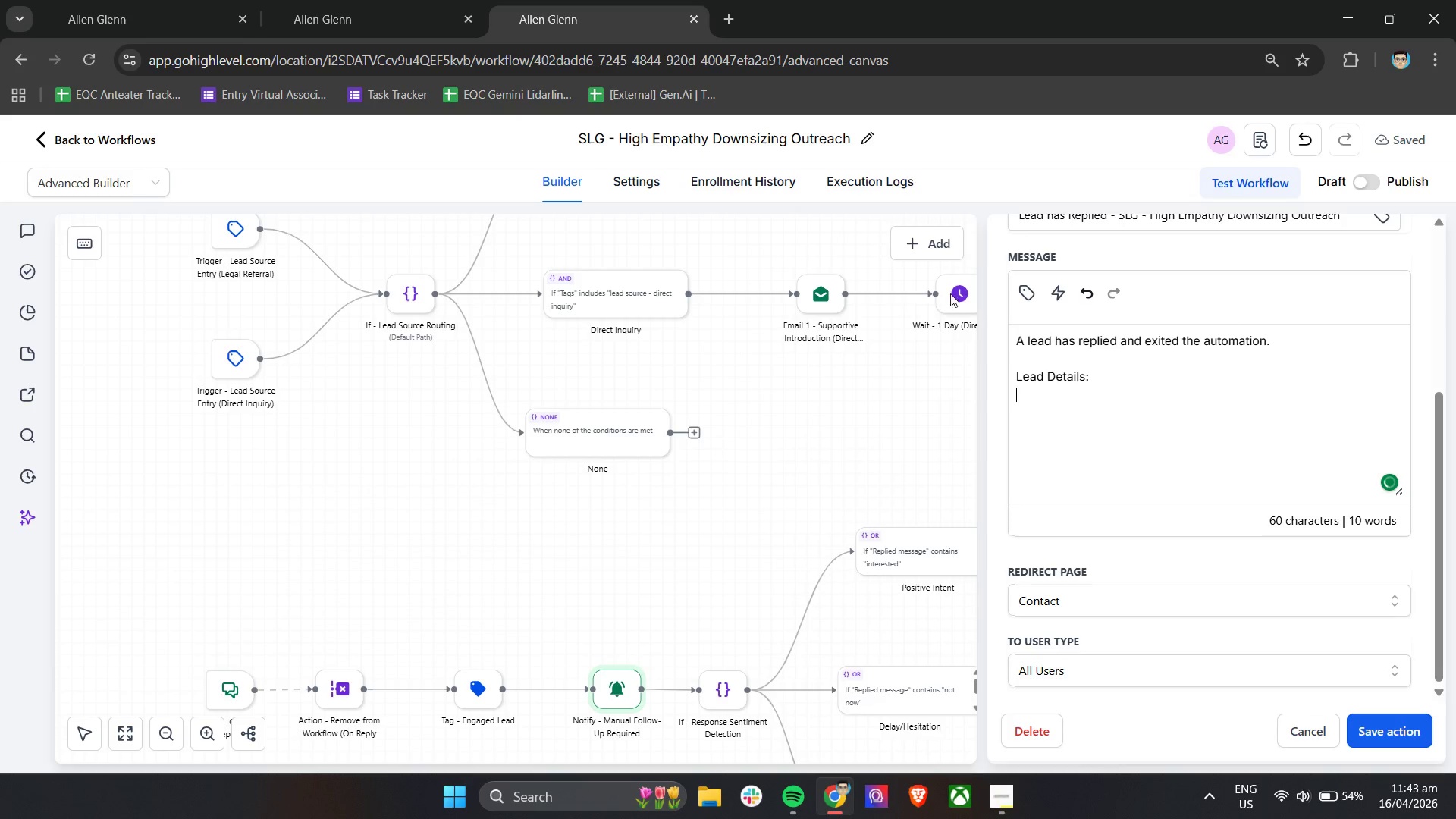 
type(Name)
 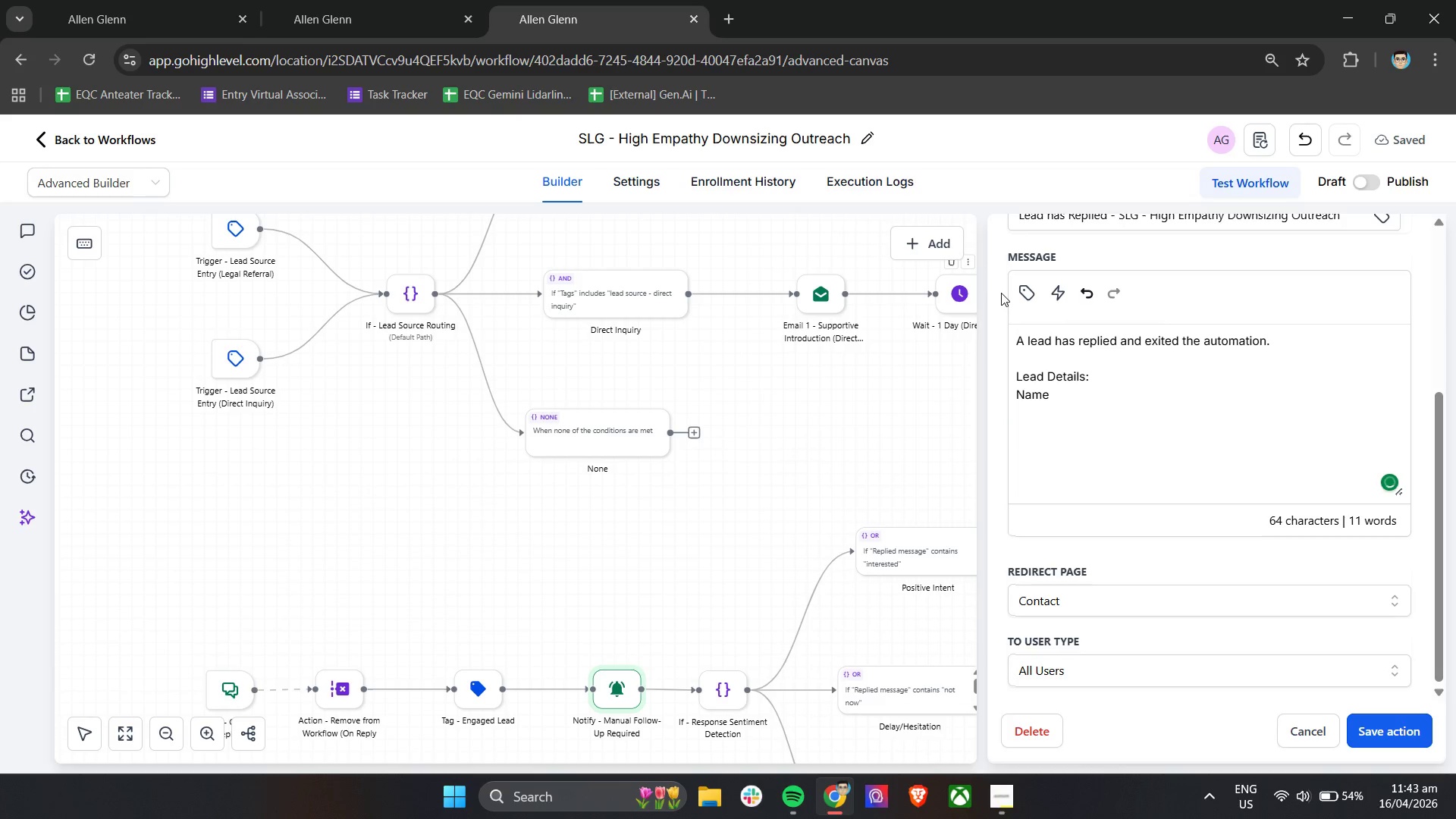 
left_click([1023, 292])
 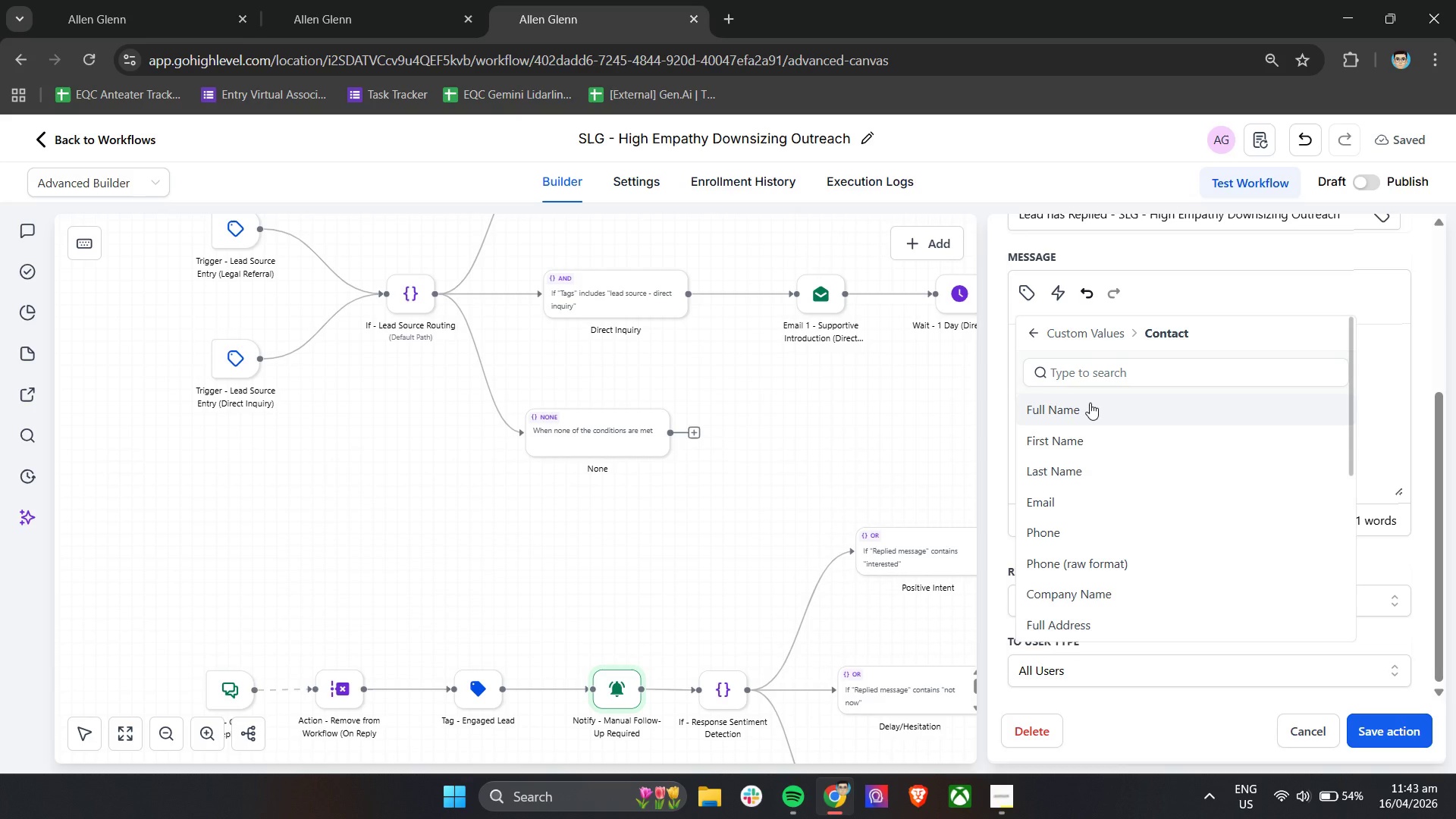 
left_click([1088, 442])
 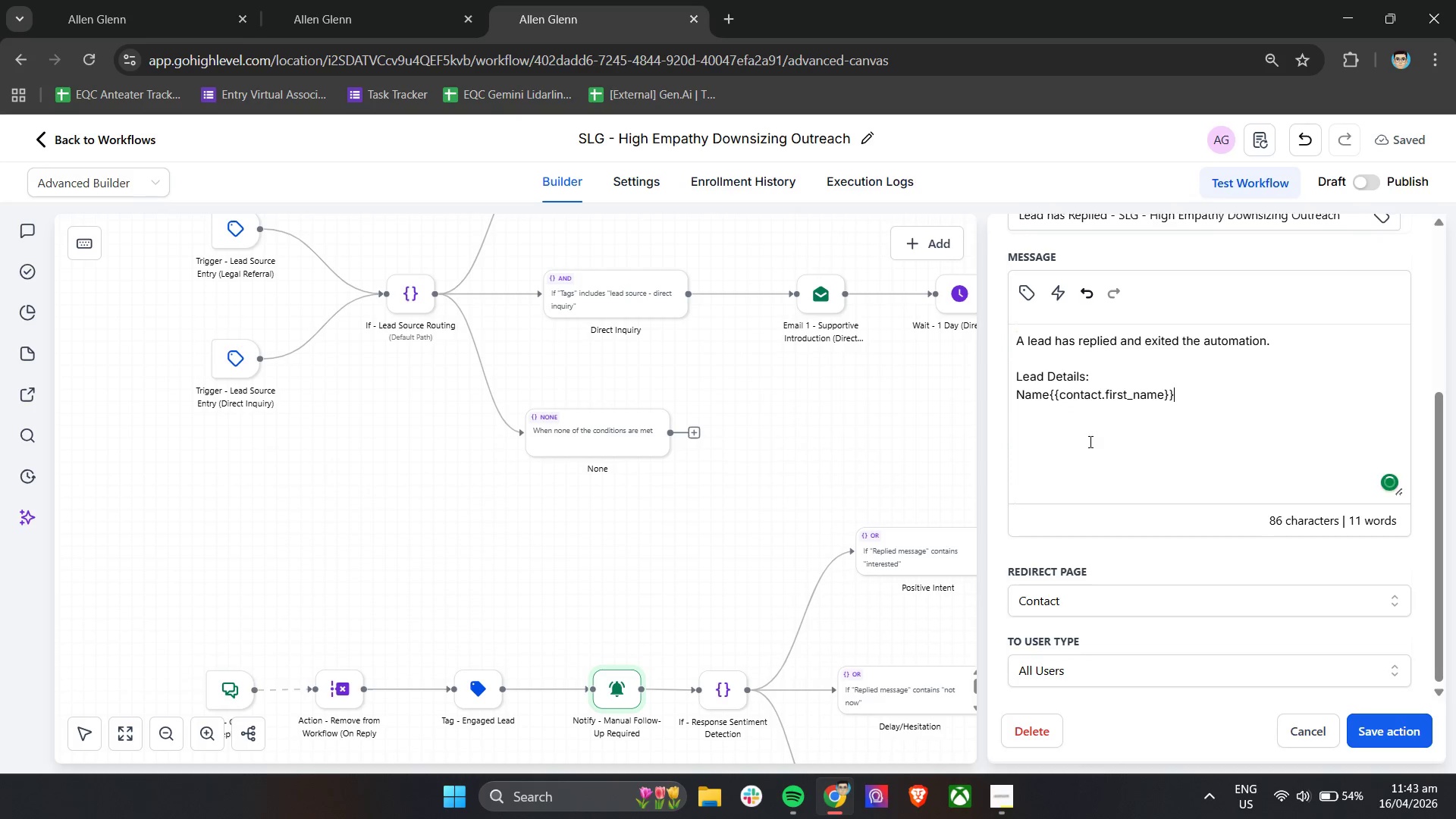 
key(Space)
 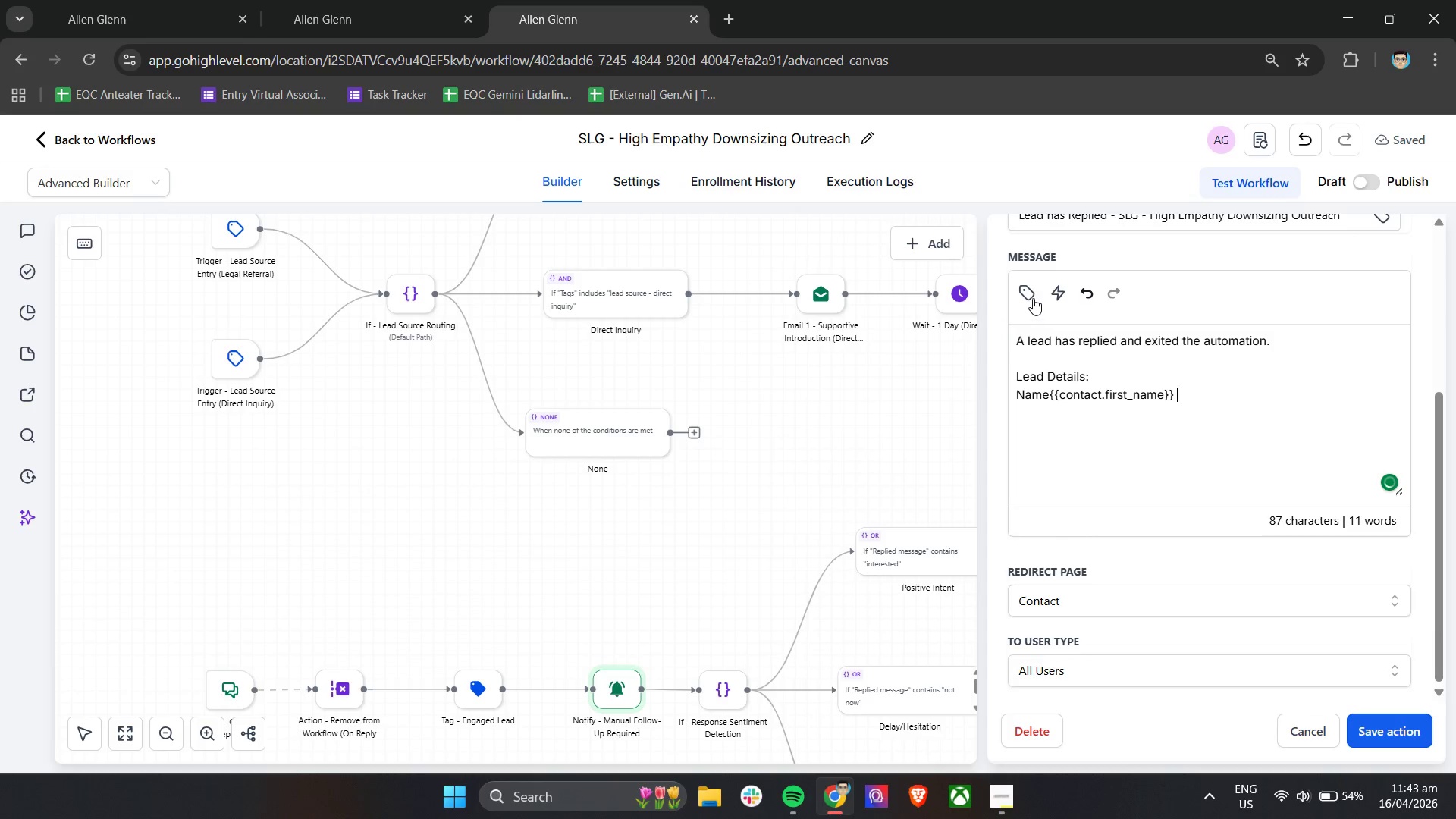 
left_click([1033, 297])
 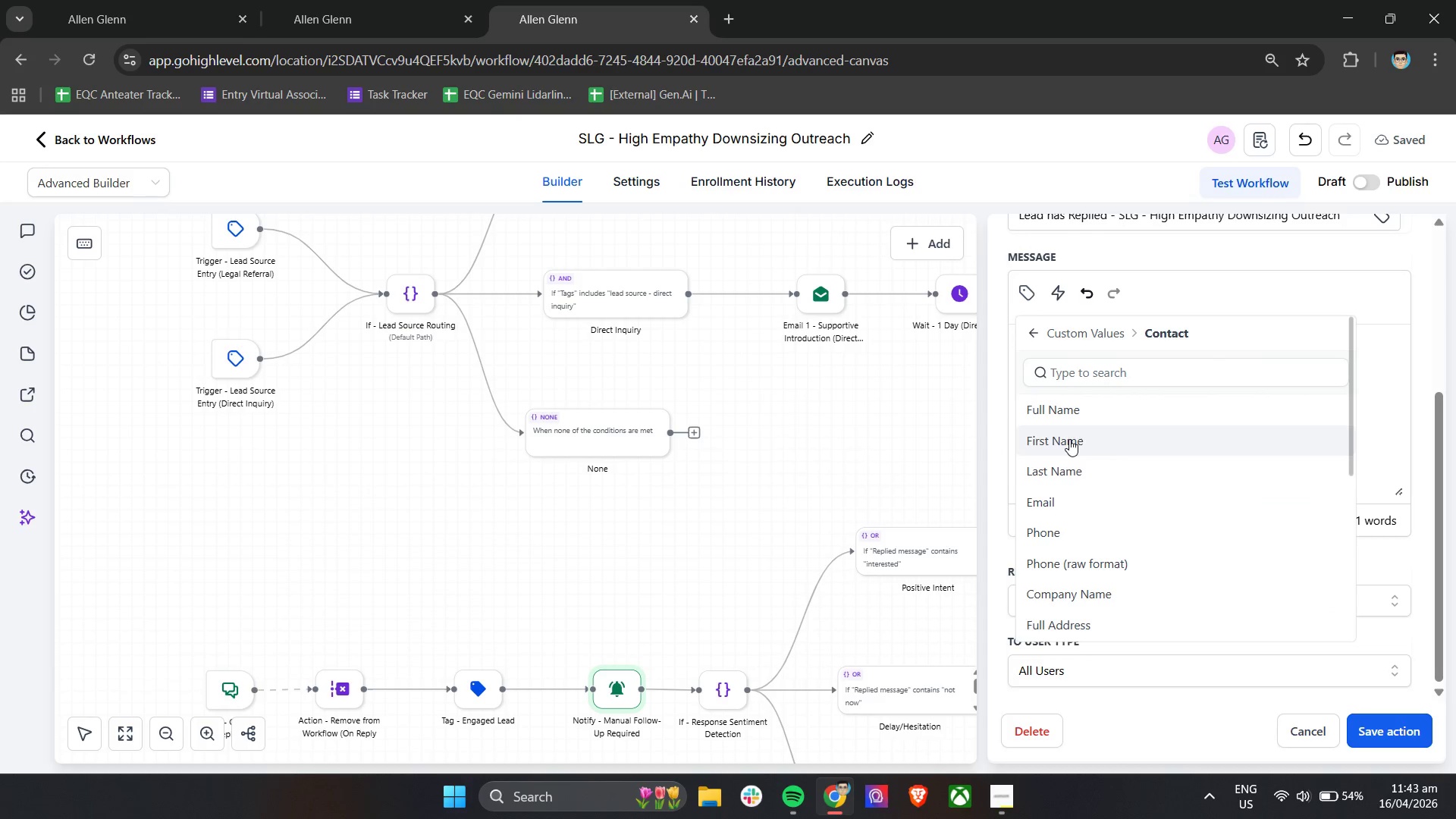 
left_click([1073, 465])
 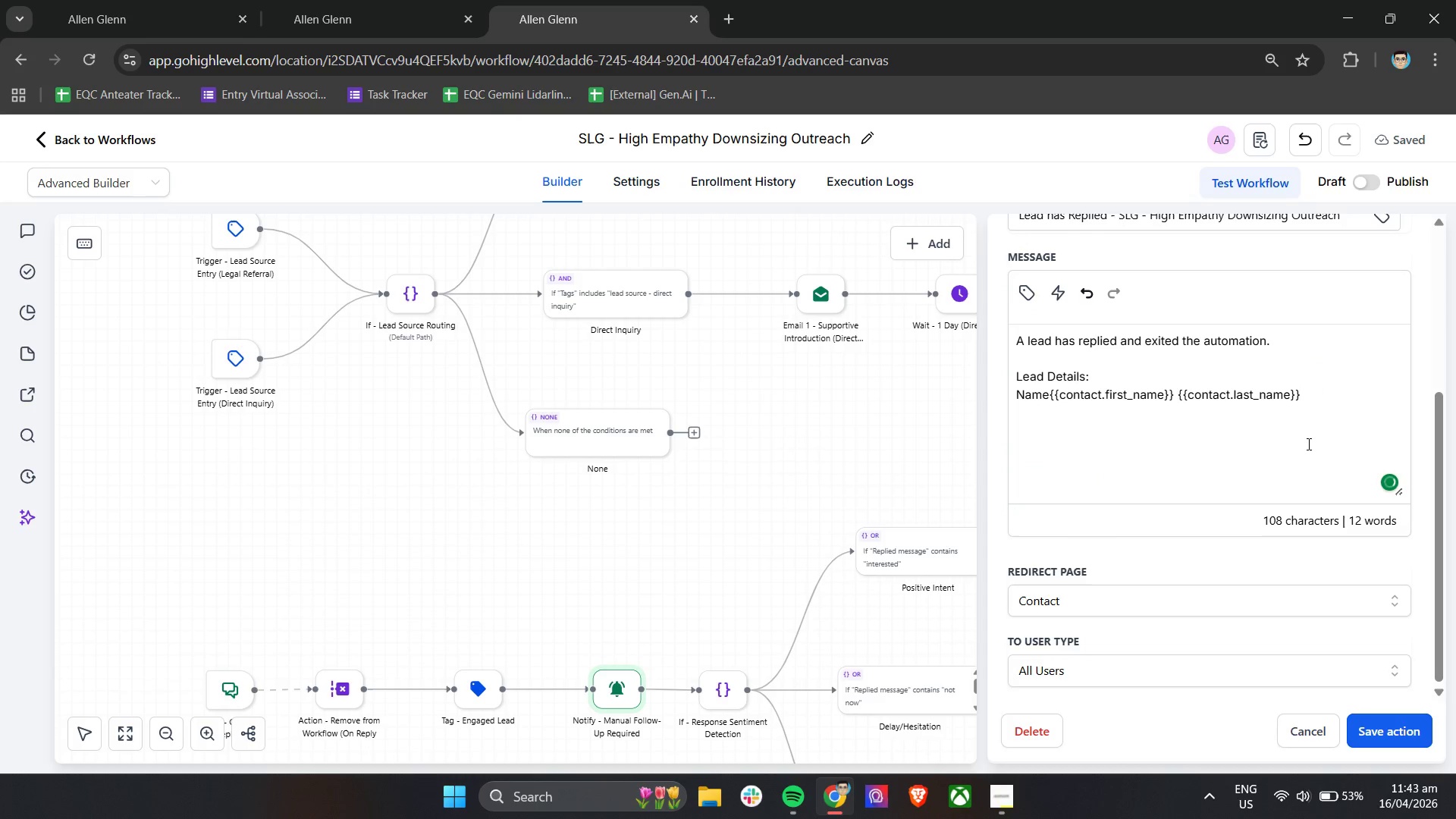 
key(Enter)
 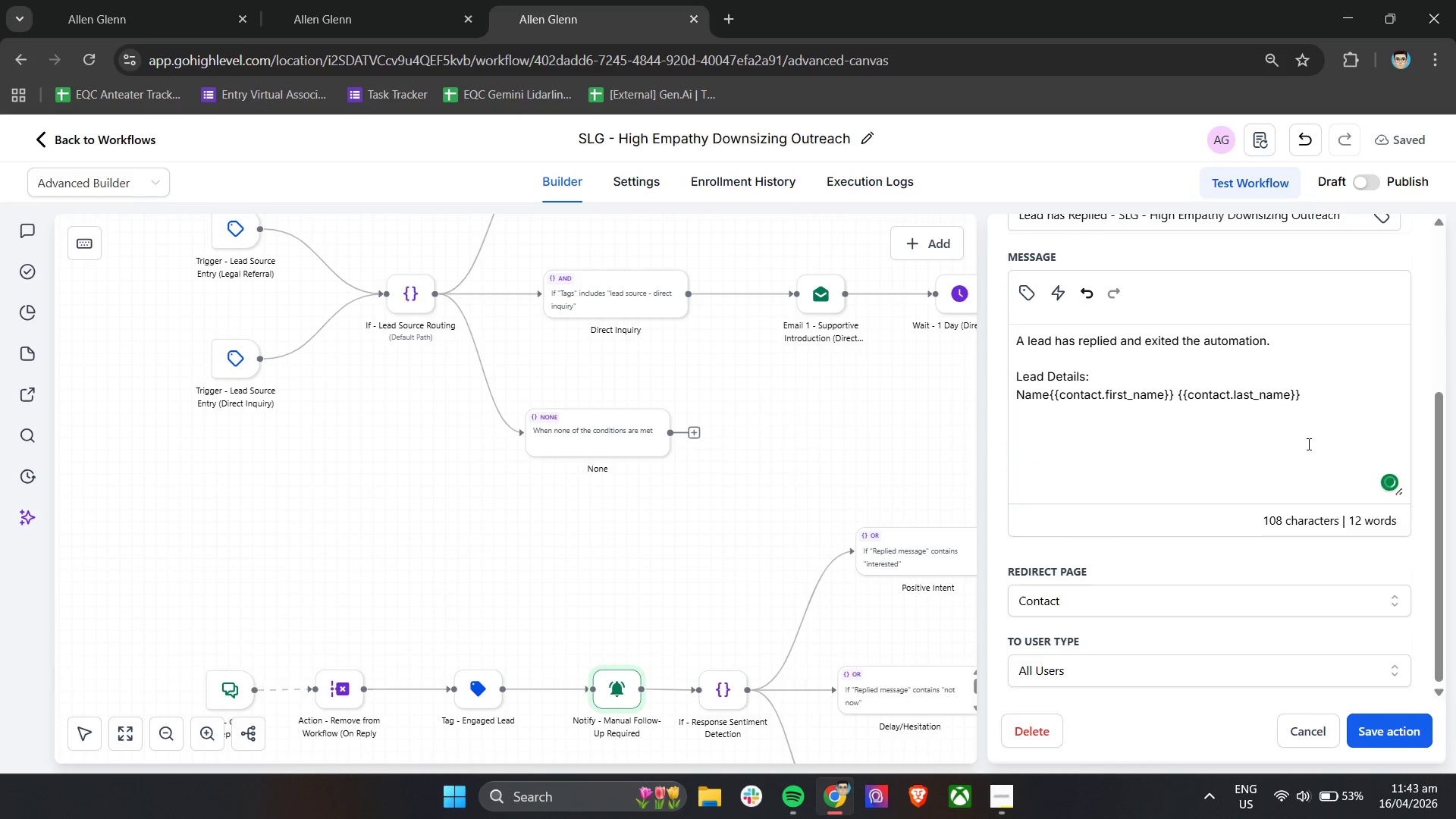 
type(Email: )
 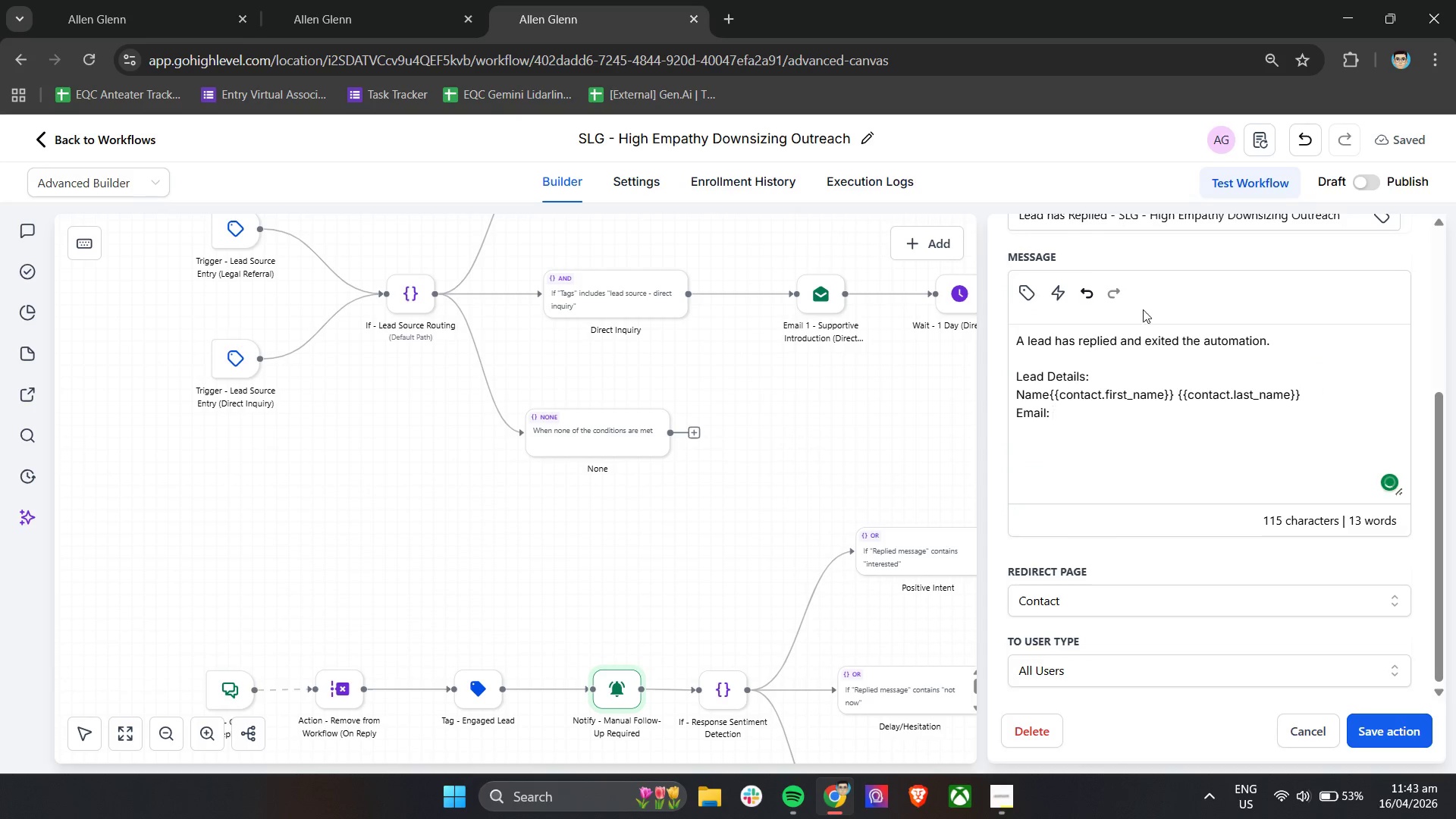 
left_click([1026, 286])
 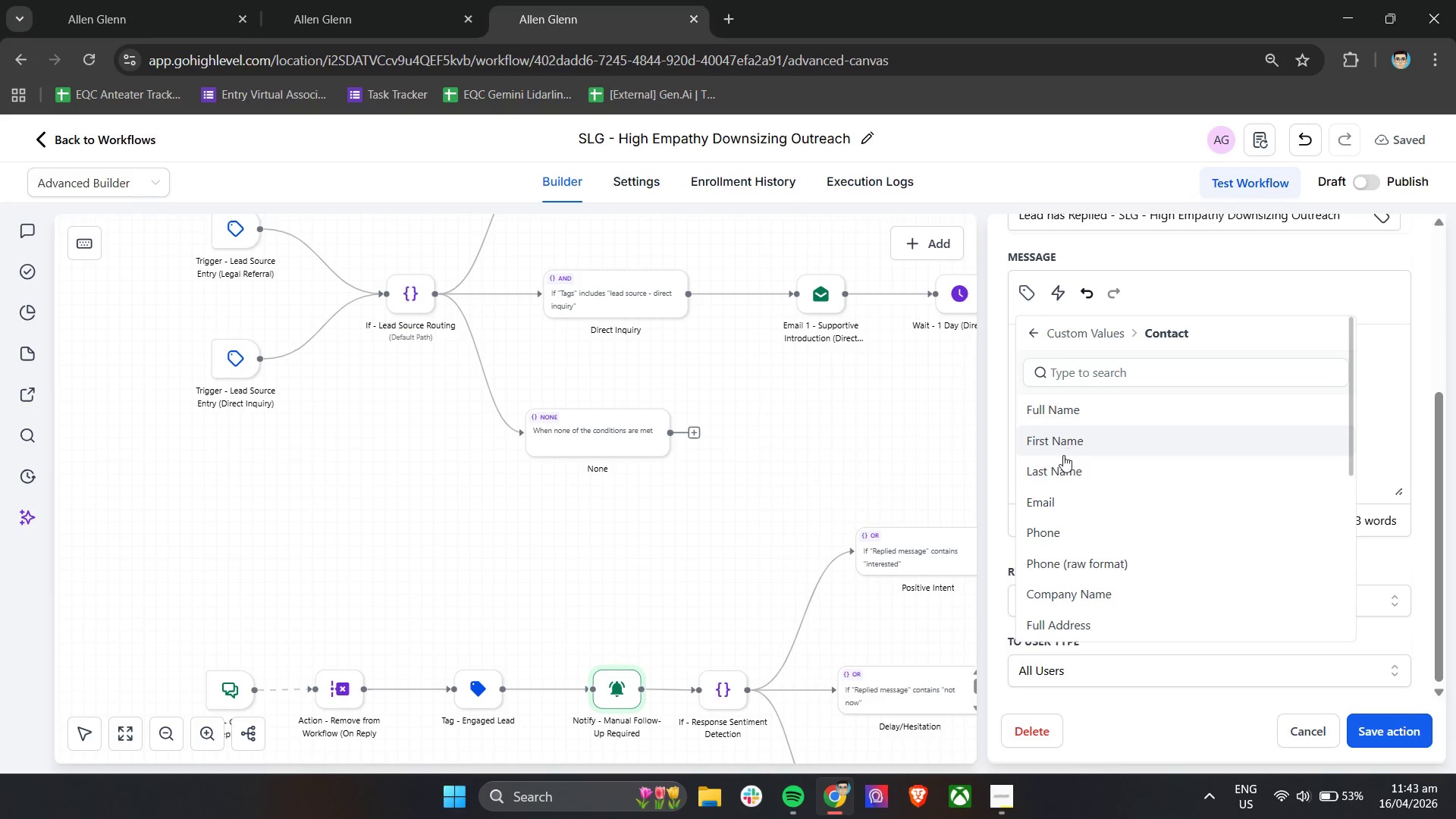 
left_click([1063, 497])
 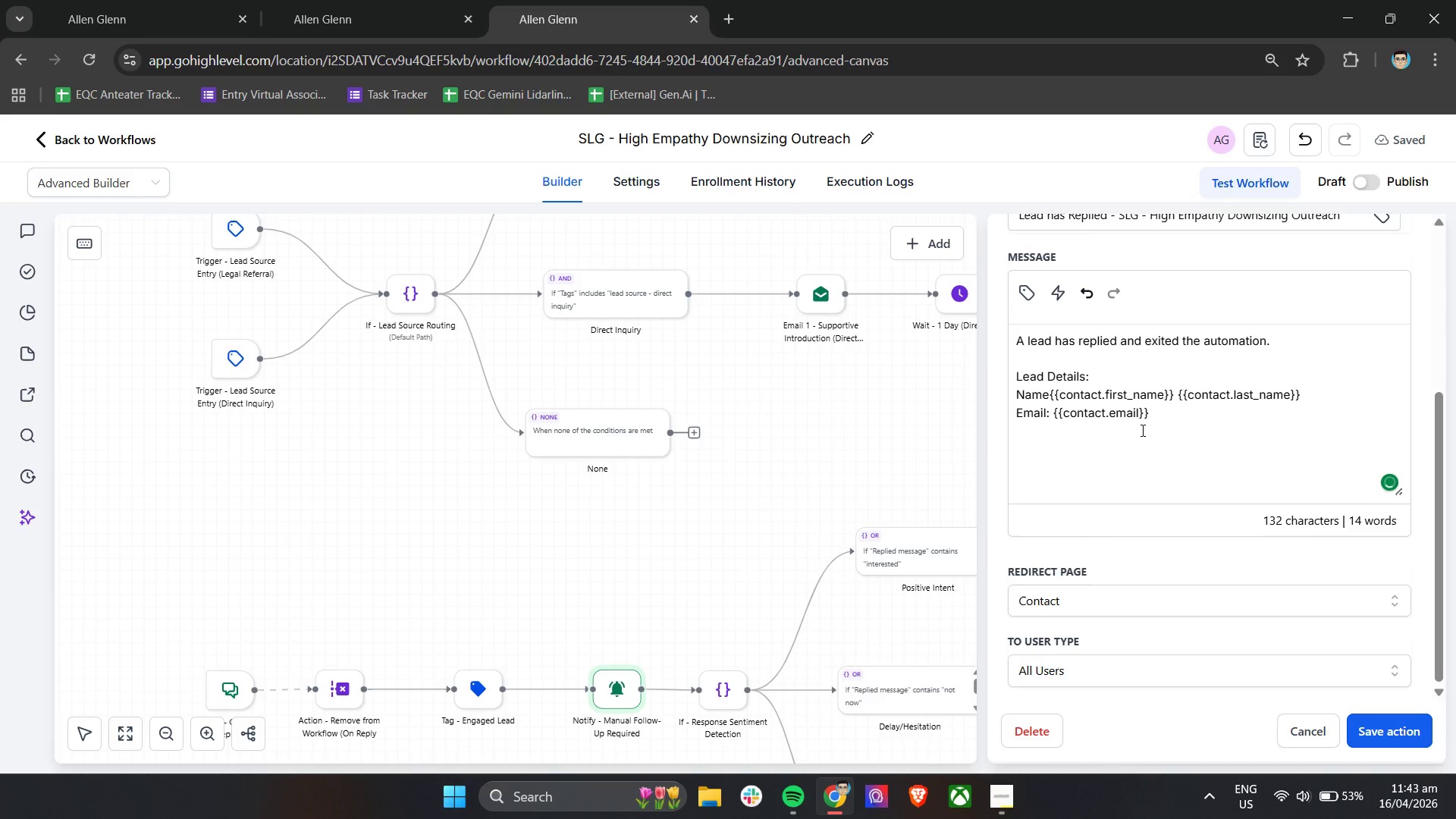 
key(Enter)
 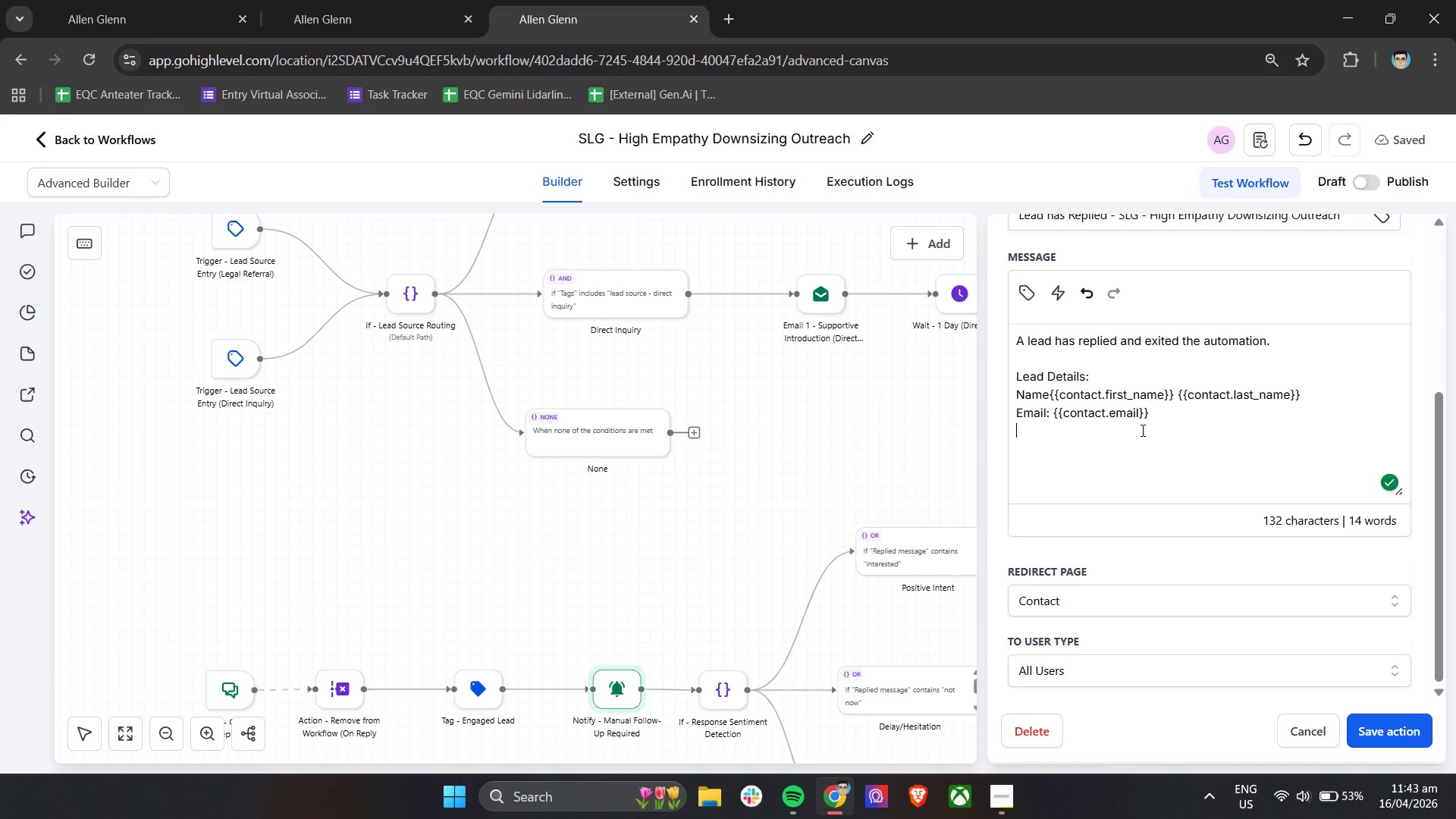 
type(Phone: )
 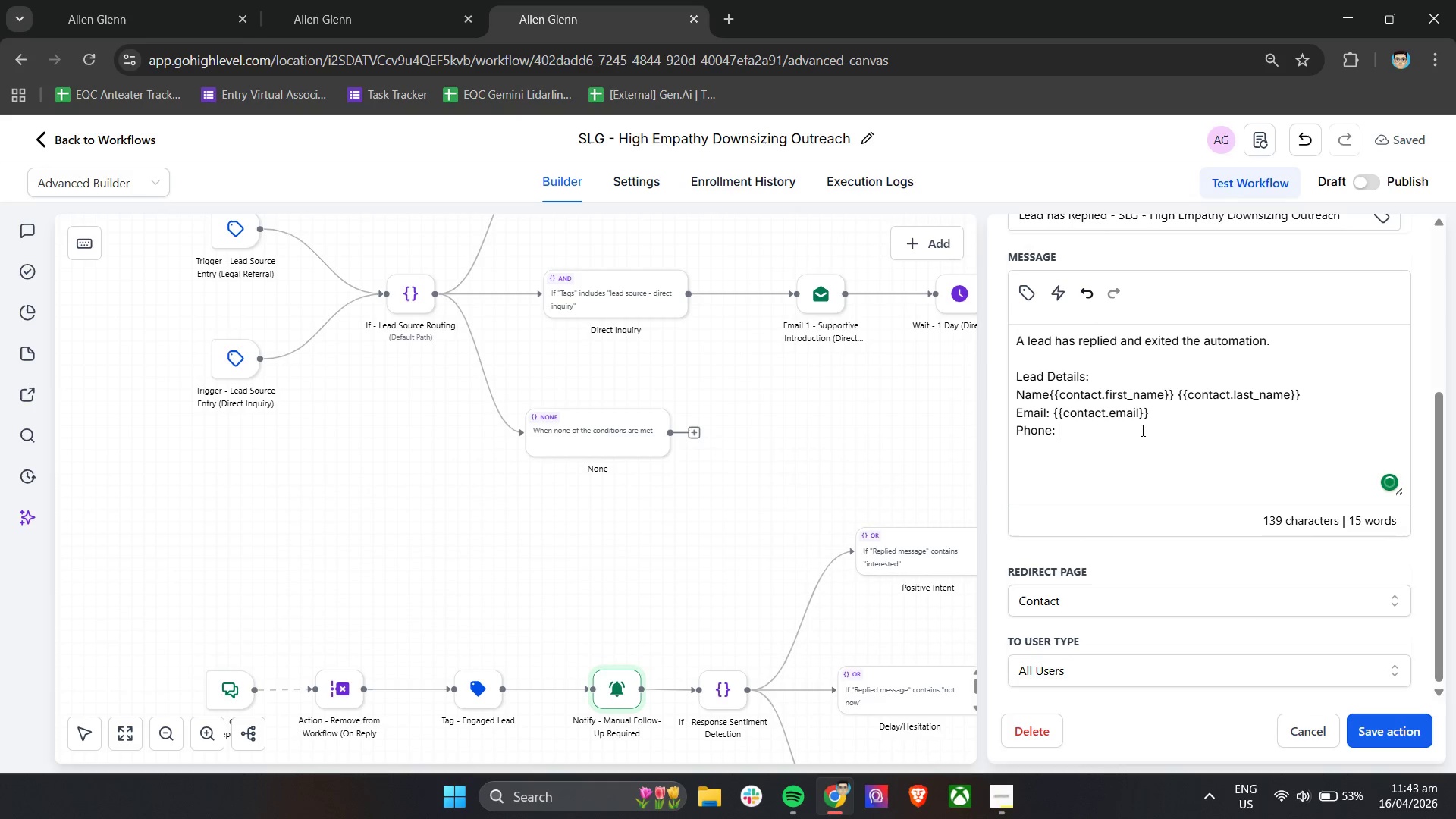 
left_click([1025, 287])
 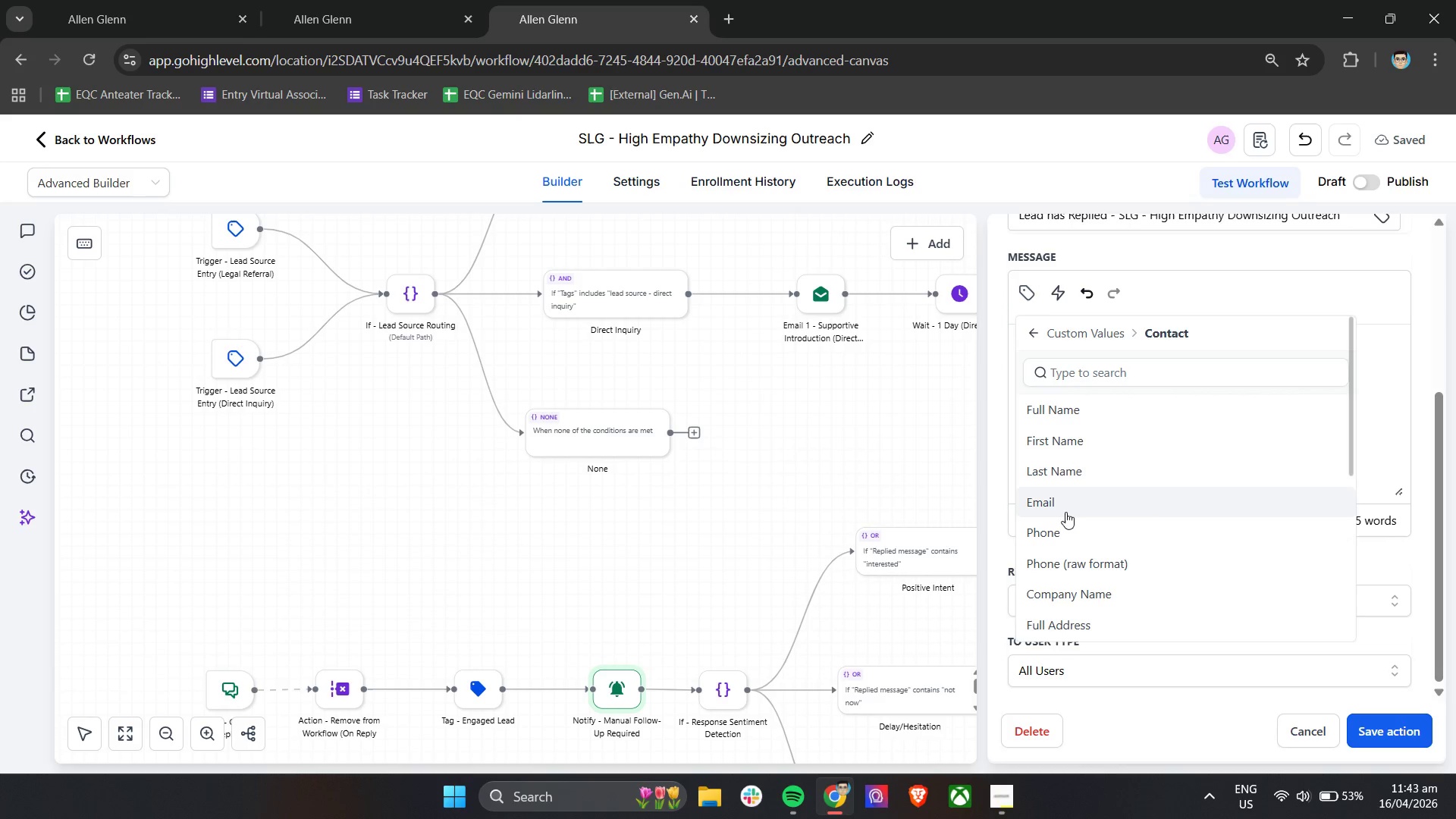 
left_click([1062, 523])
 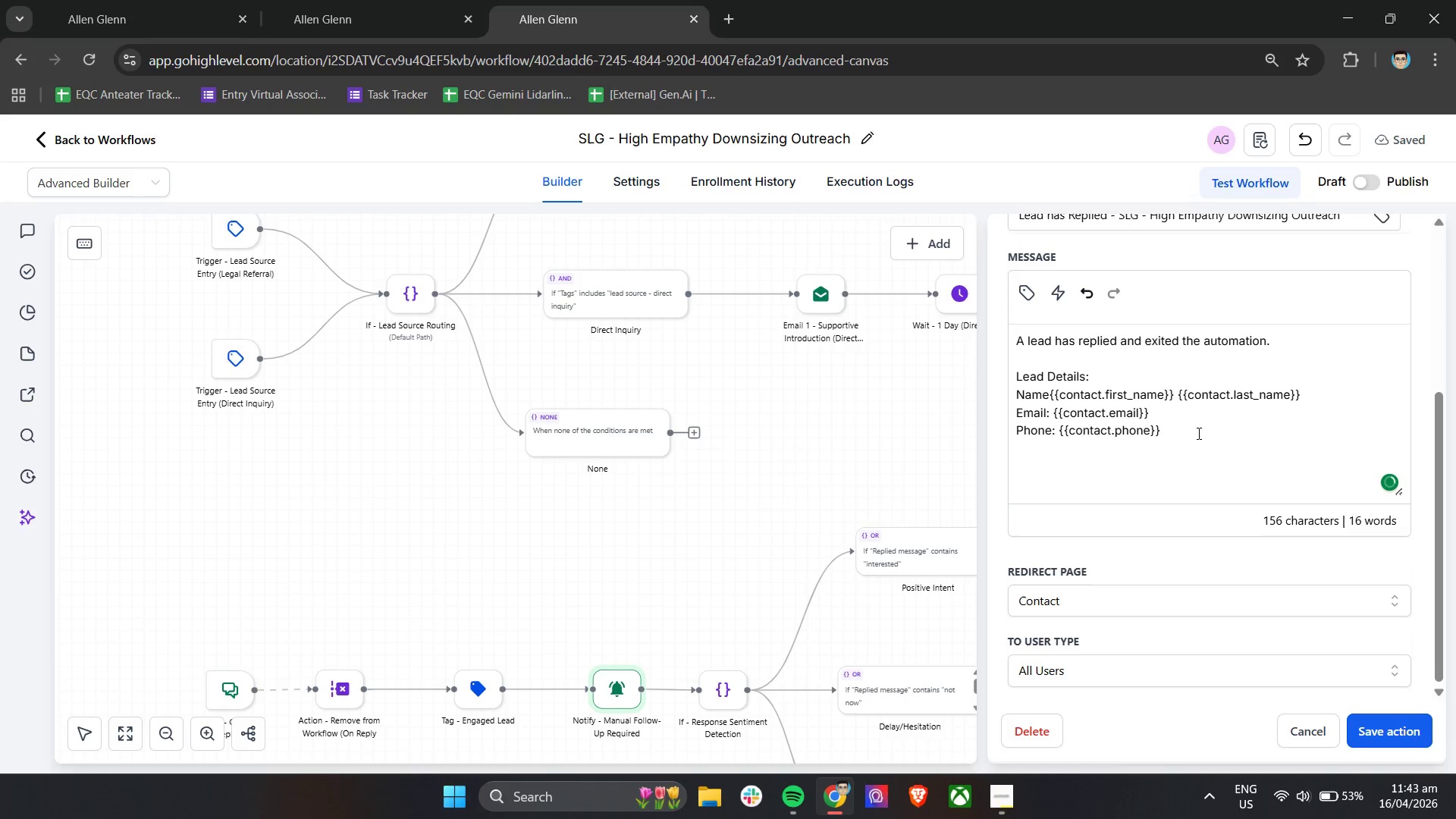 
key(Enter)
 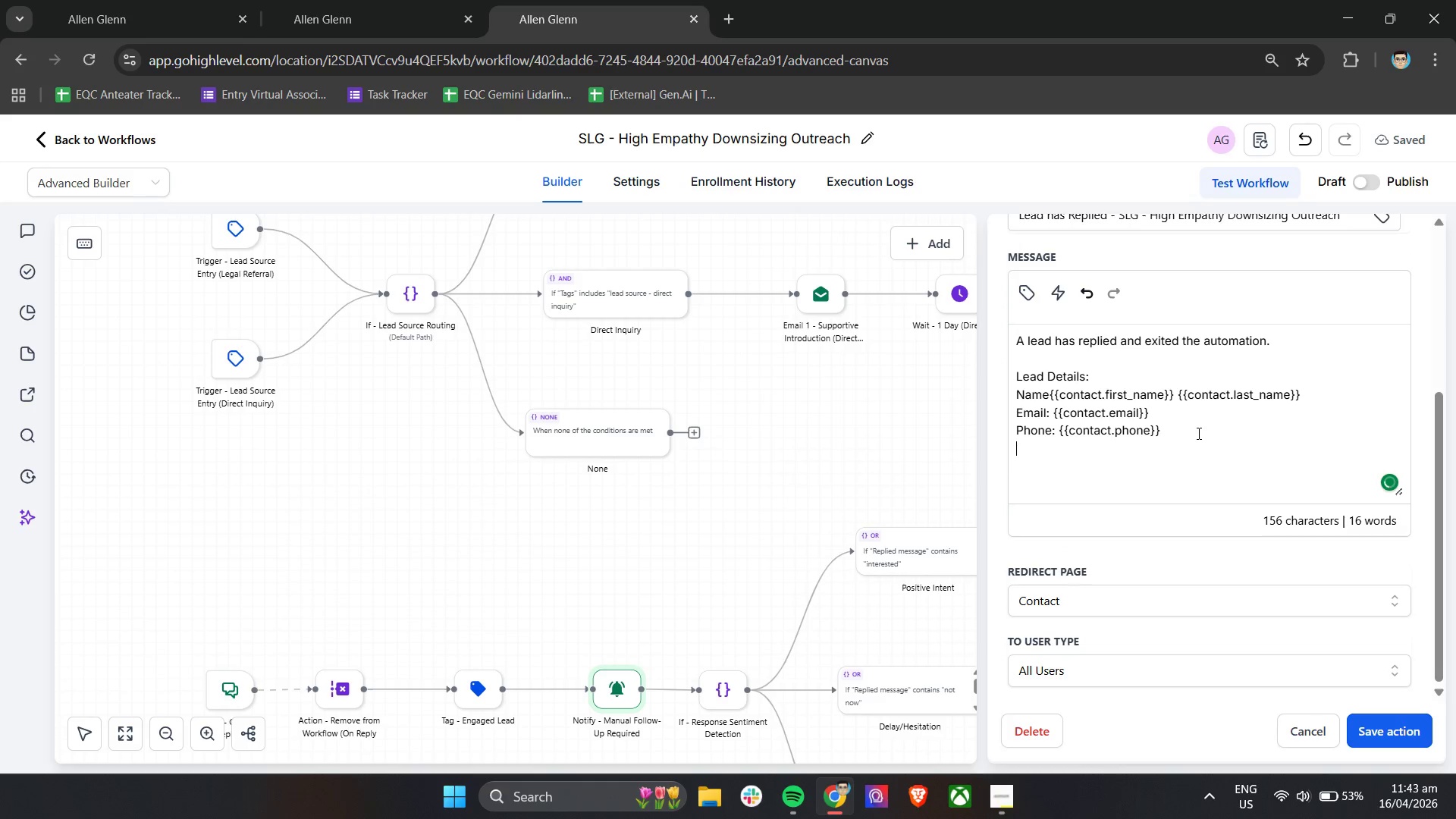 
key(Enter)
 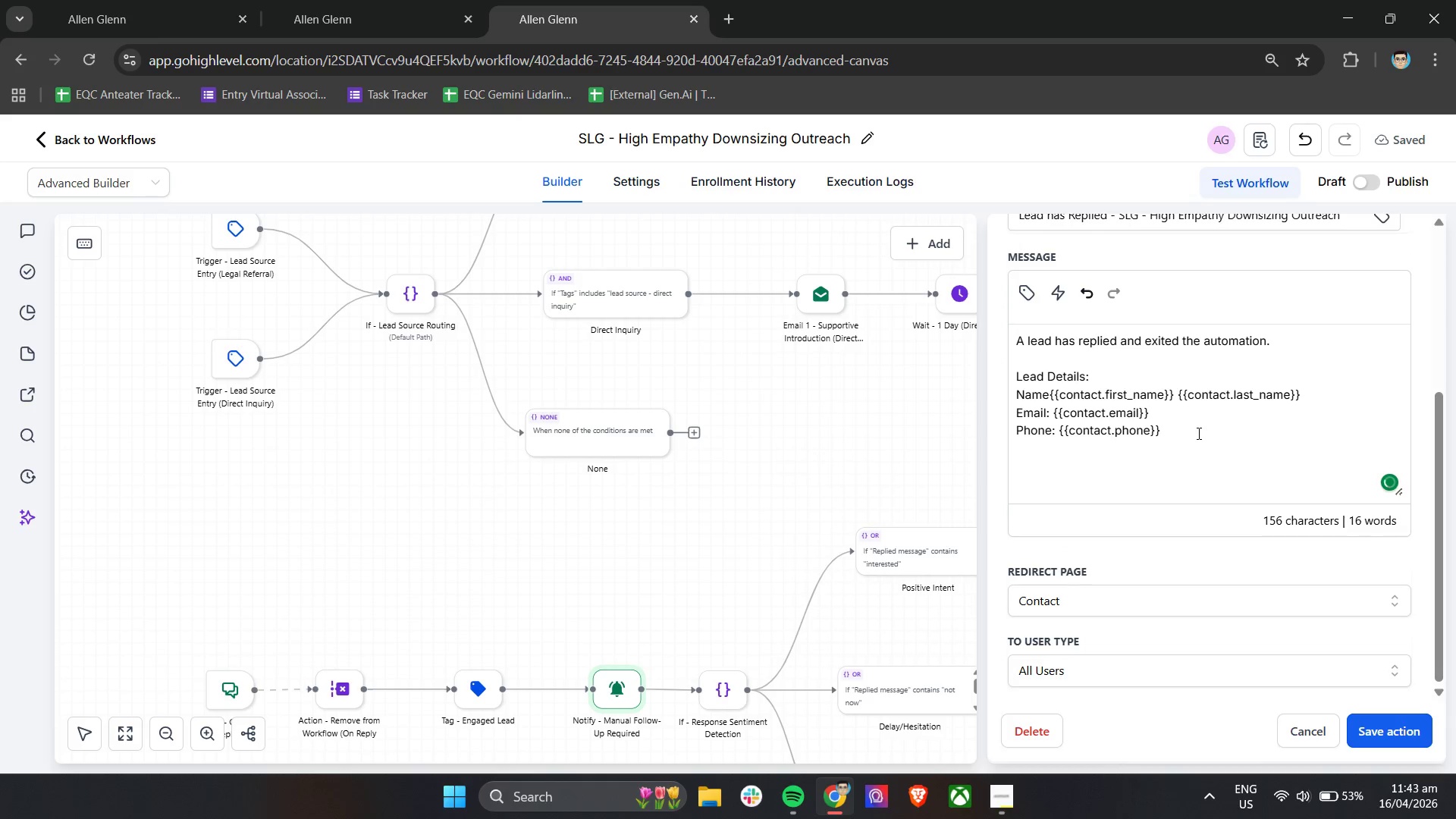 
type(Lead Source:)
 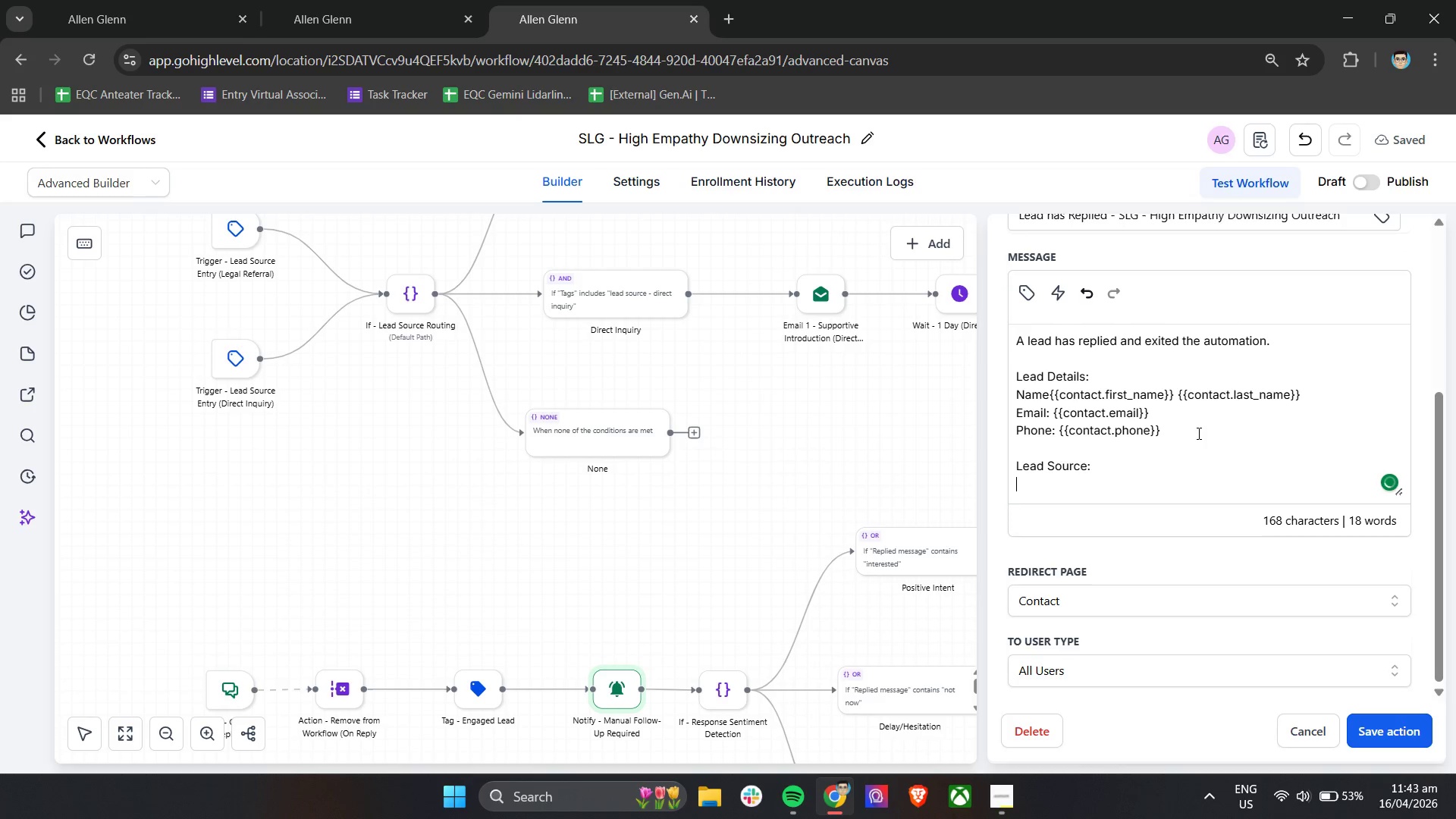 
 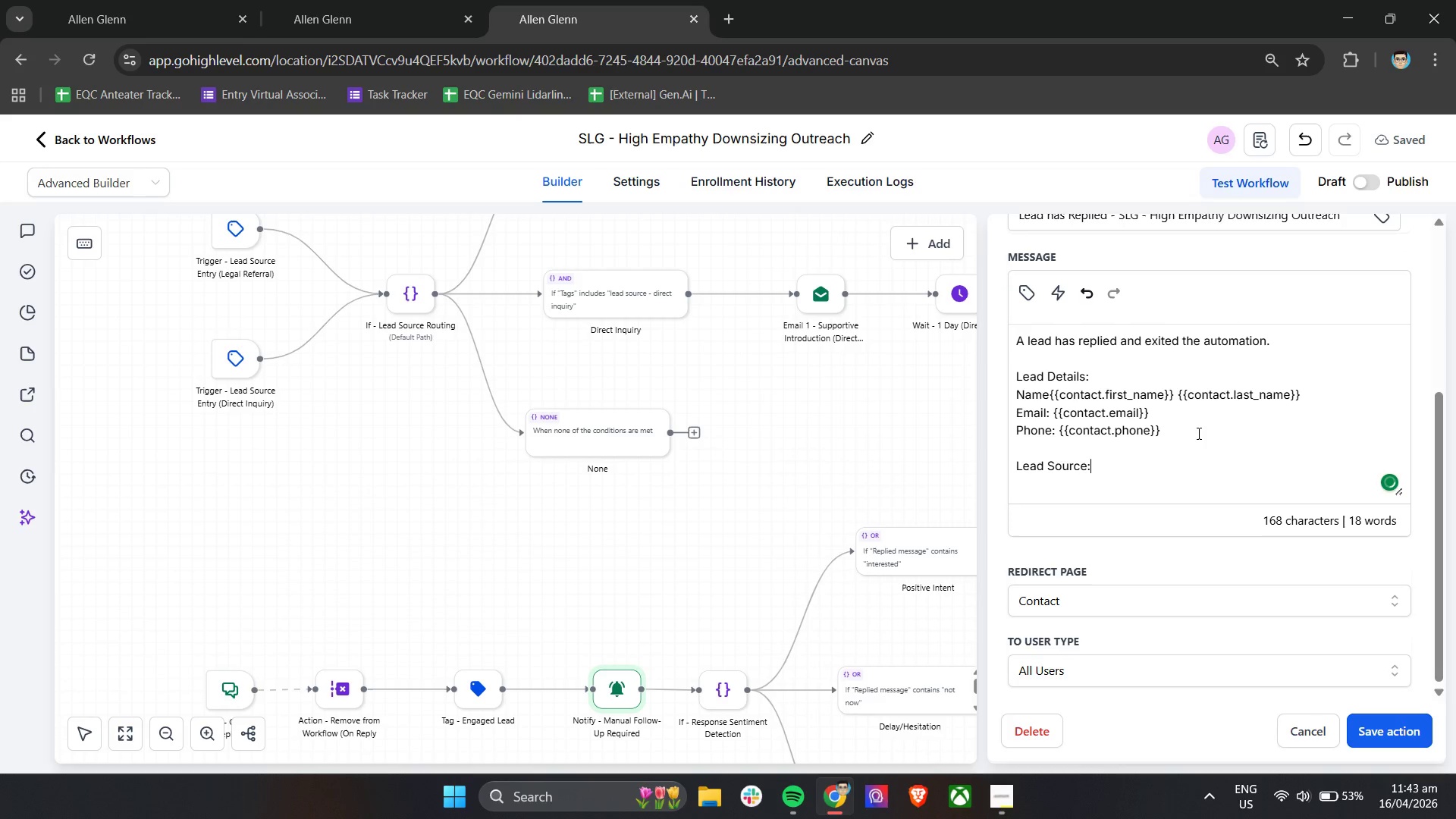 
key(Enter)
 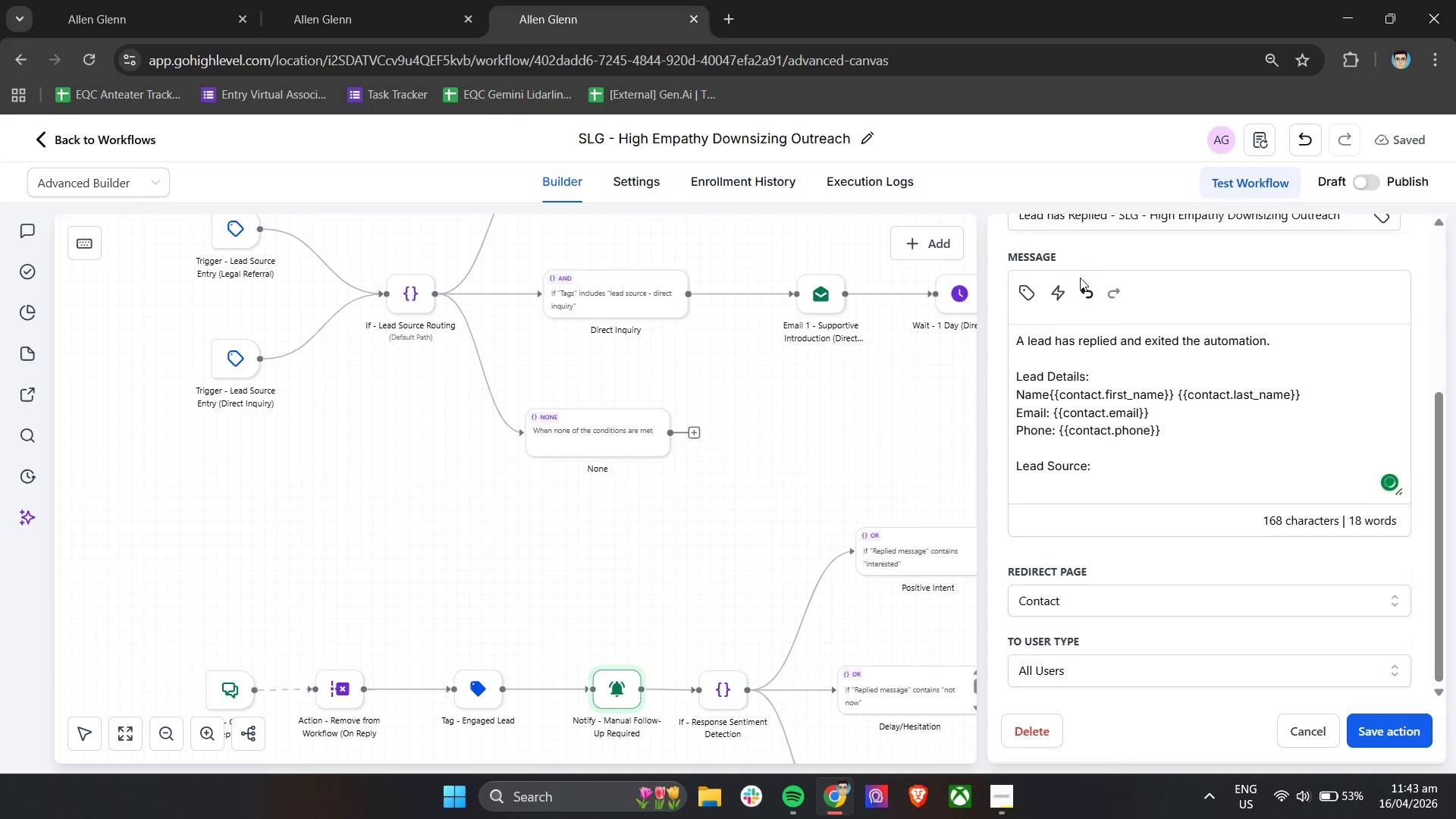 
left_click([1034, 293])
 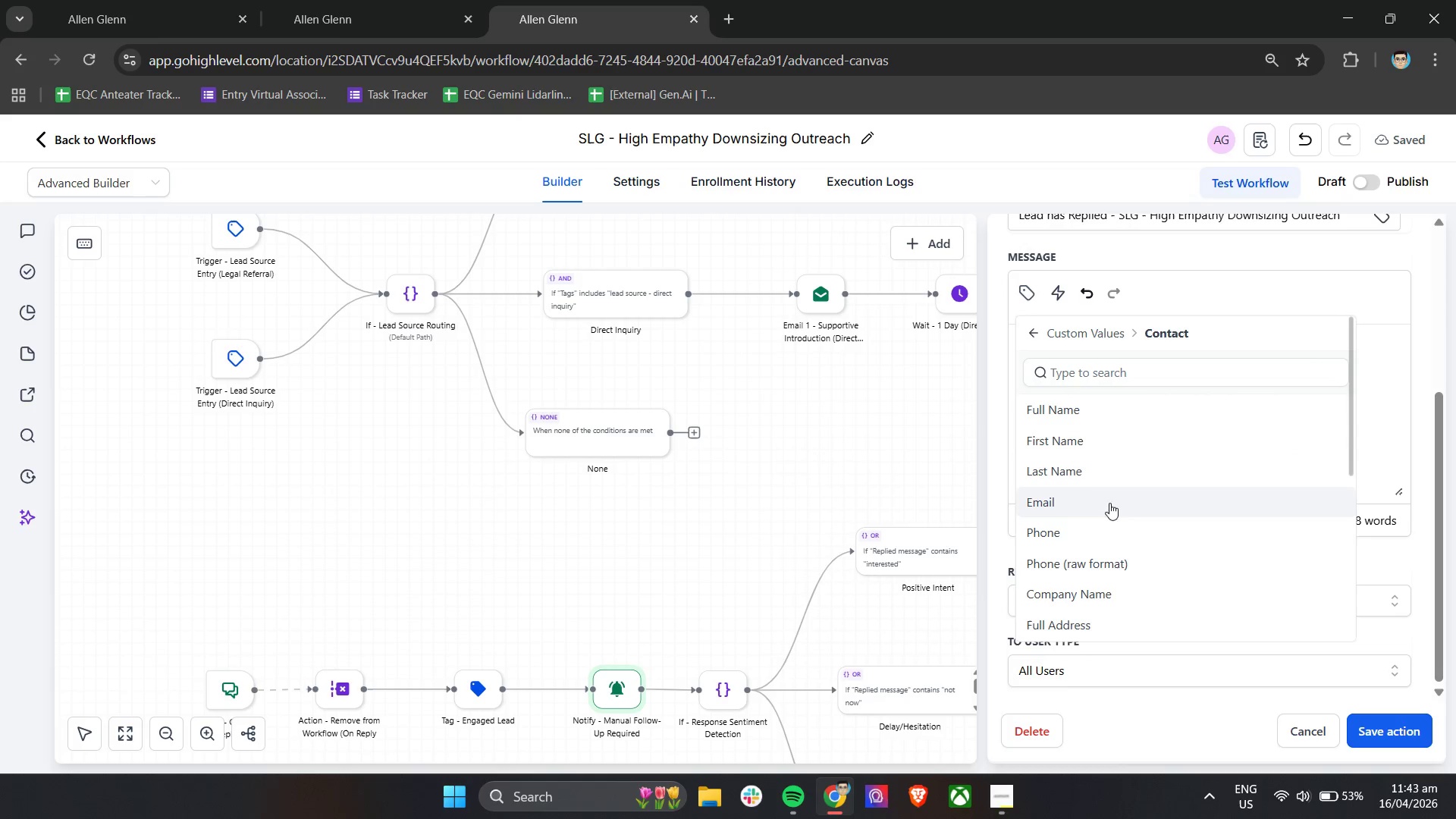 
scroll: coordinate [1156, 554], scroll_direction: down, amount: 7.0
 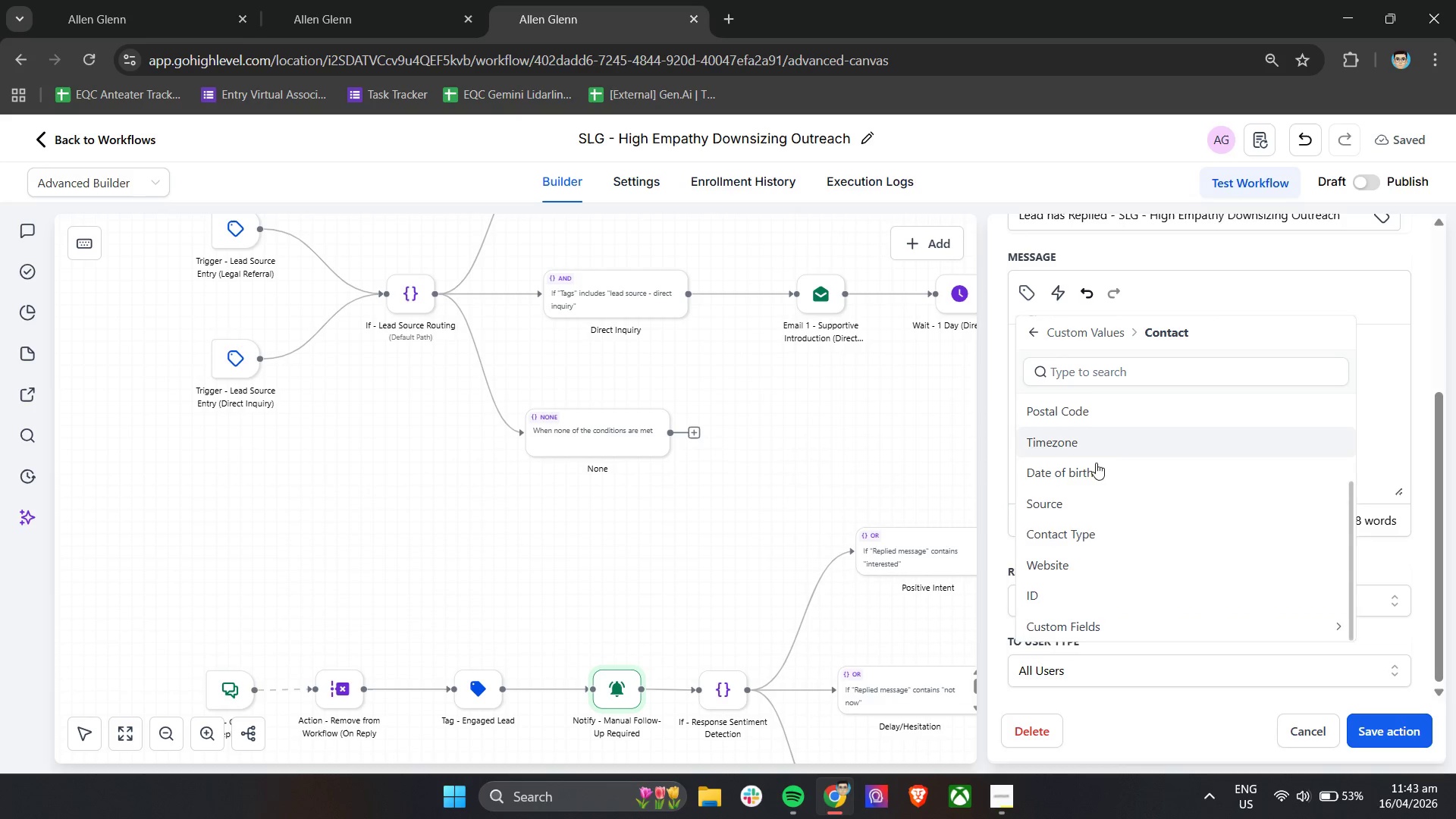 
scroll: coordinate [1096, 471], scroll_direction: up, amount: 9.0
 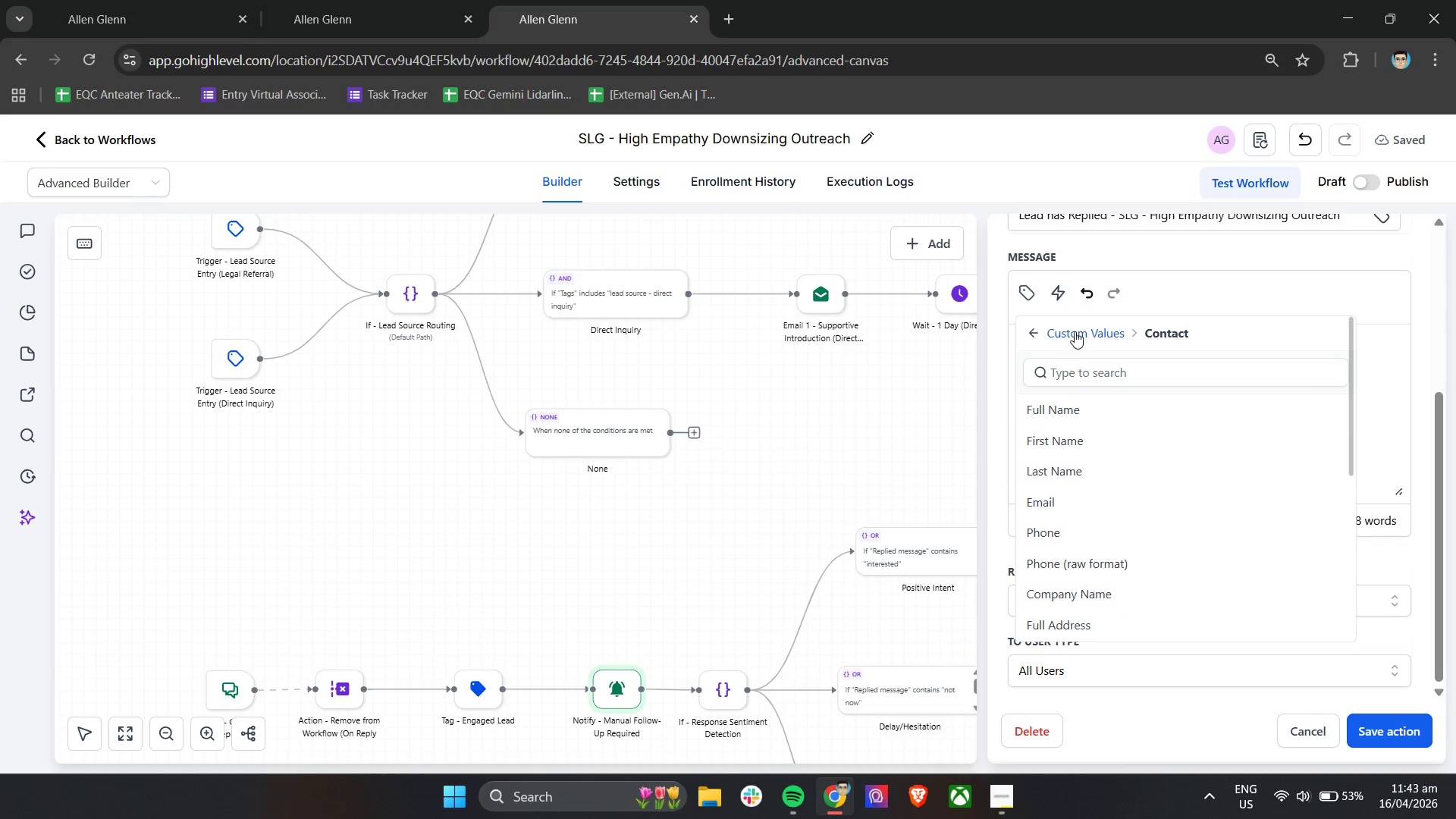 
left_click([1075, 331])
 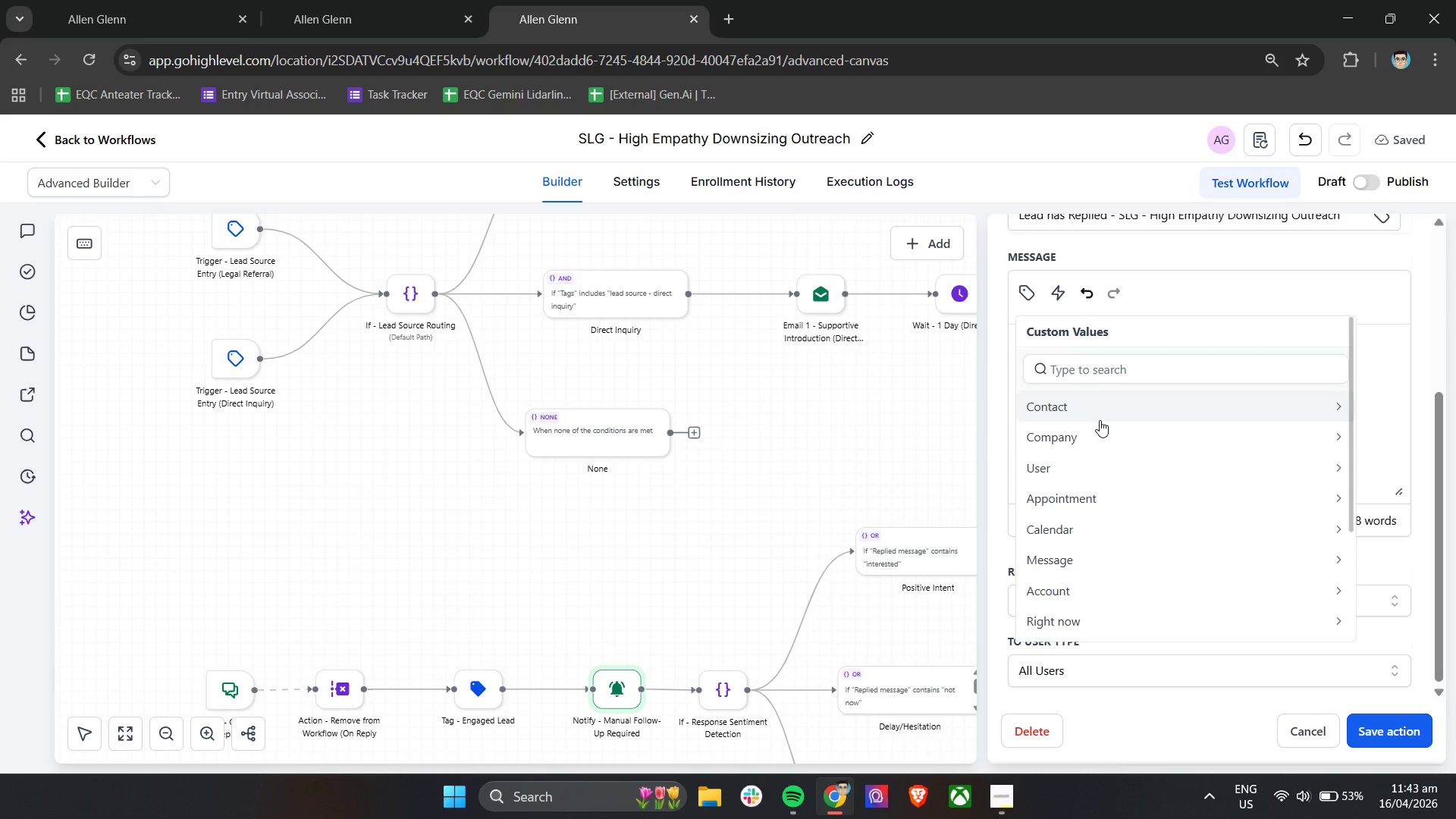 
scroll: coordinate [1090, 523], scroll_direction: down, amount: 4.0
 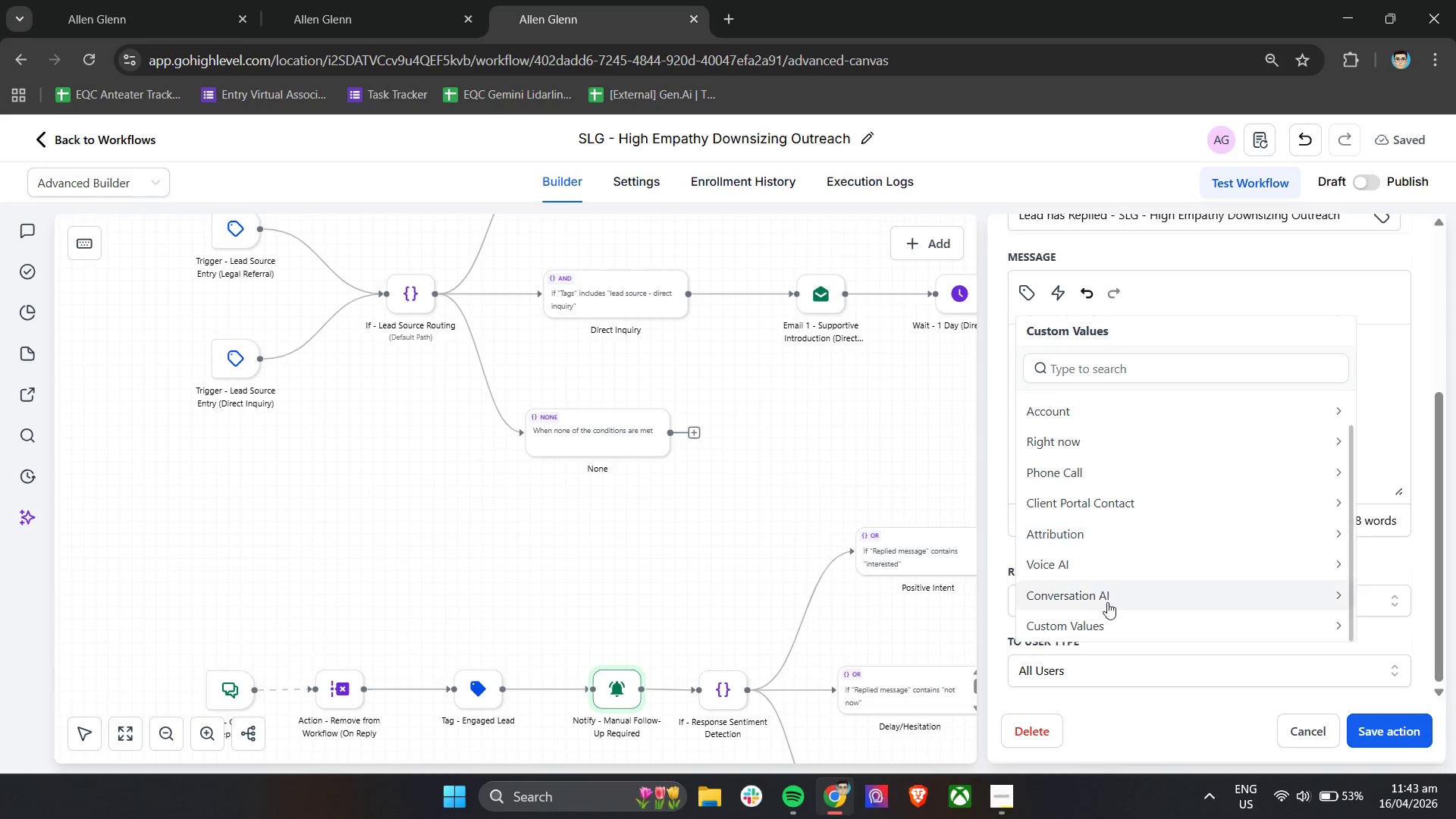 
scroll: coordinate [1101, 613], scroll_direction: up, amount: 2.0
 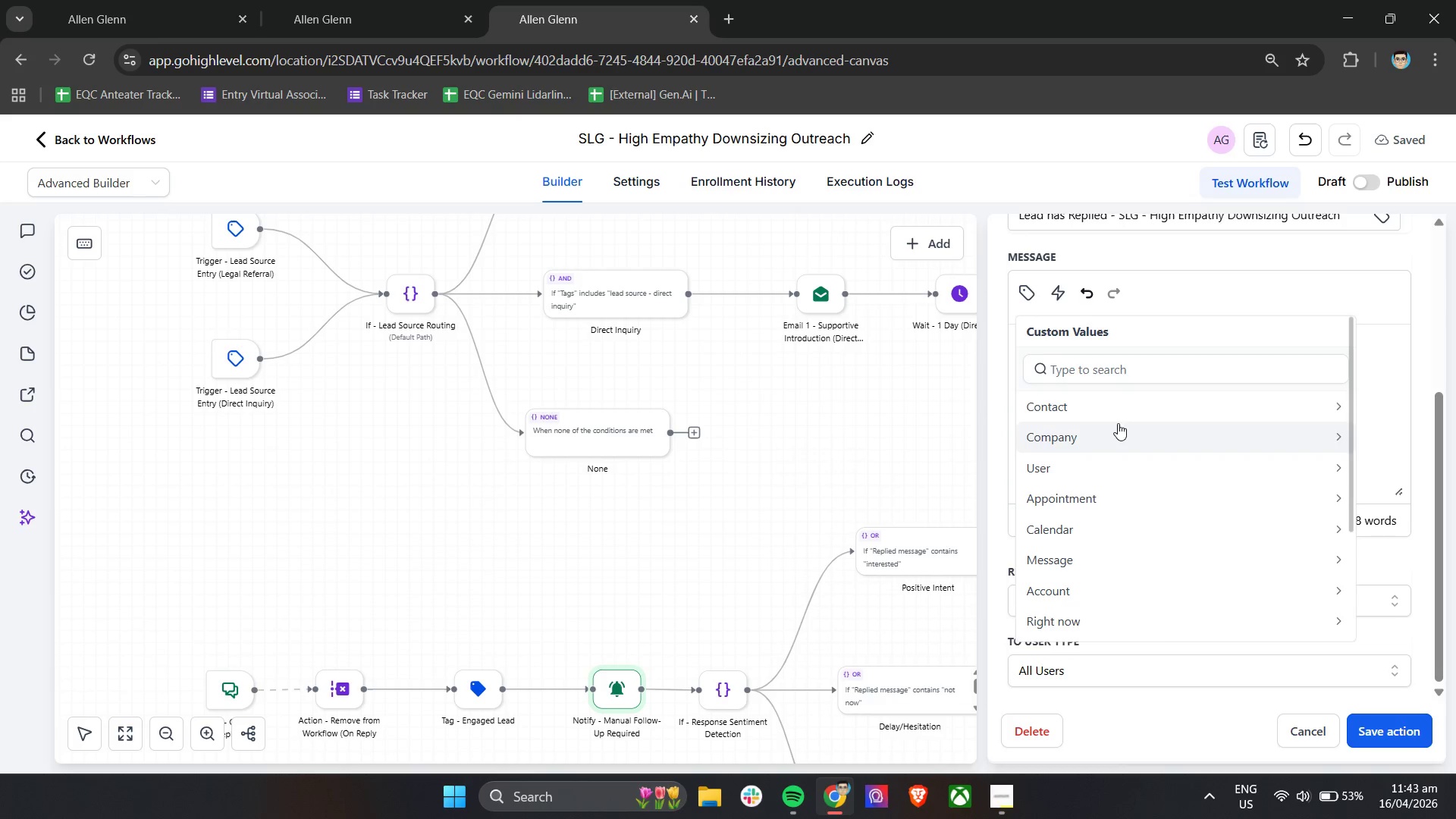 
left_click([1118, 412])
 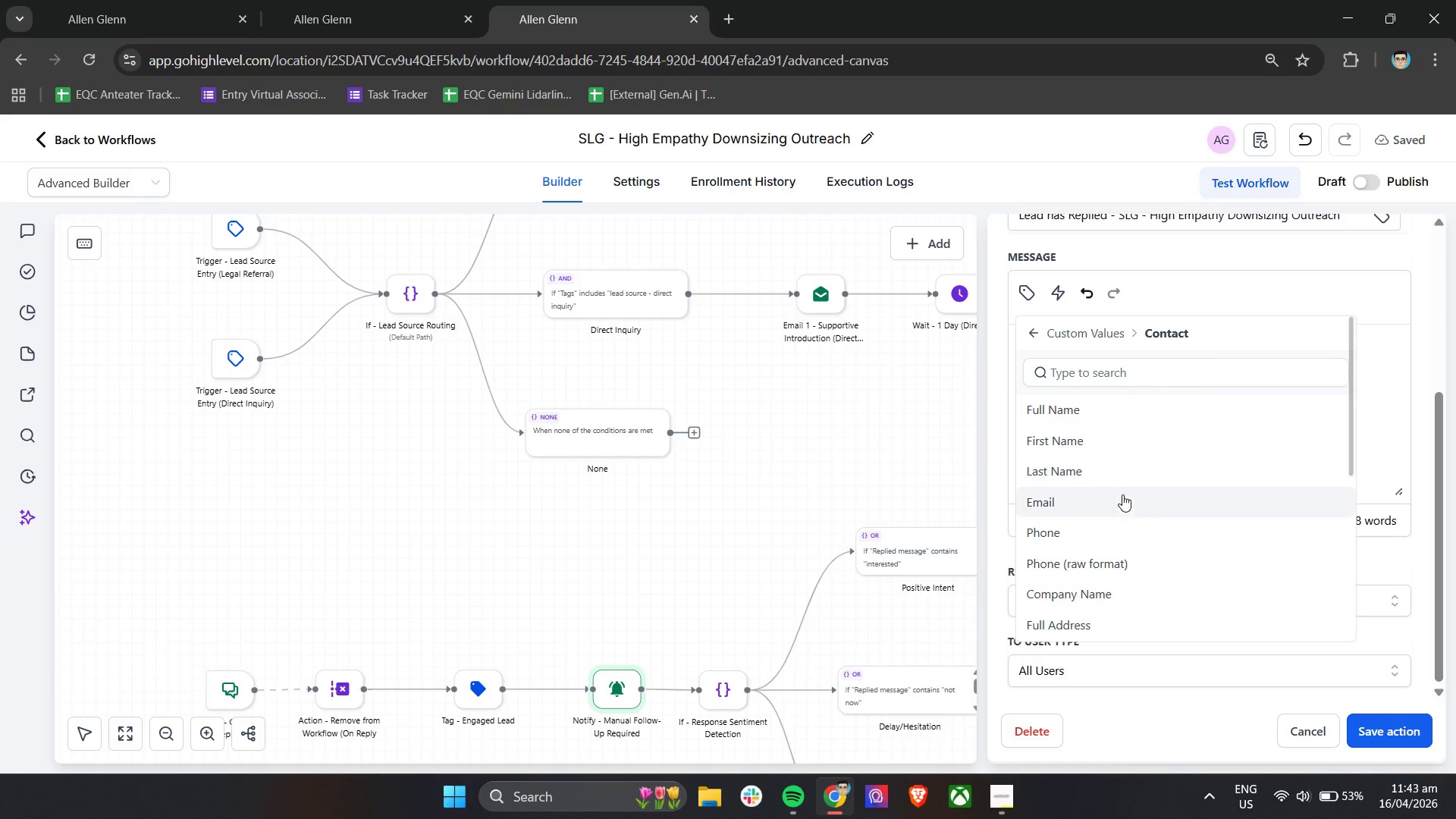 
scroll: coordinate [1122, 502], scroll_direction: down, amount: 1.0
 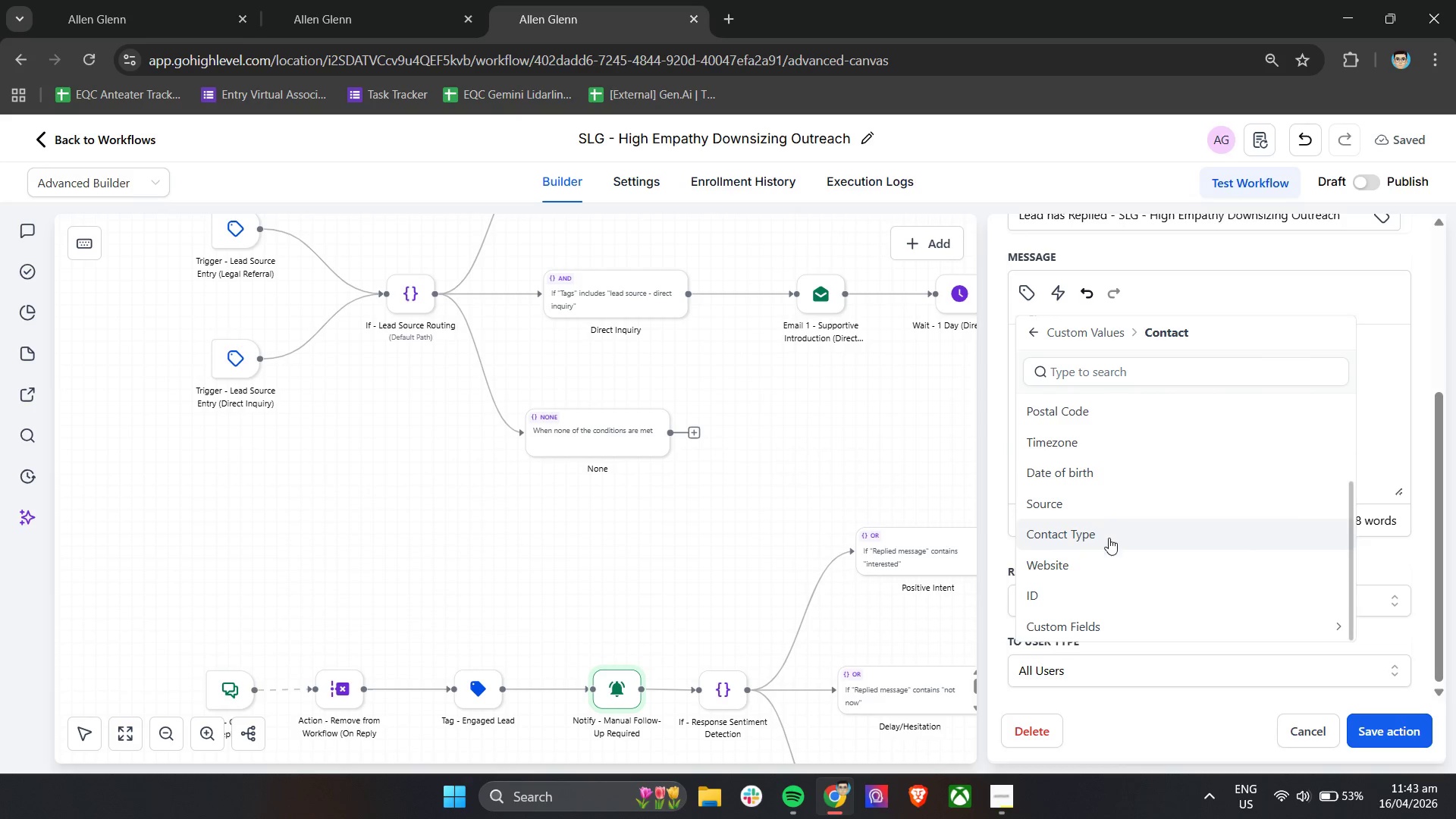 
left_click([1196, 632])
 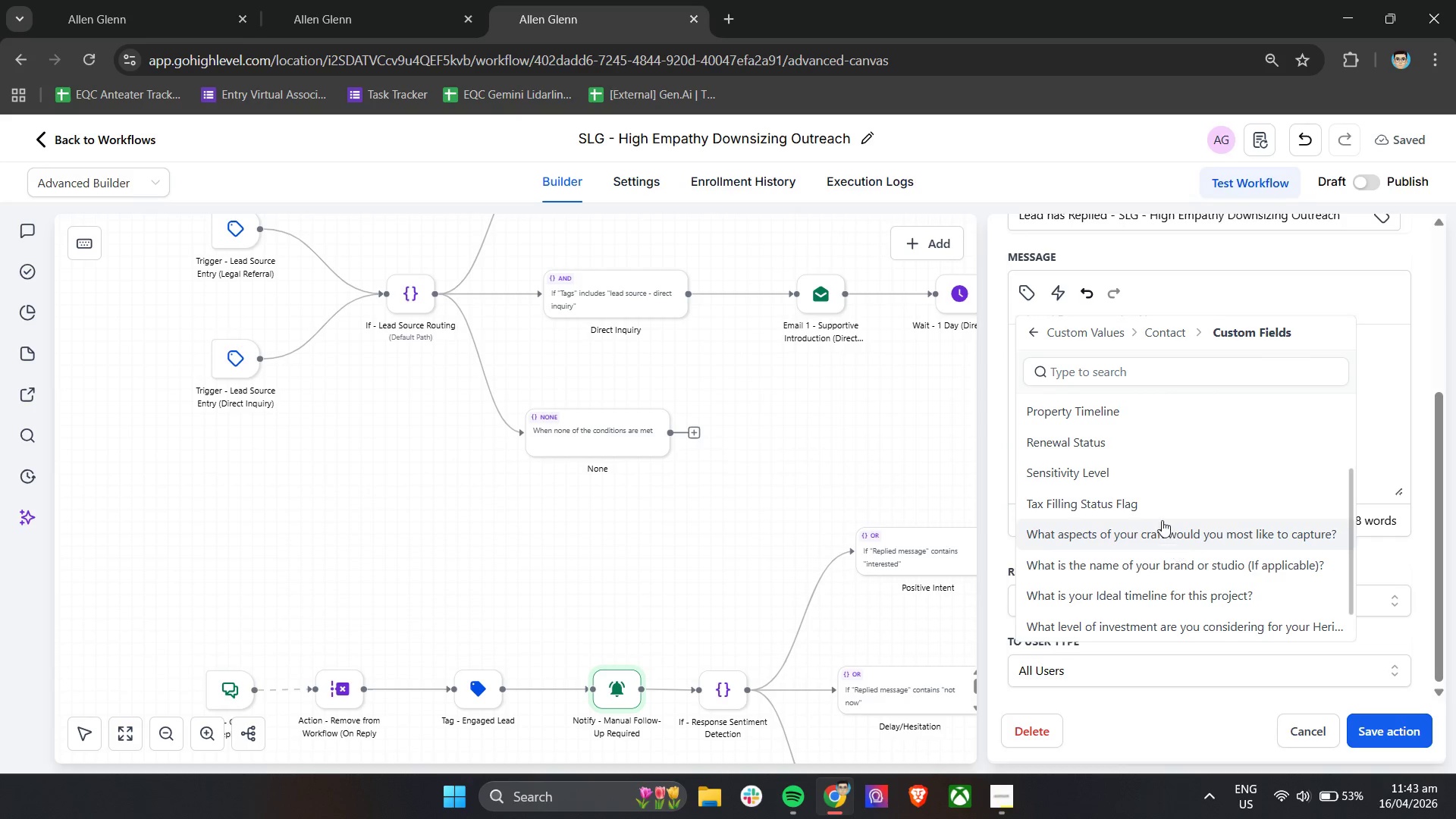 
scroll: coordinate [1161, 519], scroll_direction: down, amount: 2.0
 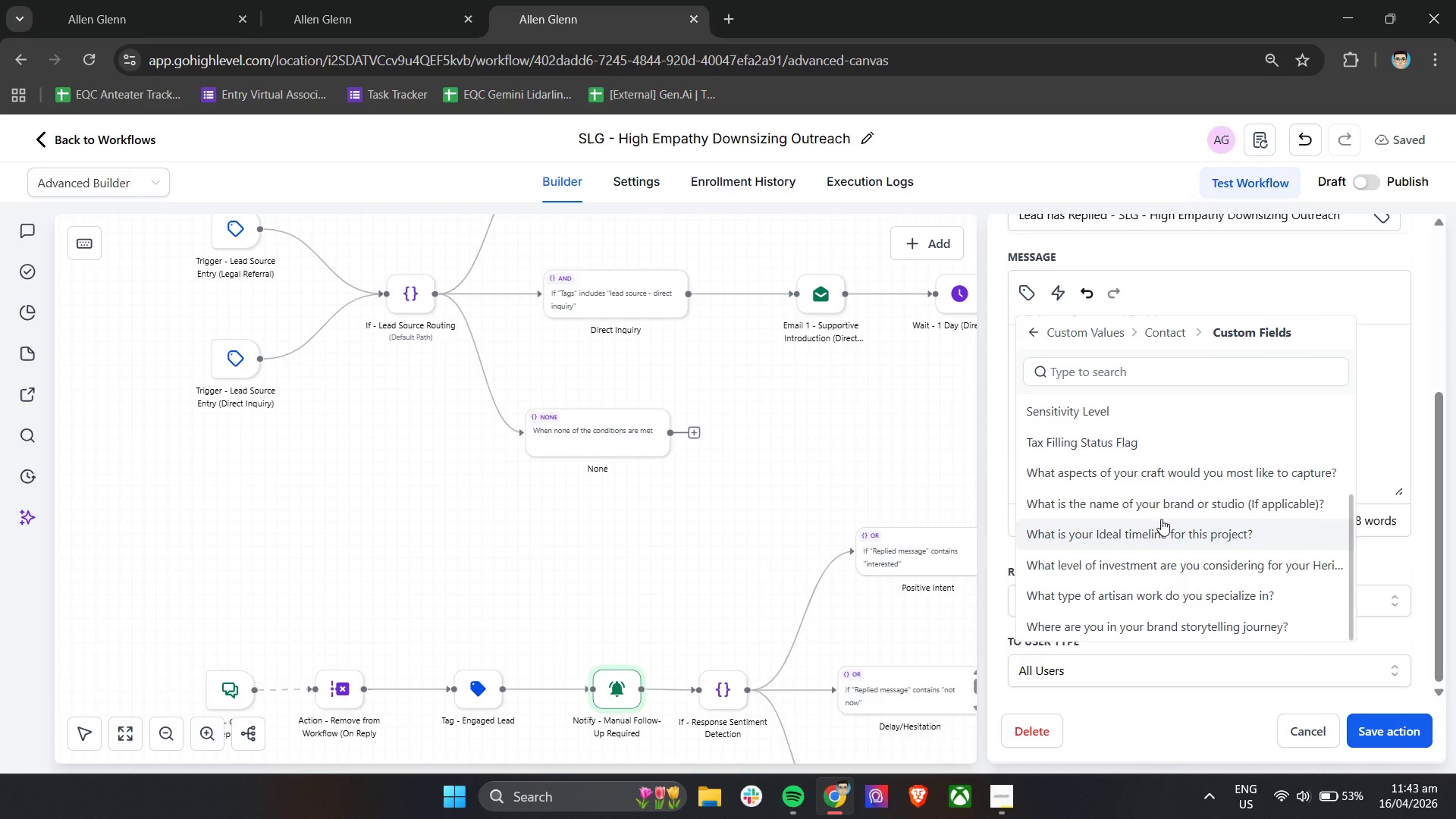 
scroll: coordinate [1181, 550], scroll_direction: up, amount: 4.0
 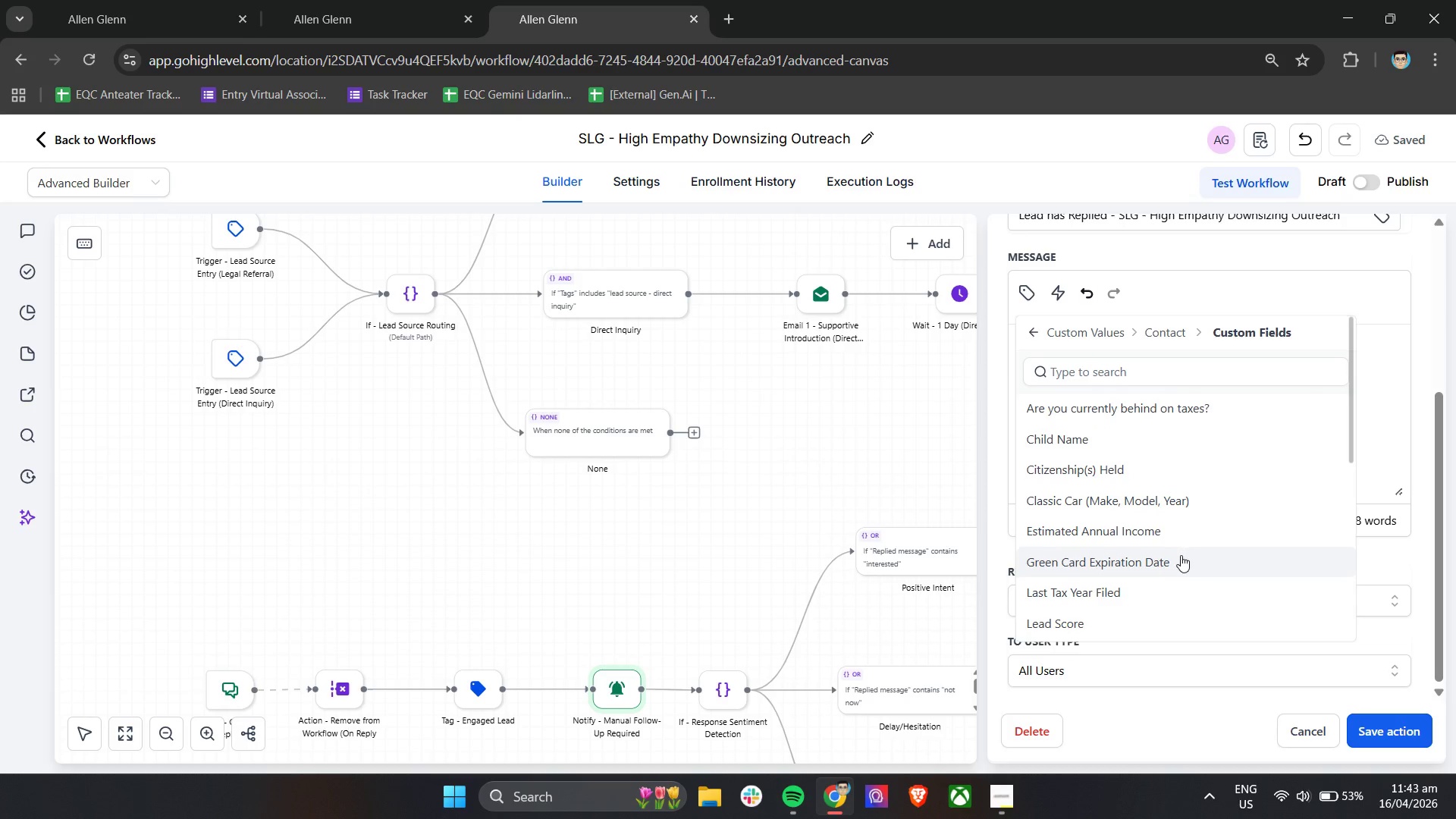 
scroll: coordinate [1181, 553], scroll_direction: down, amount: 1.0
 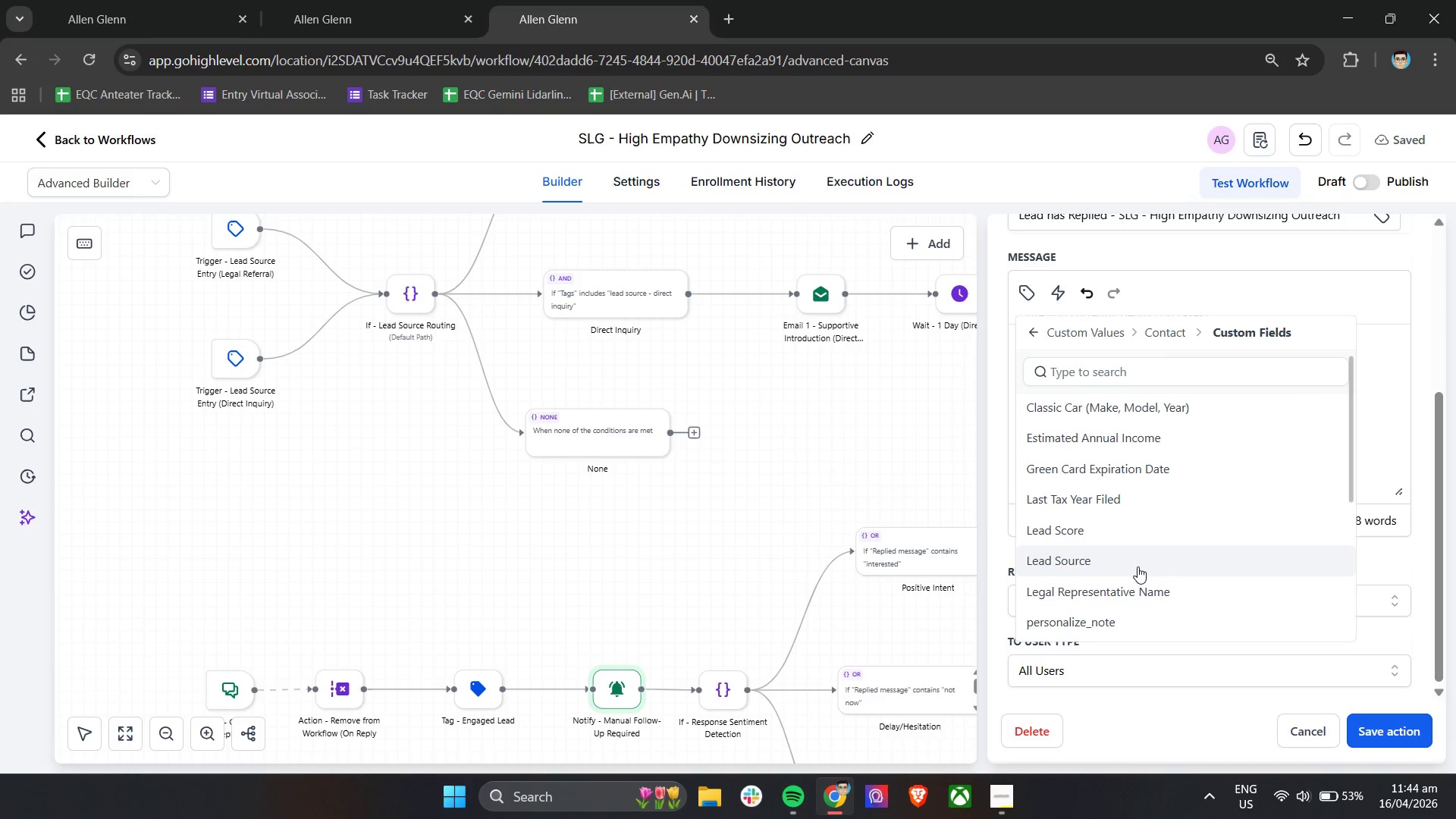 
left_click([1138, 565])
 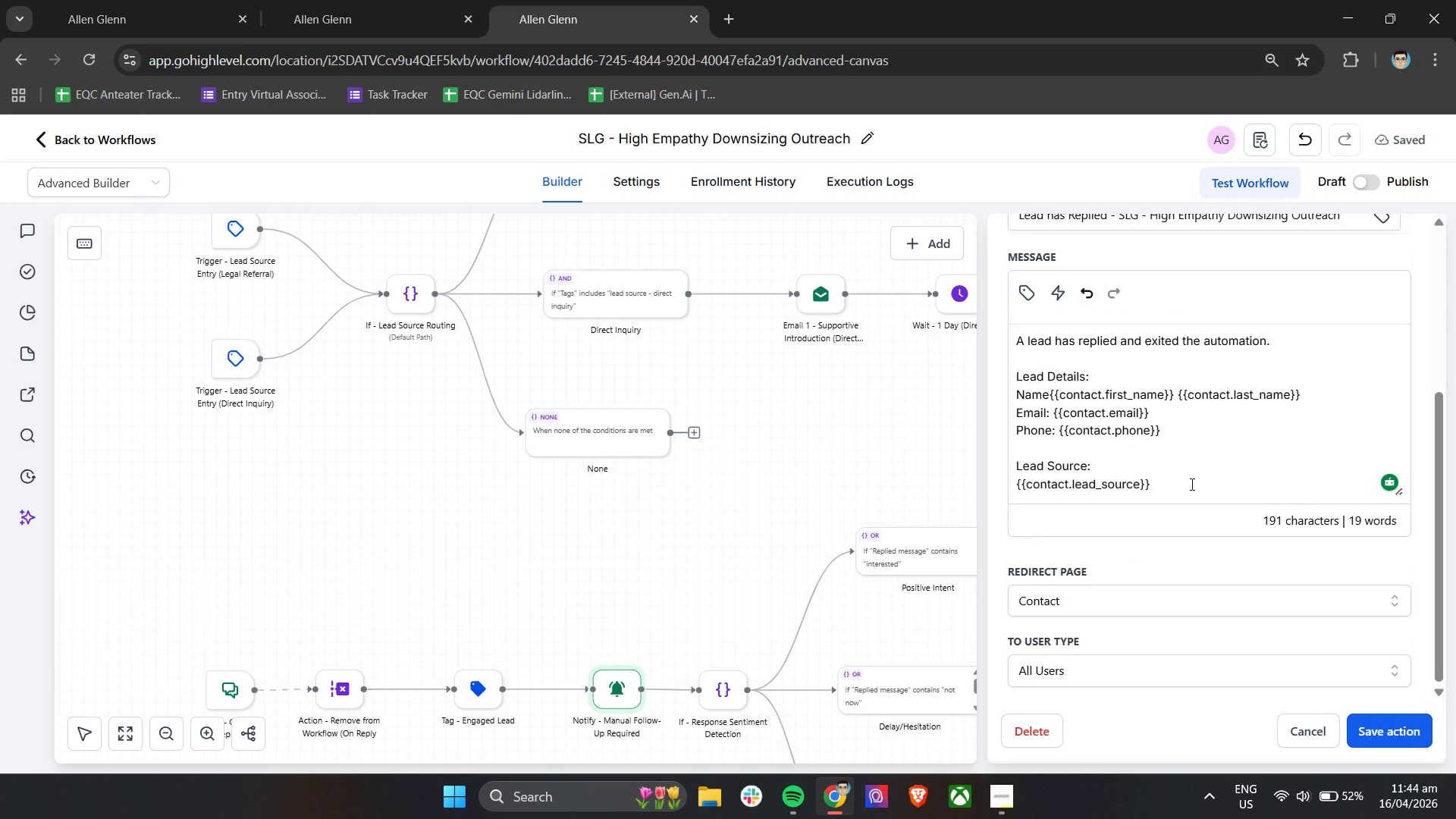 
wait(6.58)
 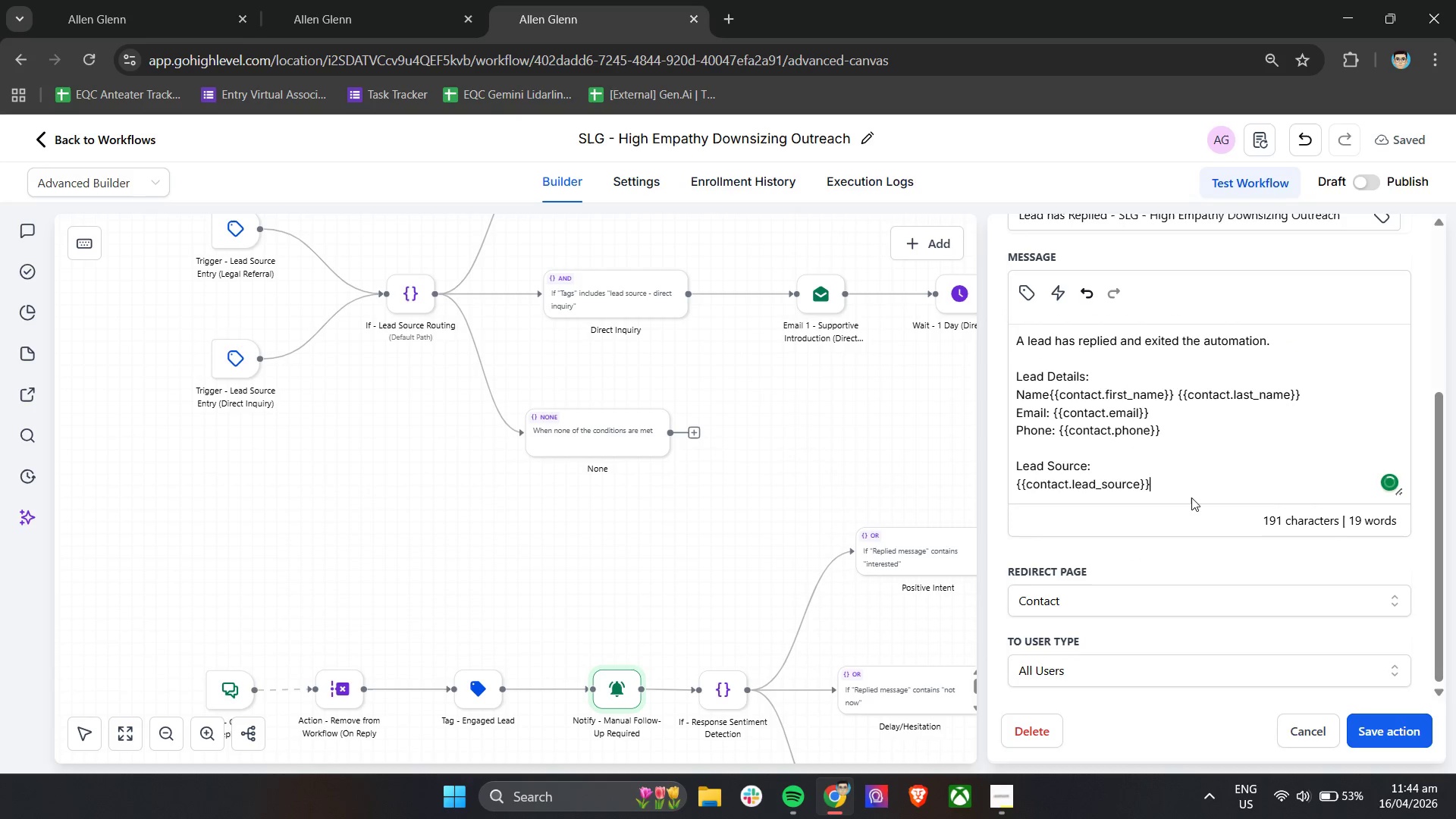 
left_click_drag(start_coordinate=[1170, 488], to_coordinate=[1003, 488])
 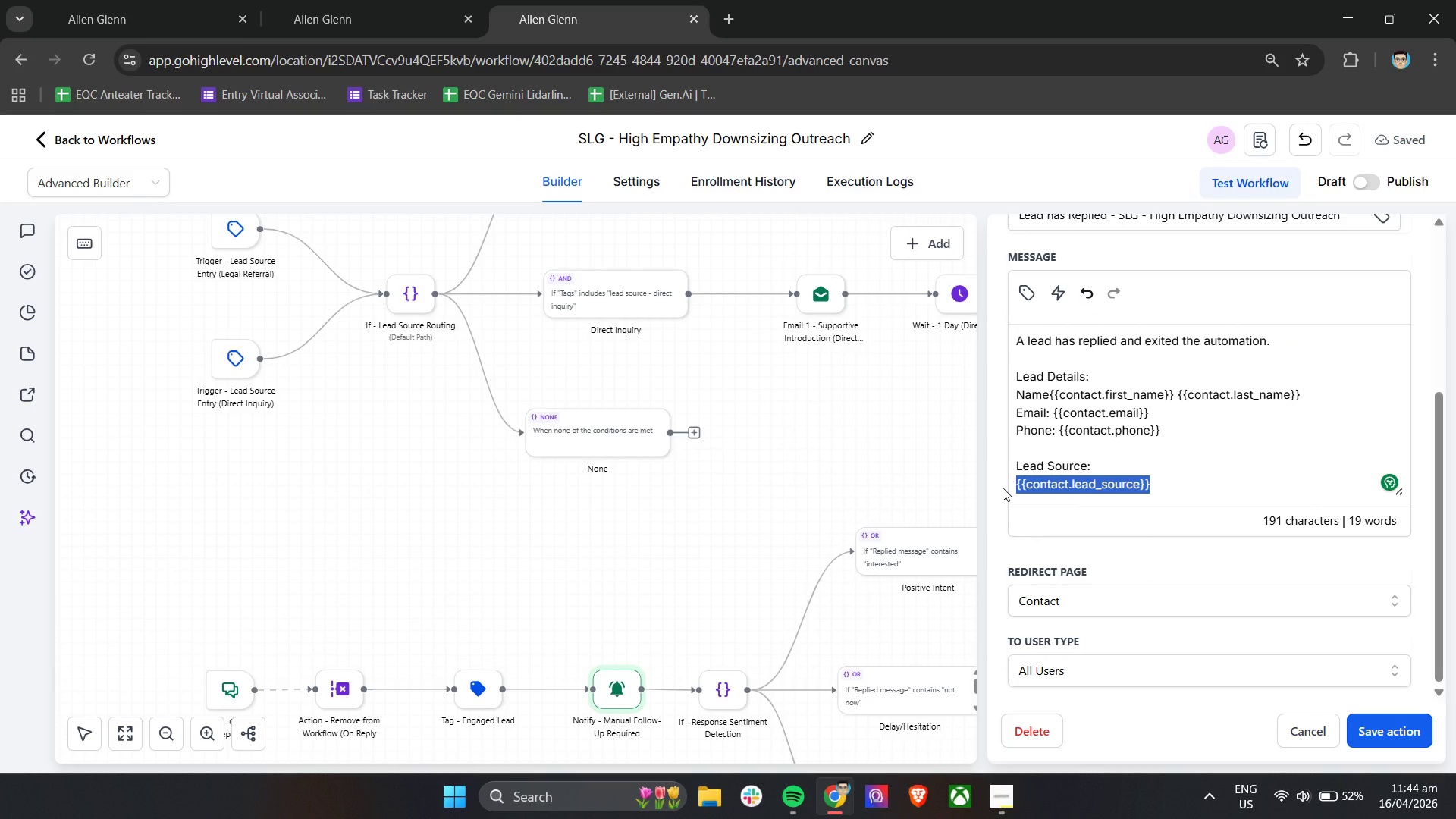 
key(Backspace)
 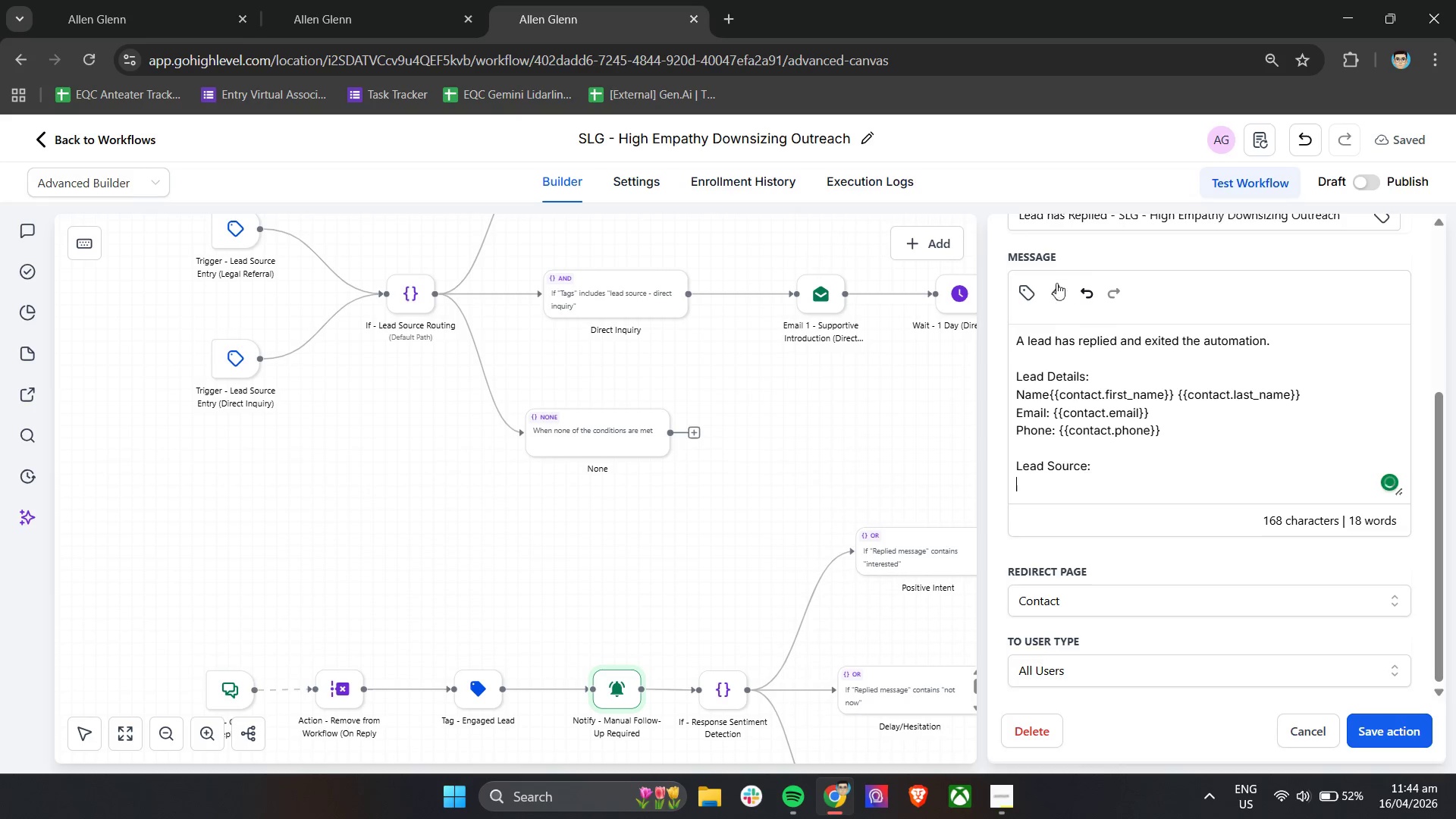 
left_click([1023, 297])
 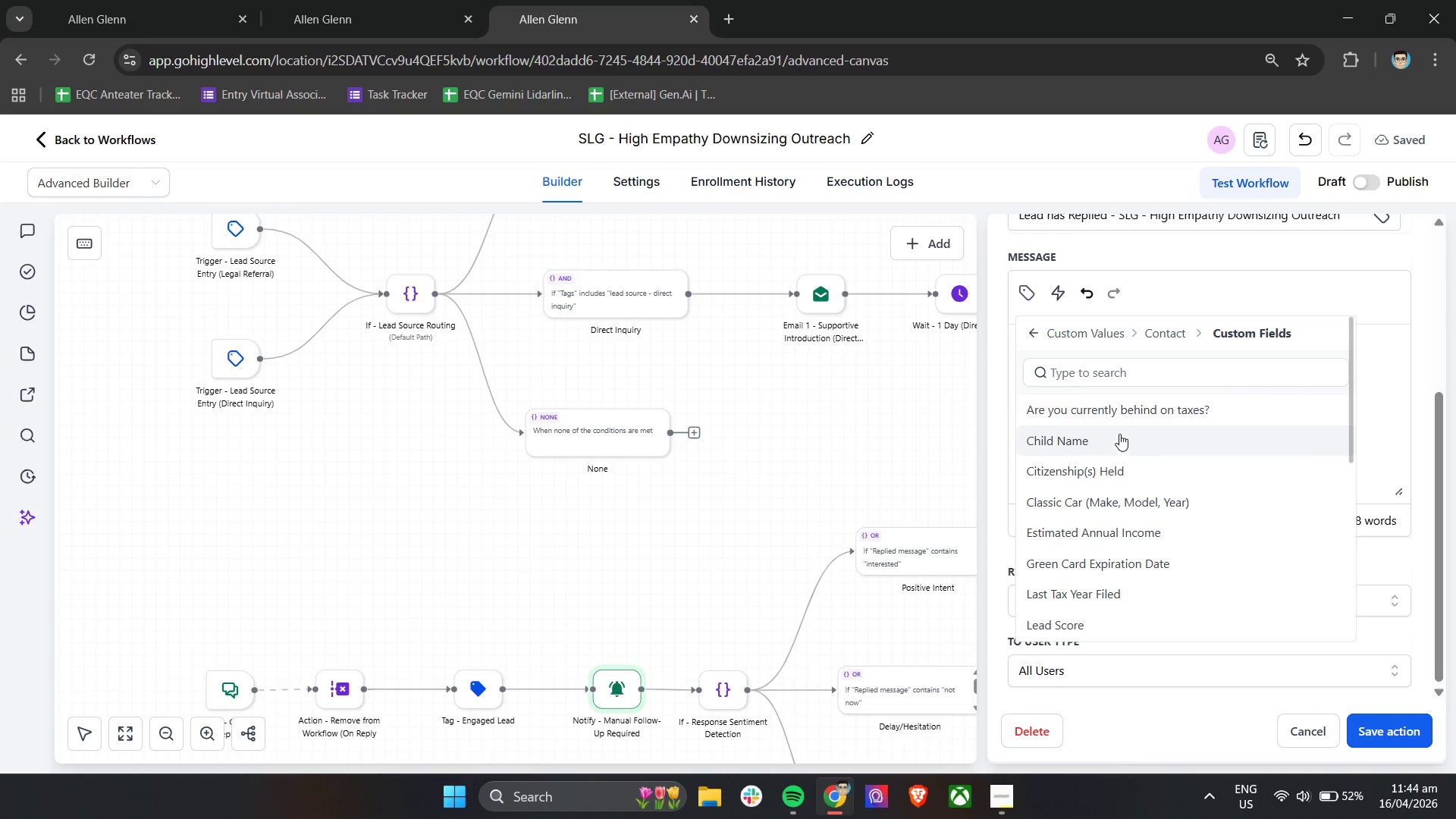 
left_click([1116, 376])
 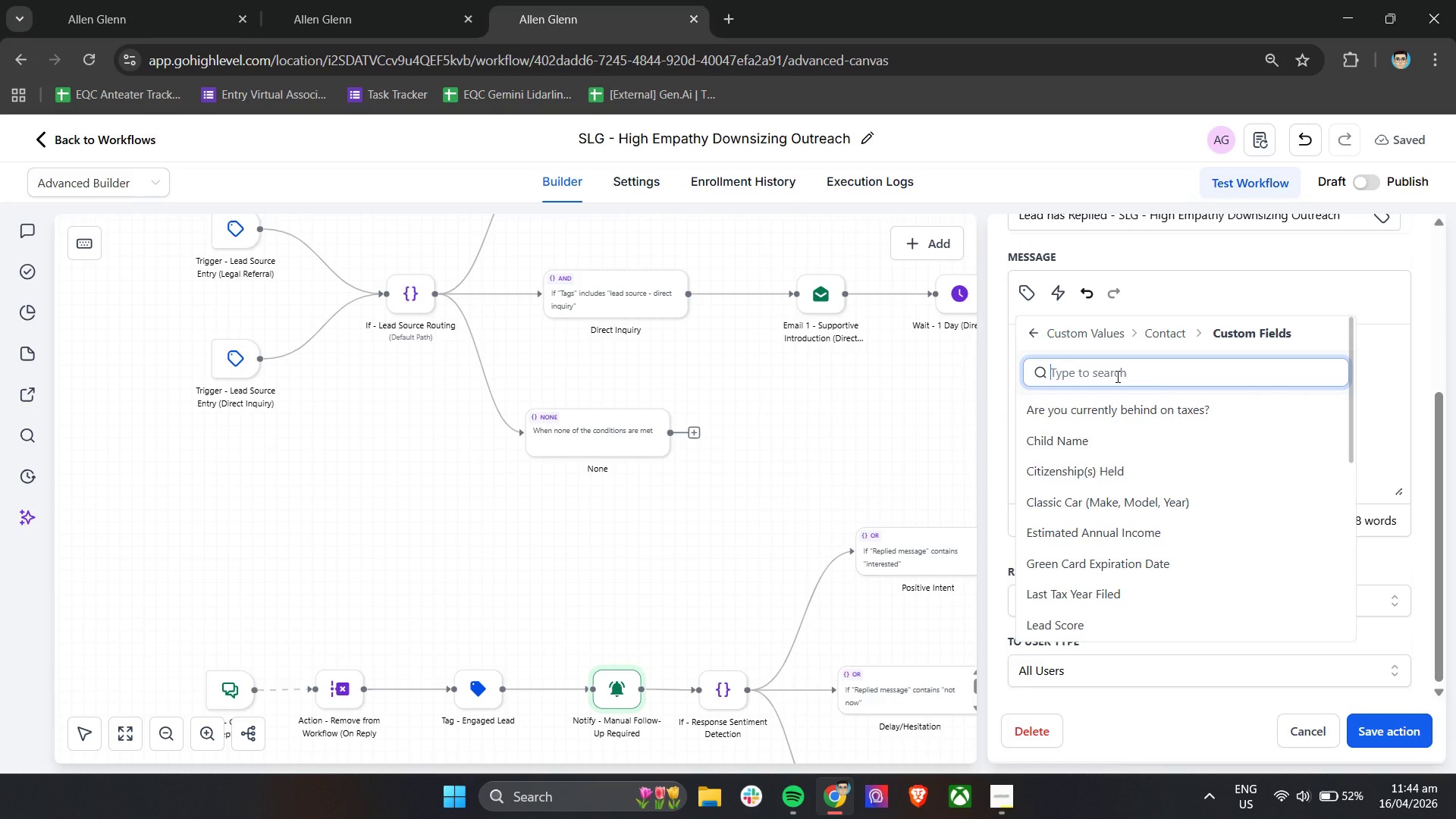 
scroll: coordinate [1119, 432], scroll_direction: up, amount: 11.0
 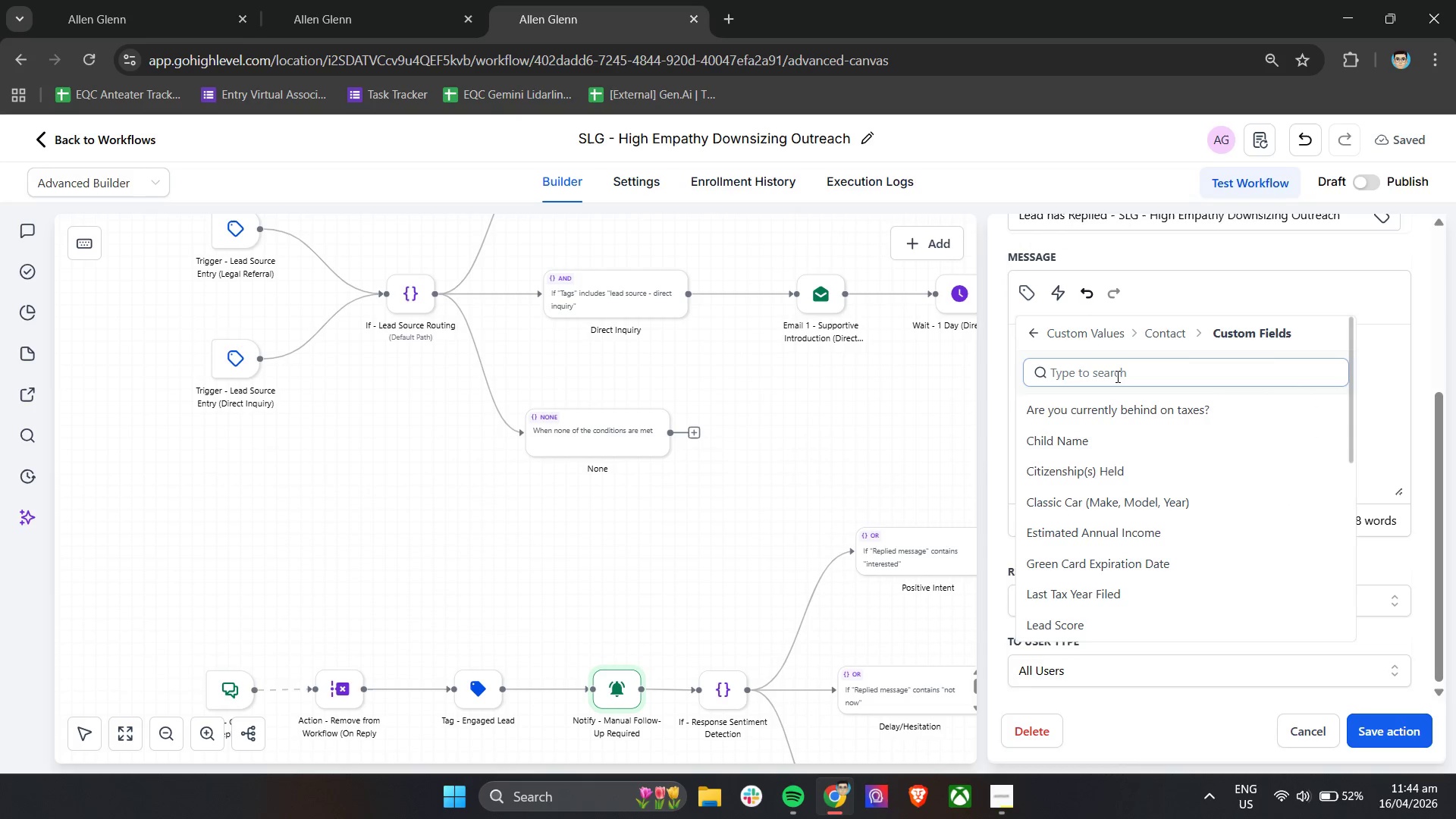 
type(tag)
key(Backspace)
key(Backspace)
key(Backspace)
key(Backspace)
 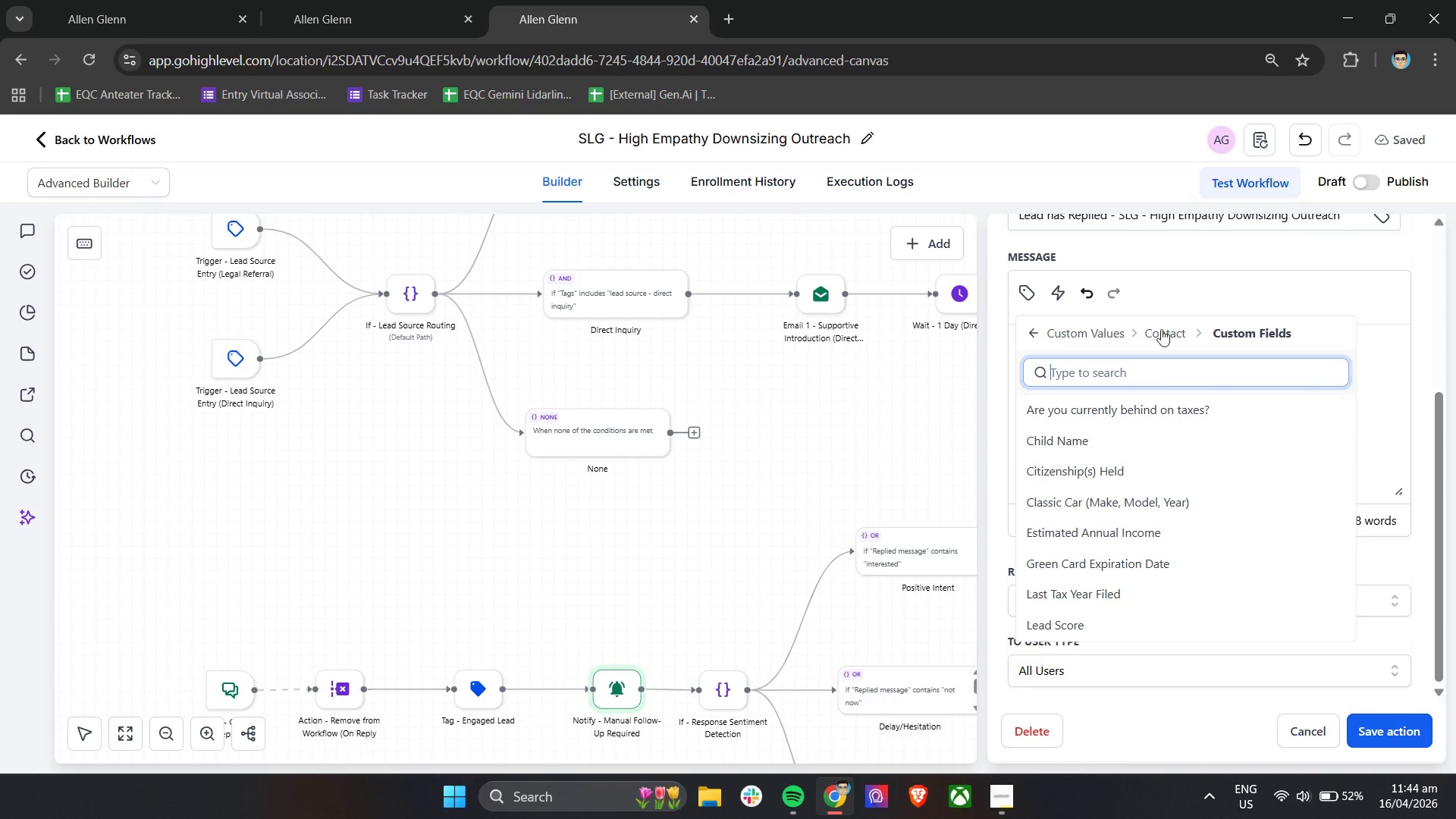 
left_click([1169, 337])
 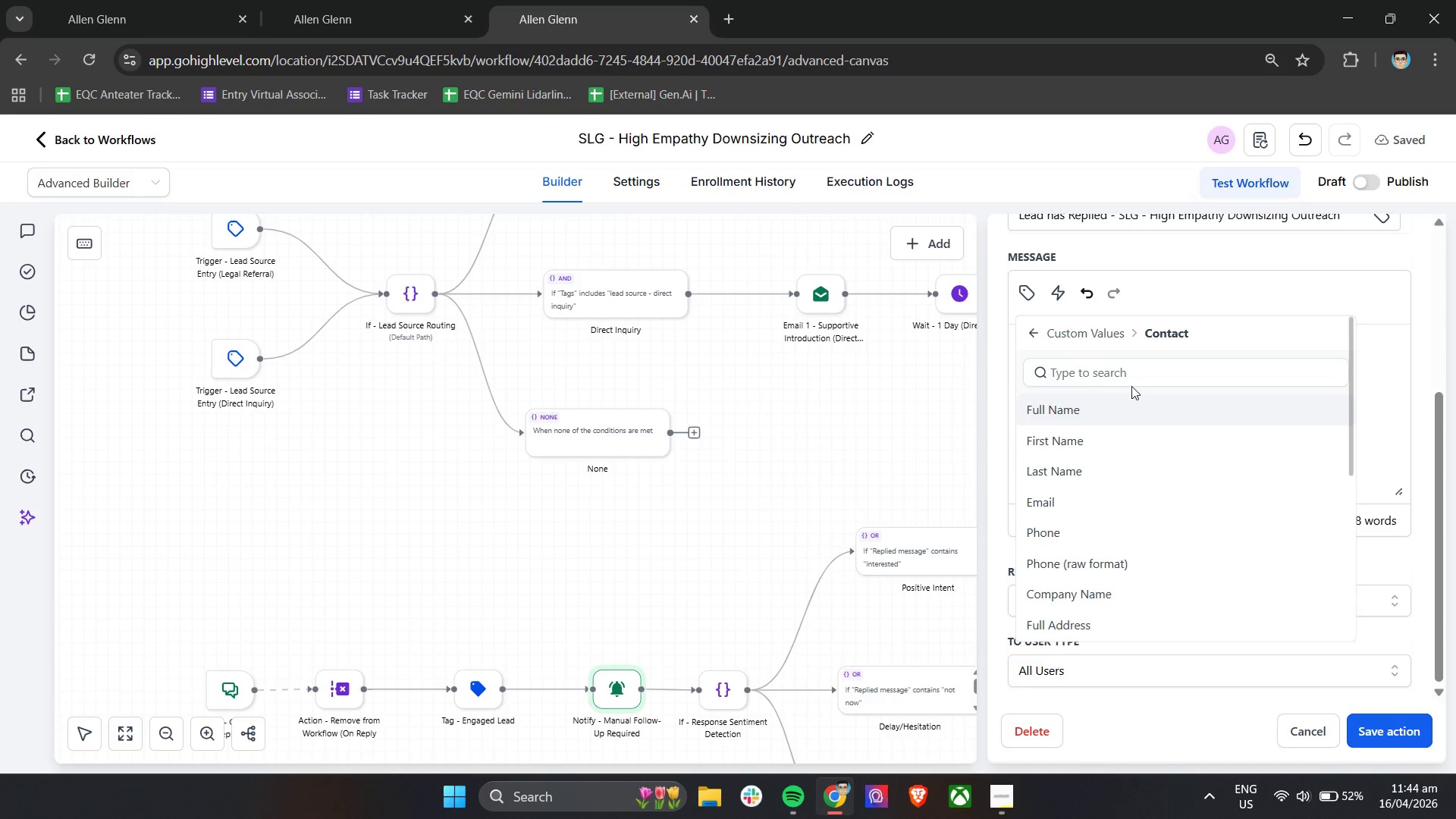 
left_click([1125, 375])
 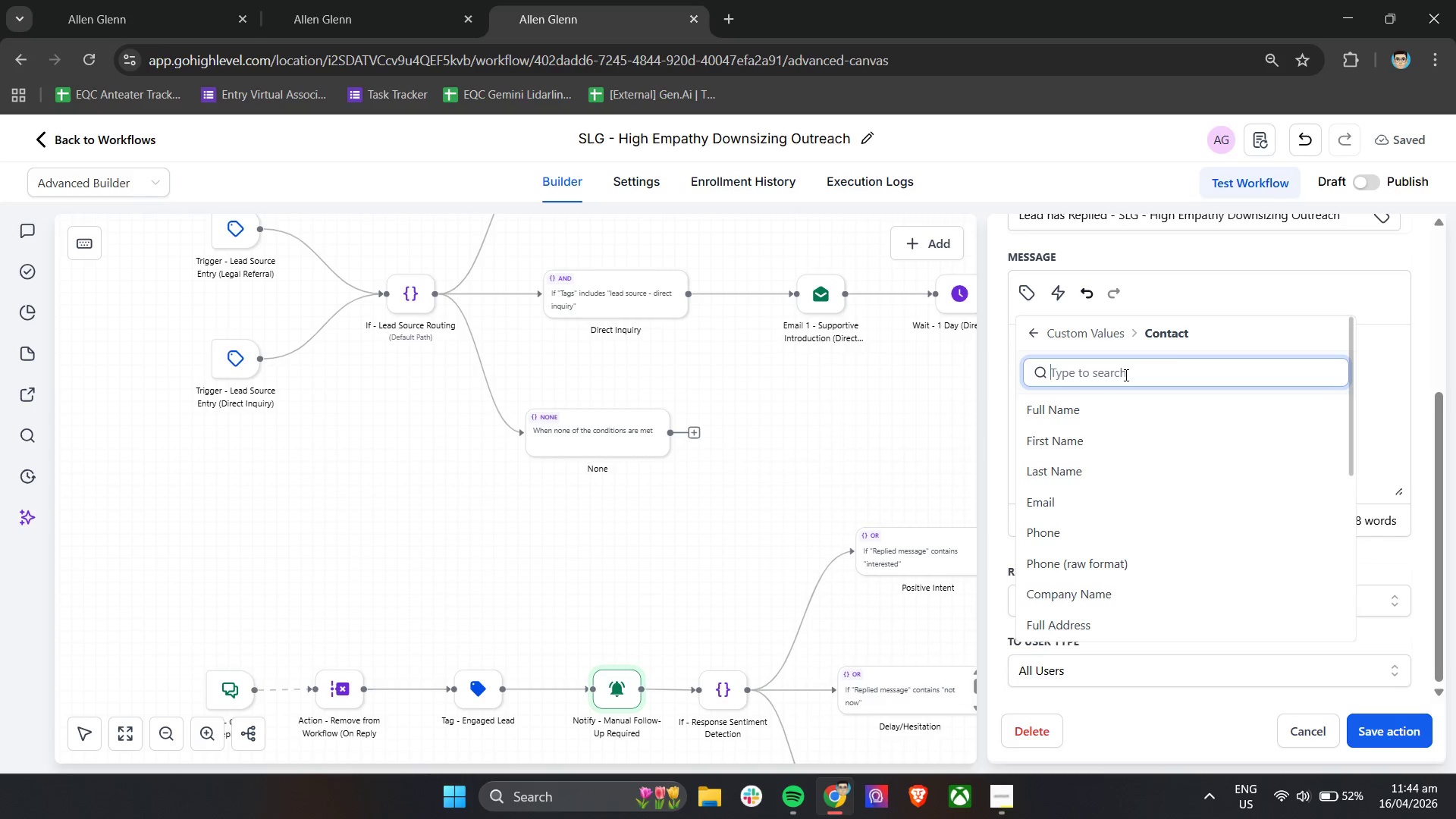 
type(tag)
 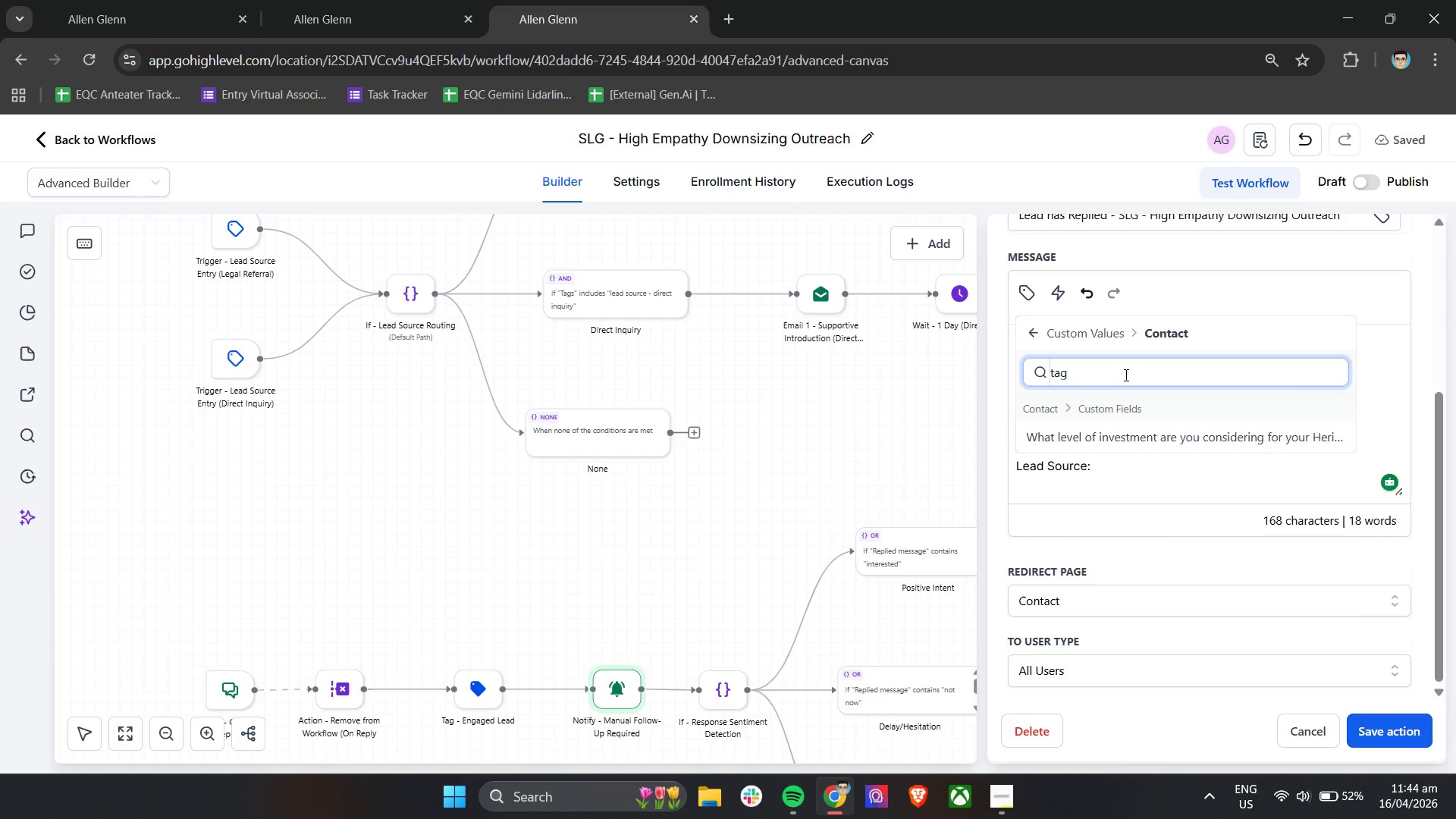 
left_click_drag(start_coordinate=[1125, 375], to_coordinate=[1043, 366])
 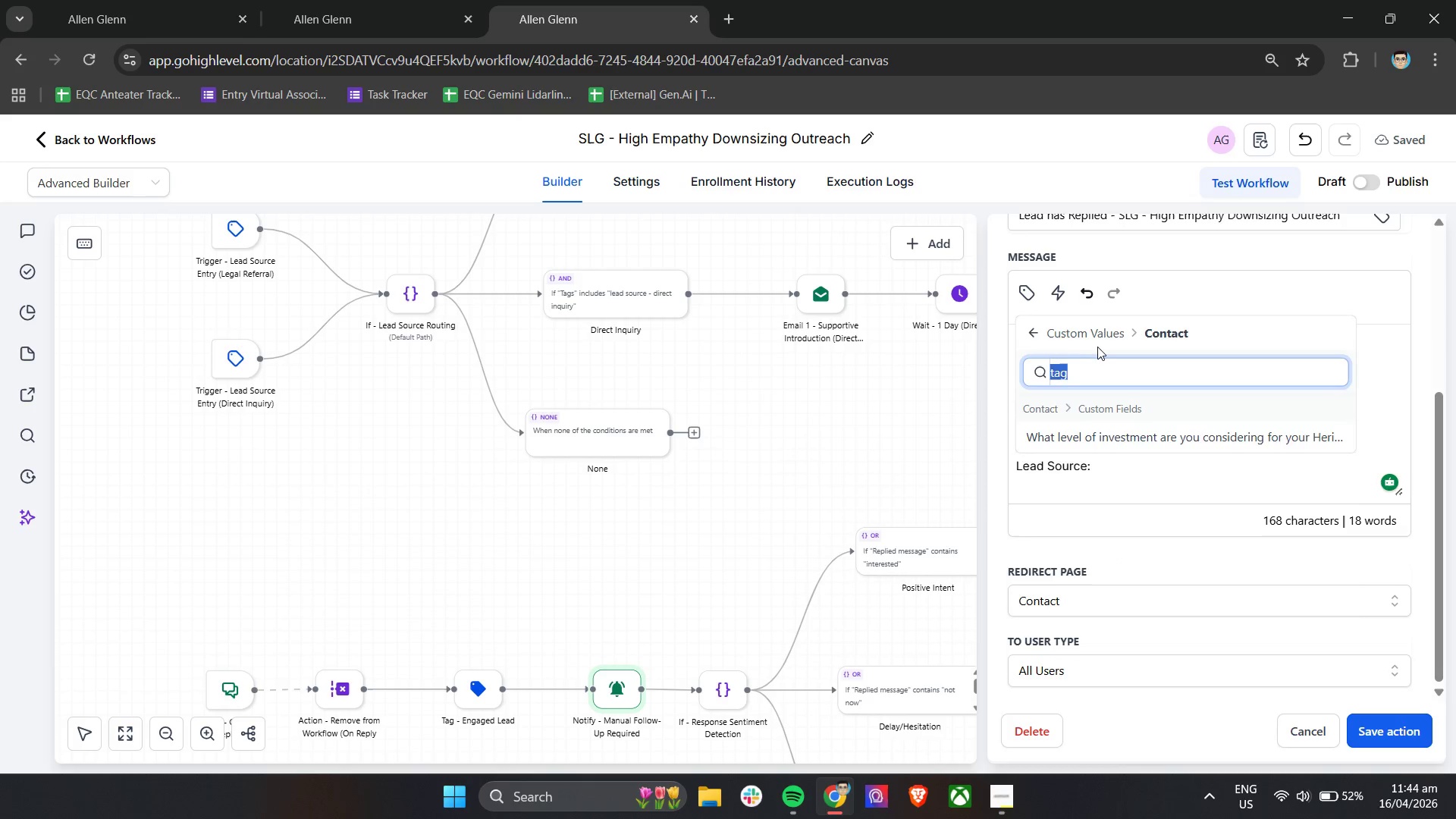 
key(Backspace)
 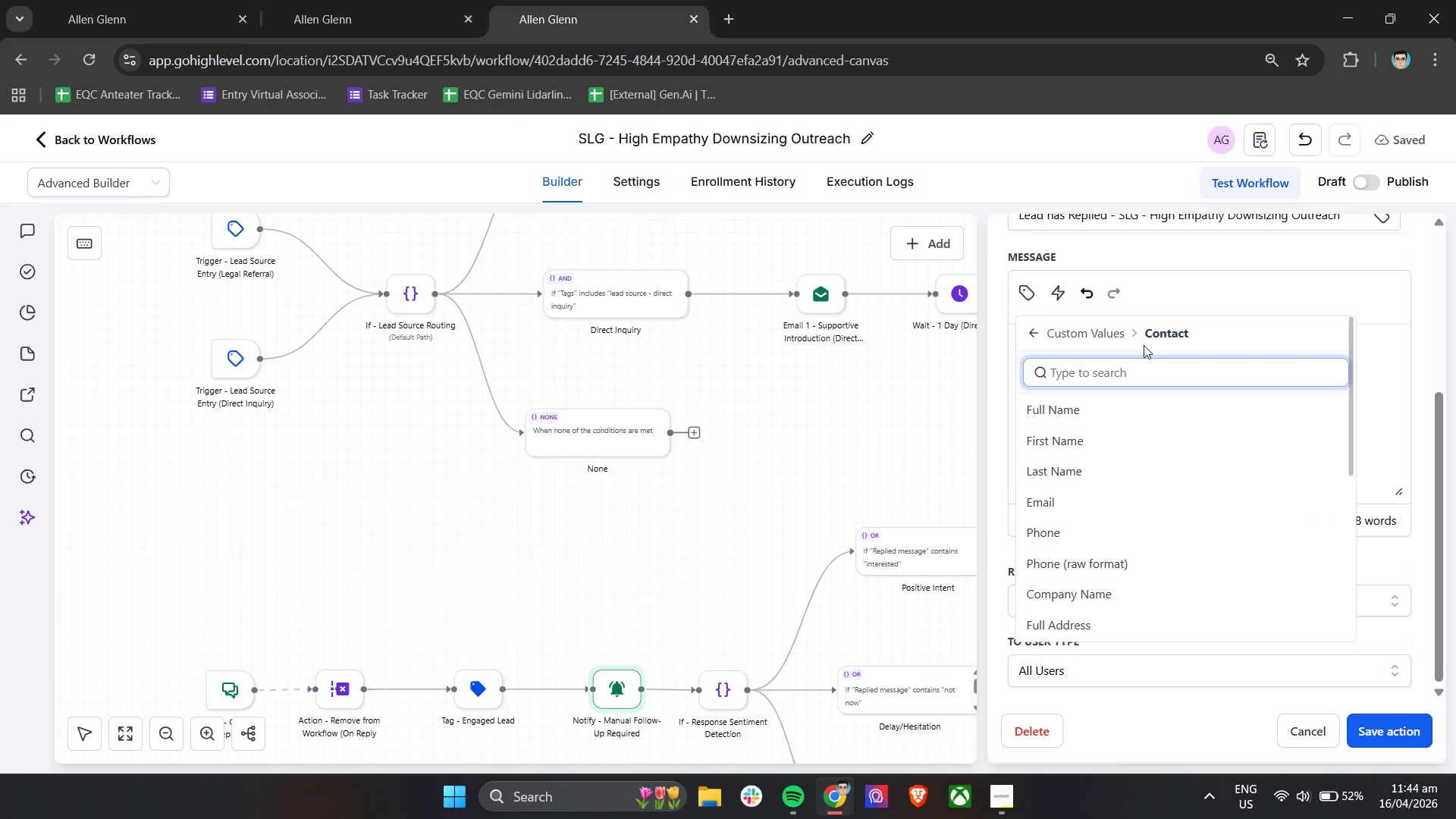 
scroll: coordinate [1213, 485], scroll_direction: down, amount: 8.0
 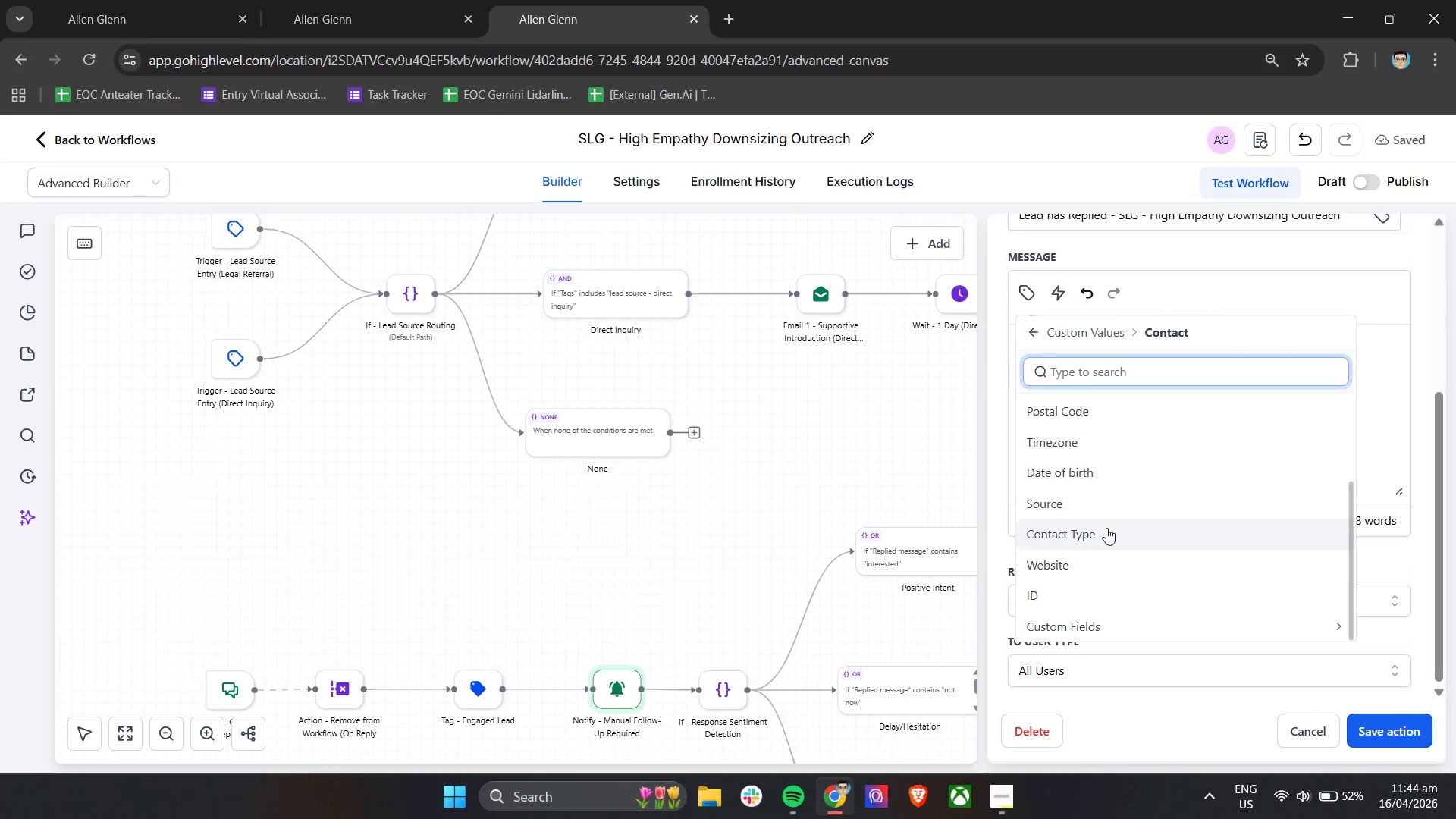 
left_click([1104, 502])
 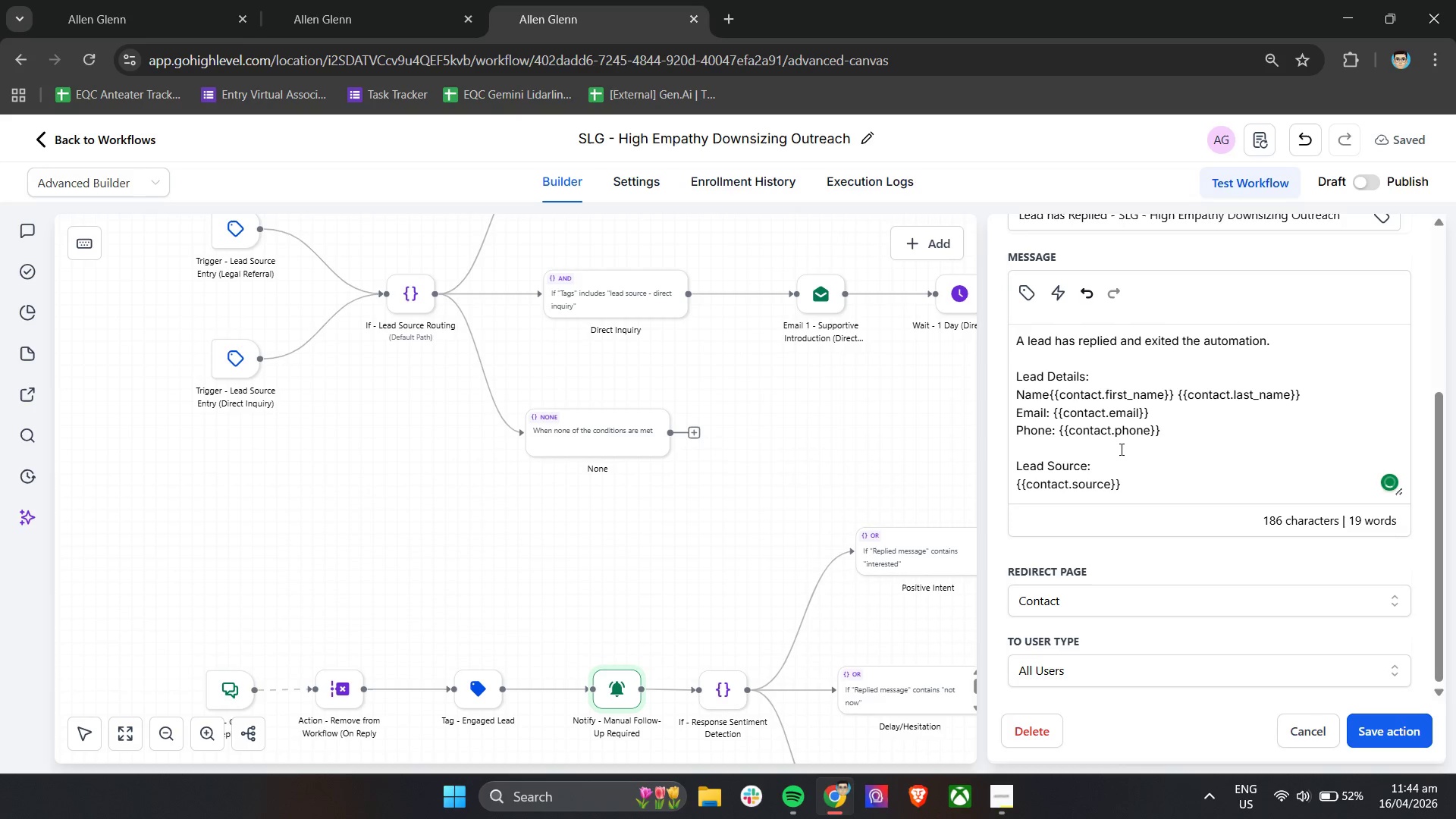 
wait(5.58)
 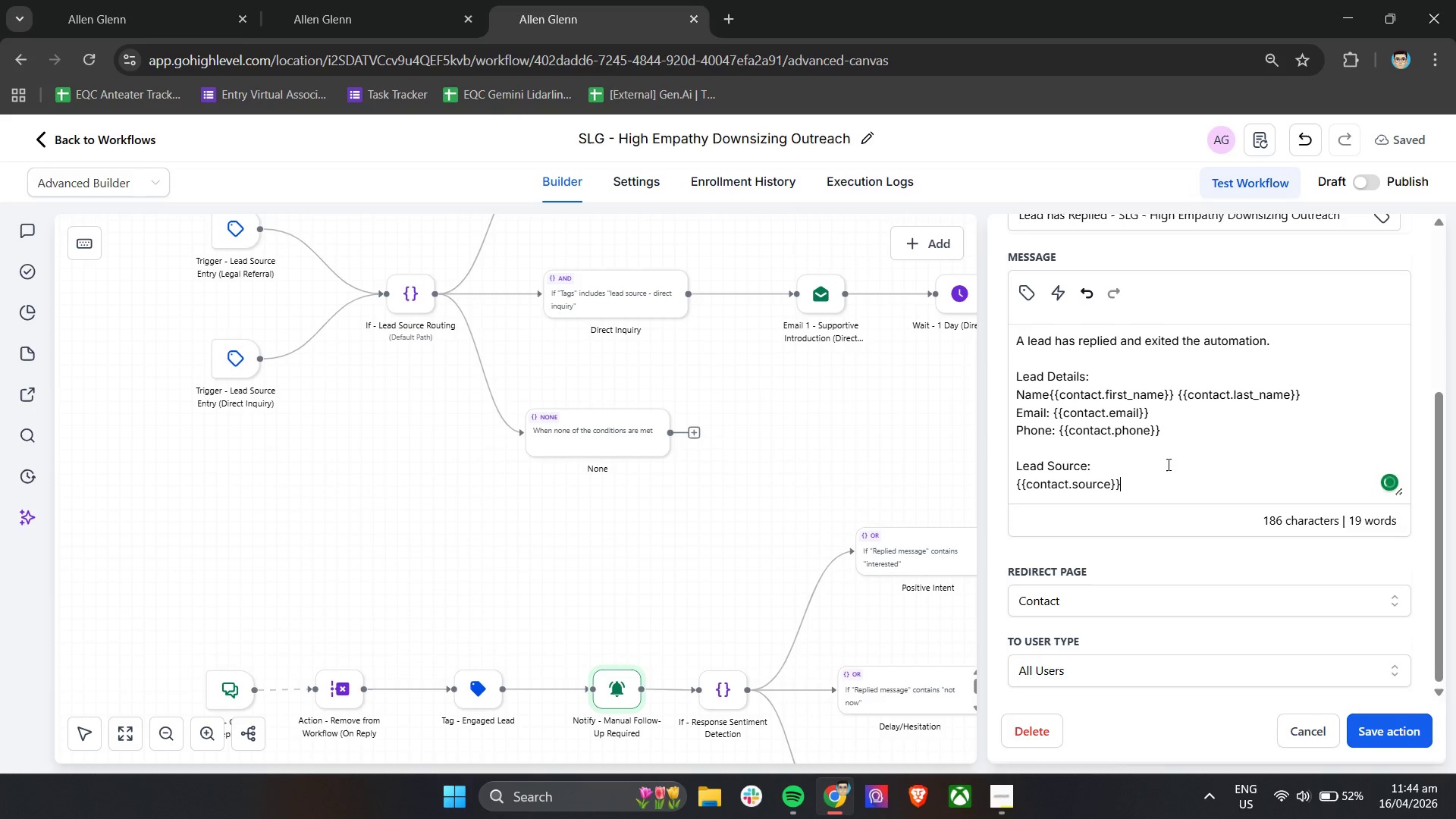 
left_click([1111, 486])
 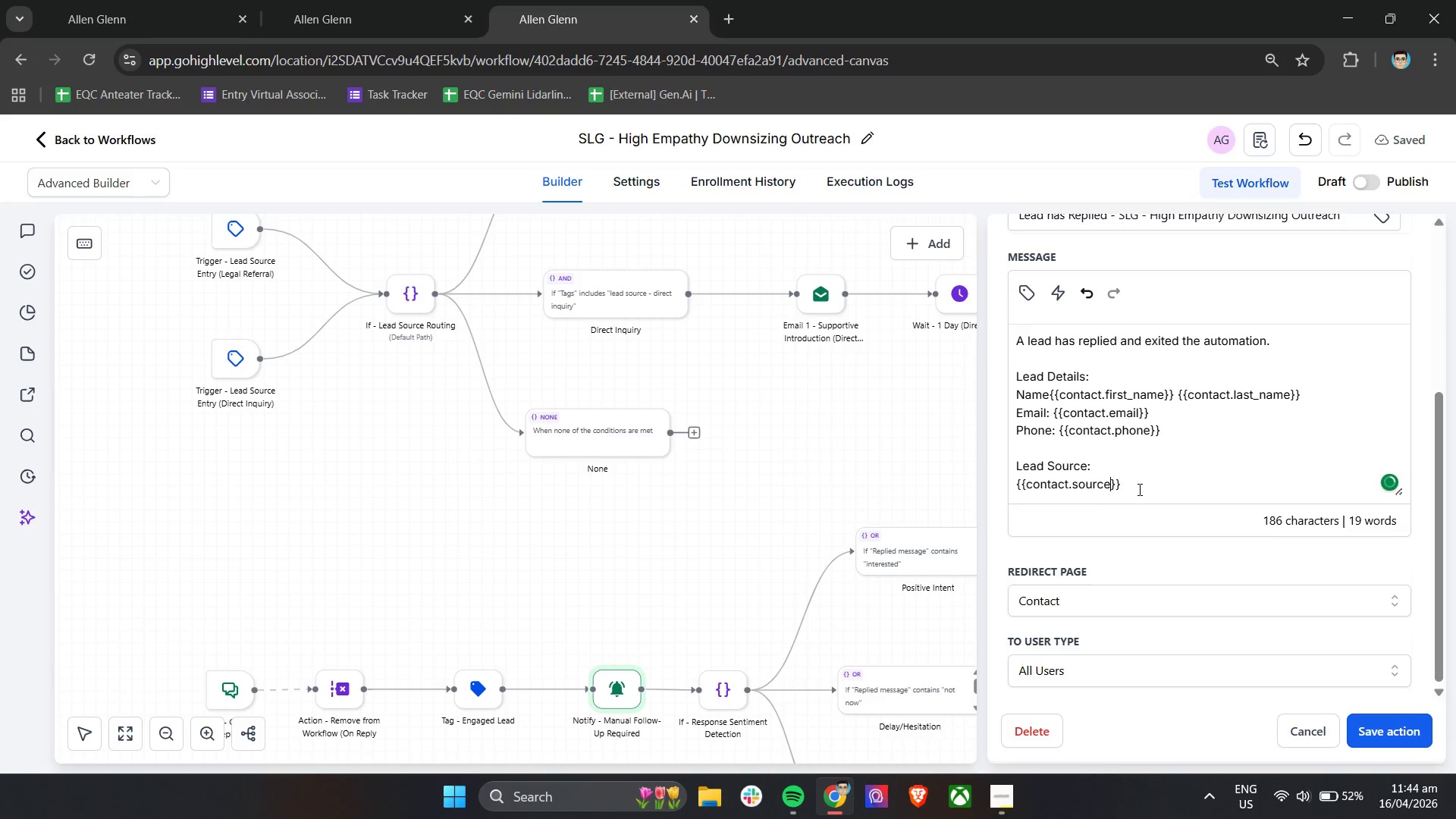 
key(Backspace)
key(Backspace)
key(Backspace)
key(Backspace)
key(Backspace)
key(Backspace)
type(tags)
 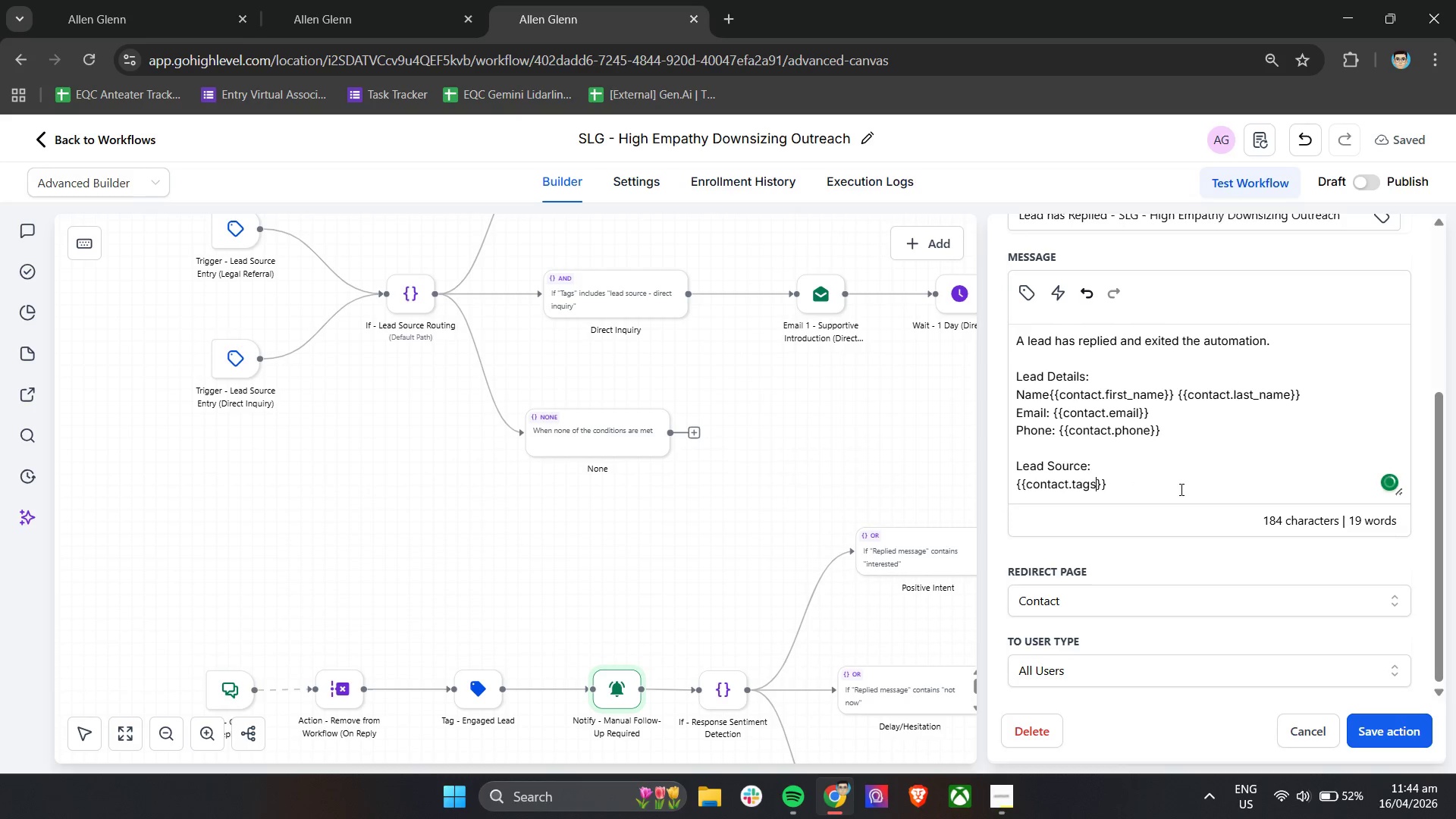 
left_click([1168, 492])
 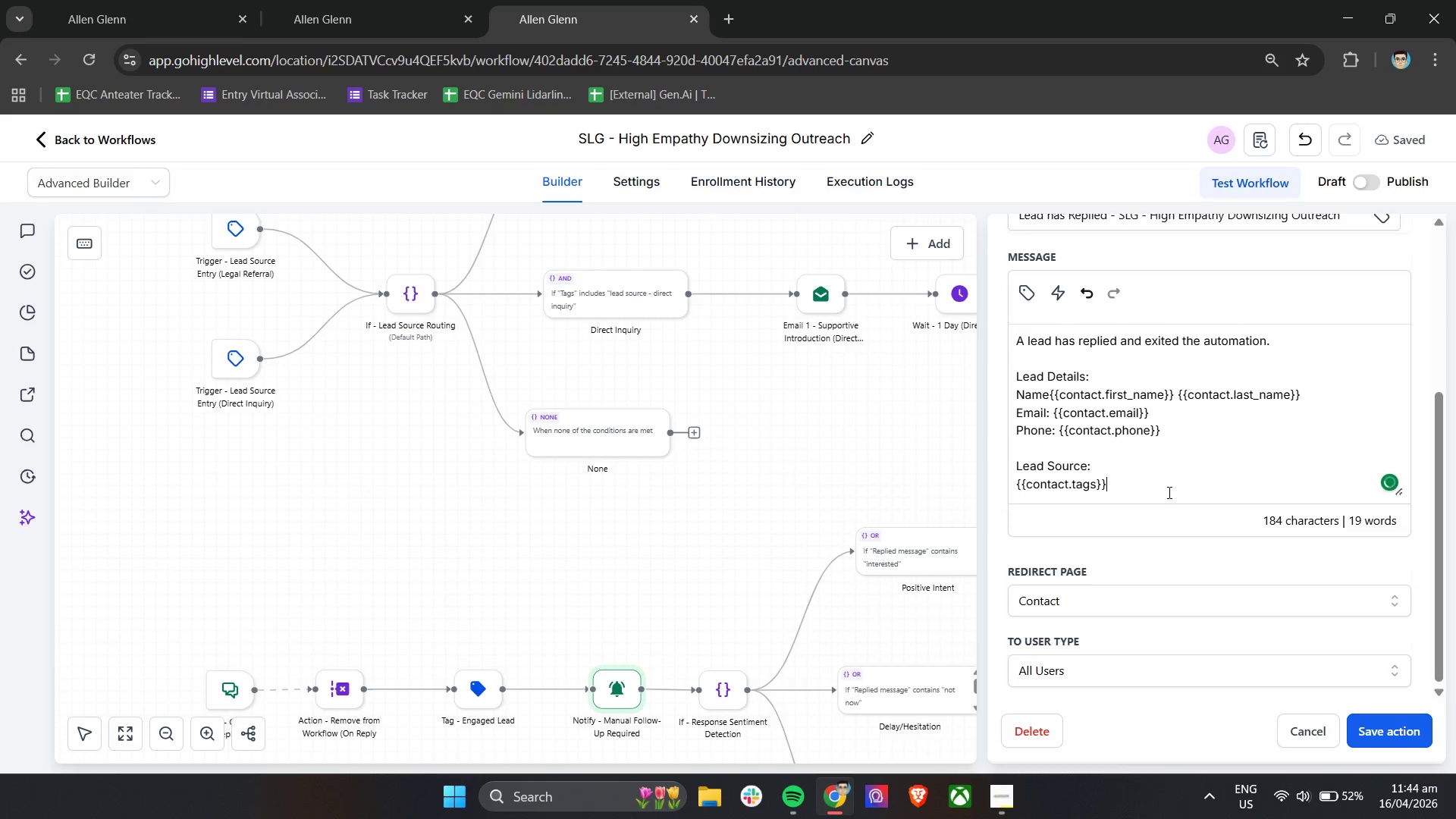 
key(Enter)
 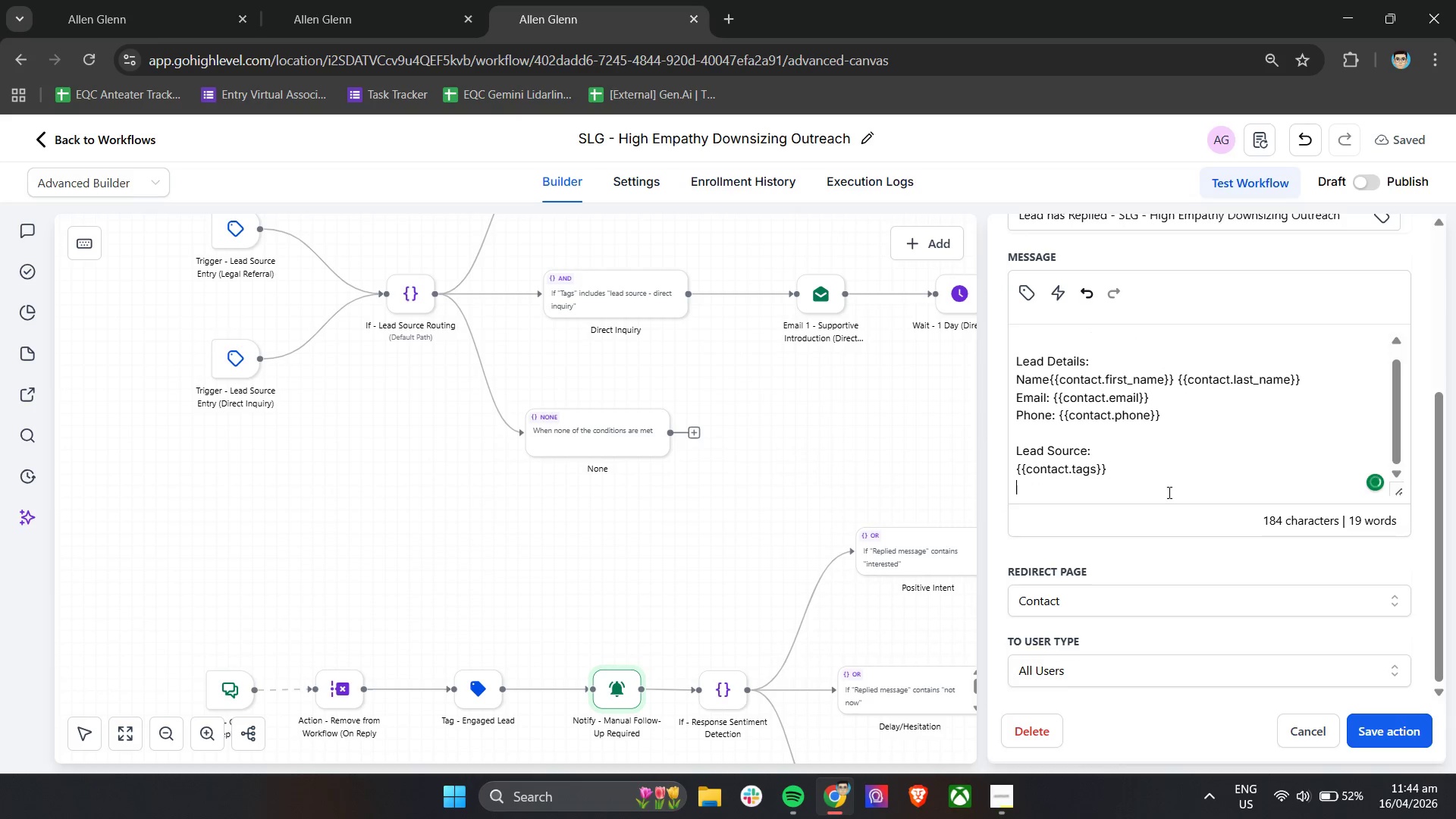 
key(Enter)
 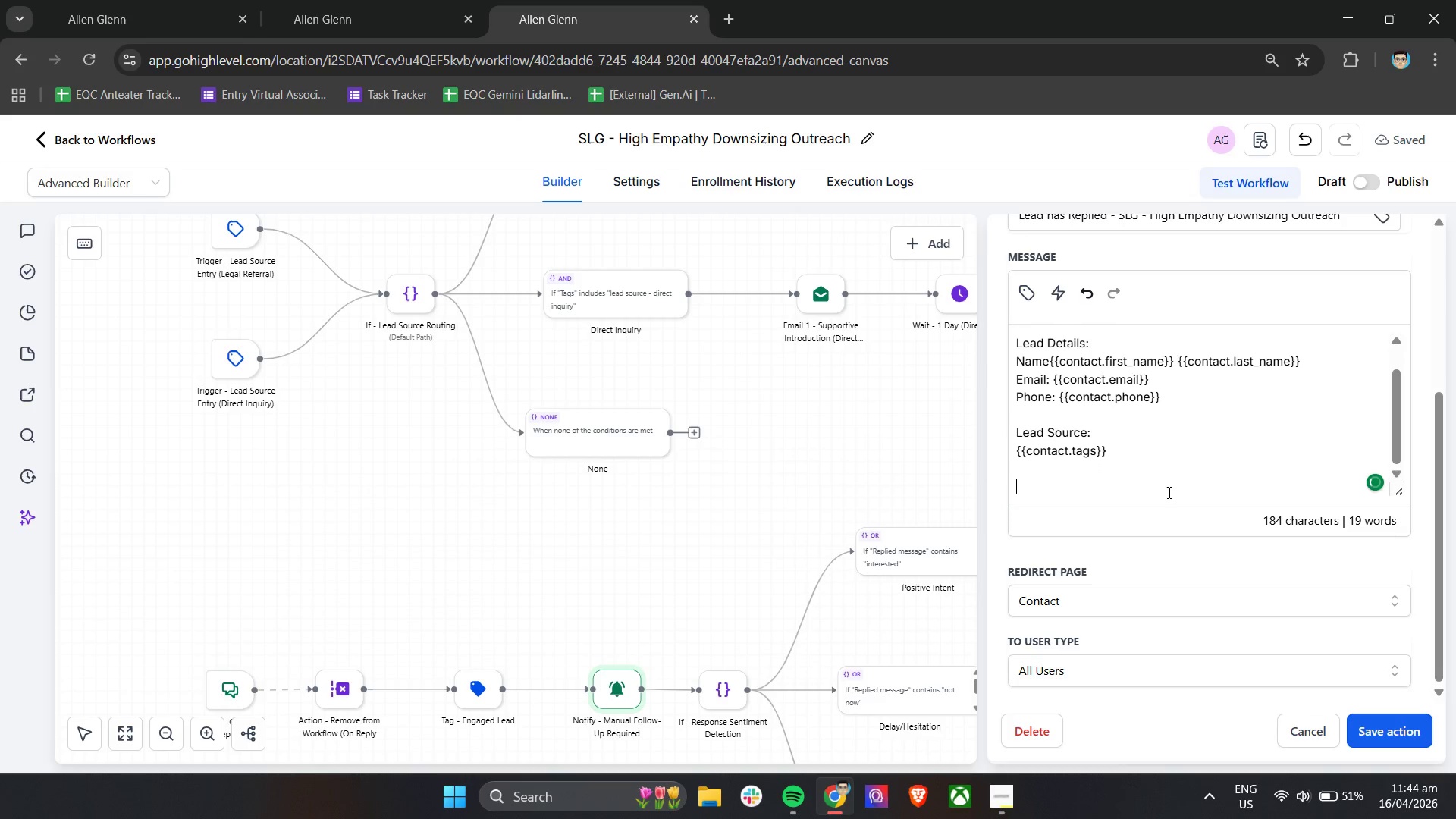 
type(Propety)
key(Backspace)
key(Backspace)
key(Backspace)
type(r)
key(Backspace)
type(erty Timeline:)
 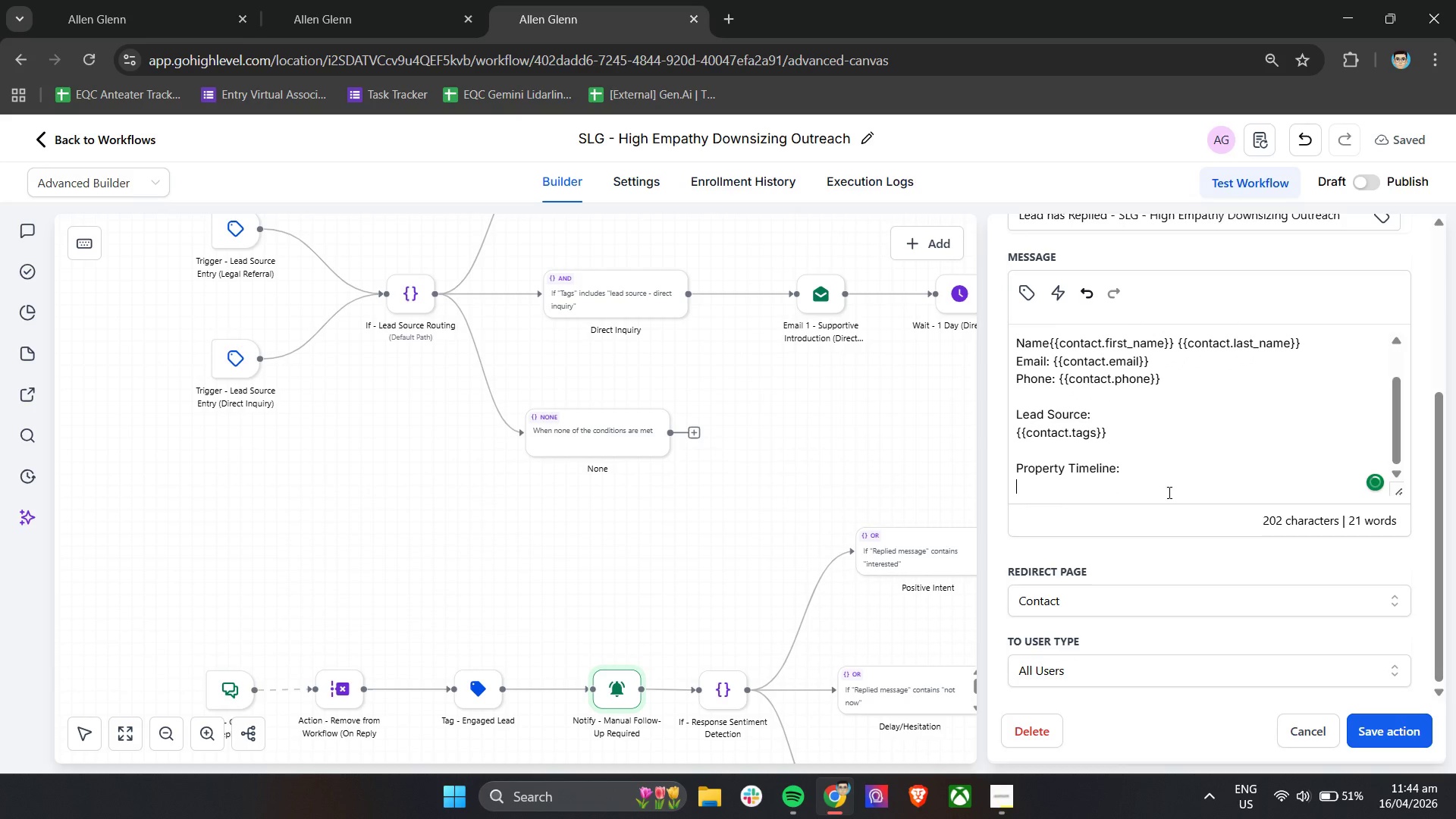 
 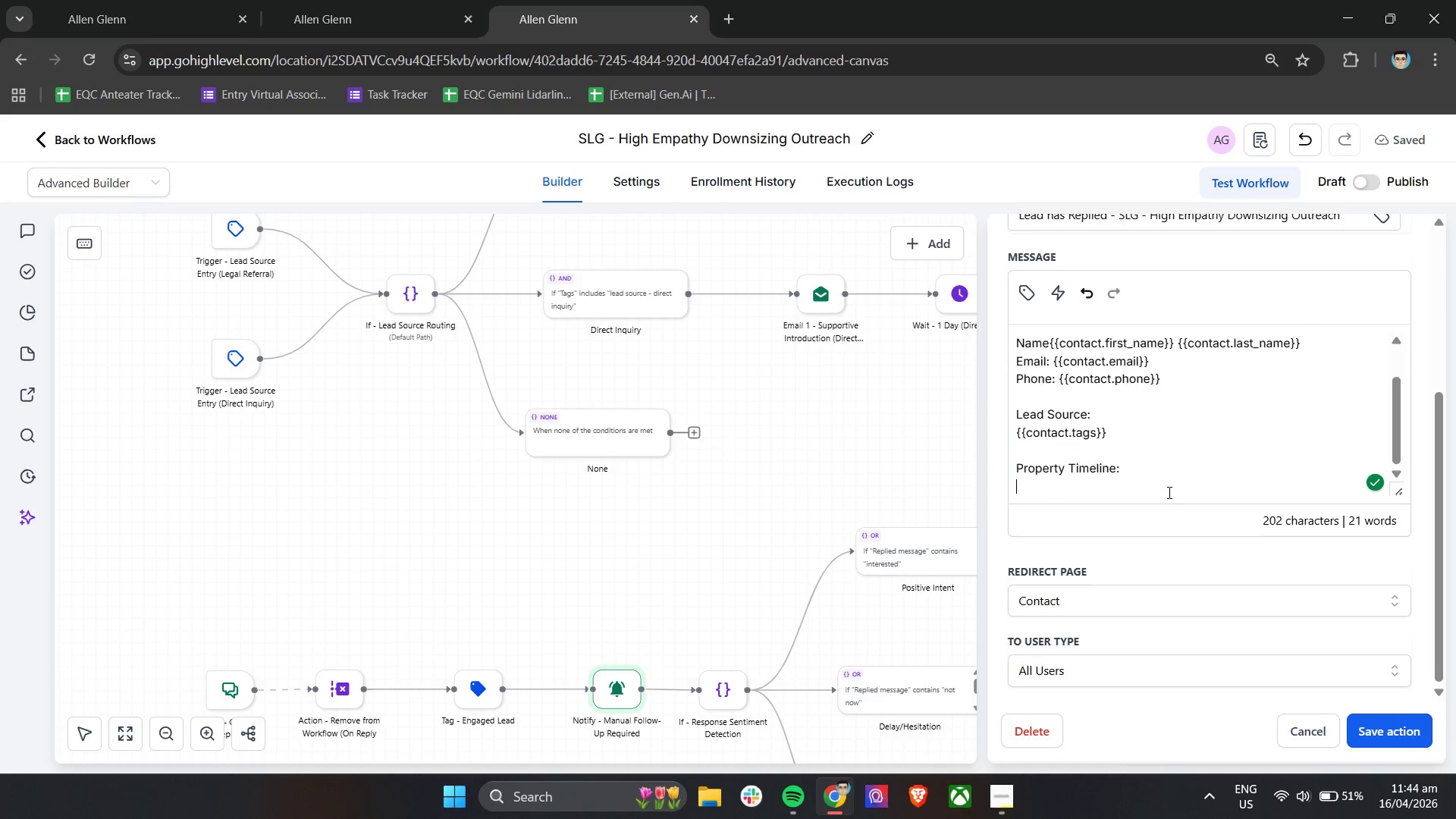 
key(Enter)
 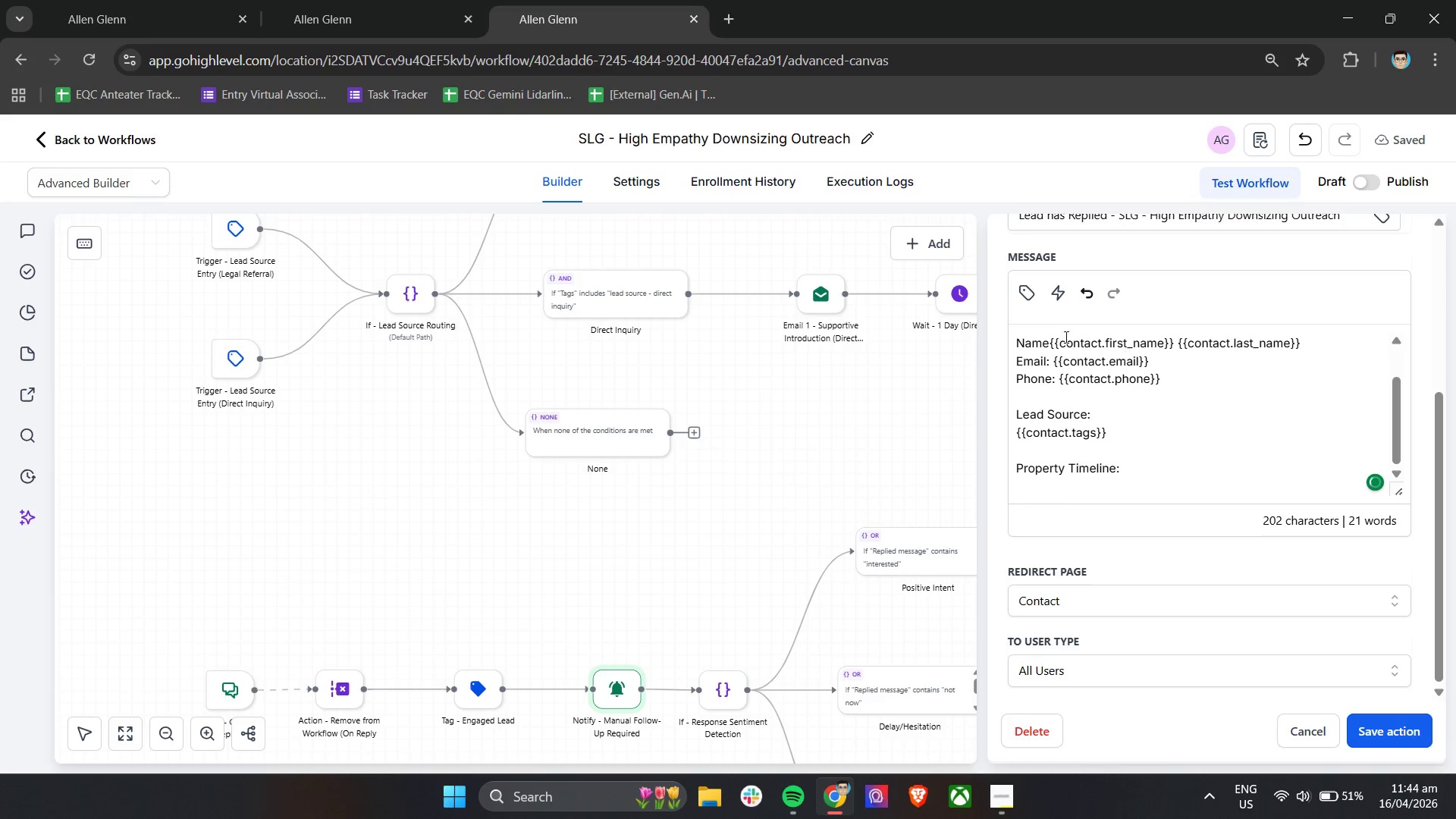 
left_click([1027, 296])
 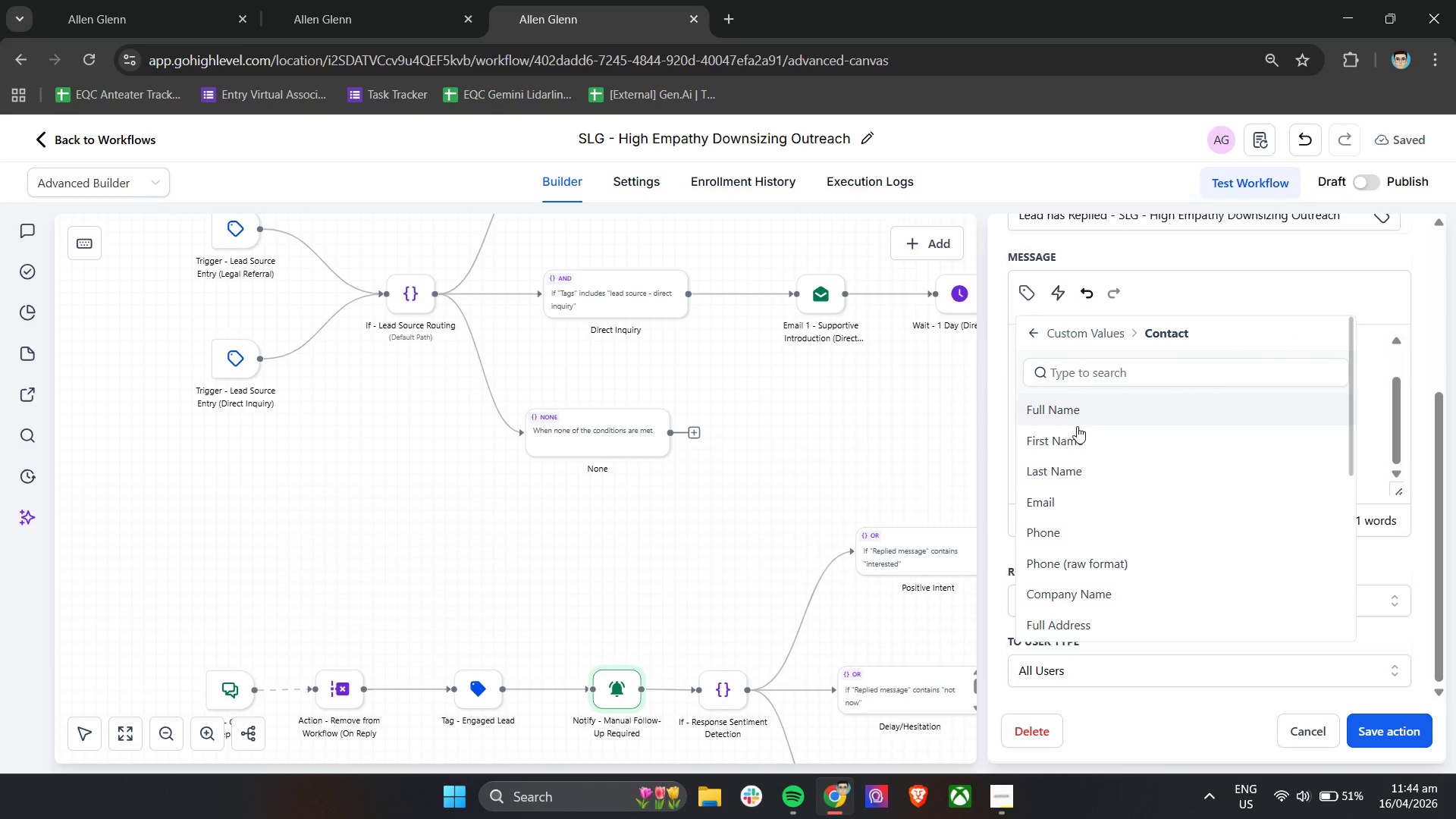 
scroll: coordinate [1099, 559], scroll_direction: down, amount: 5.0
 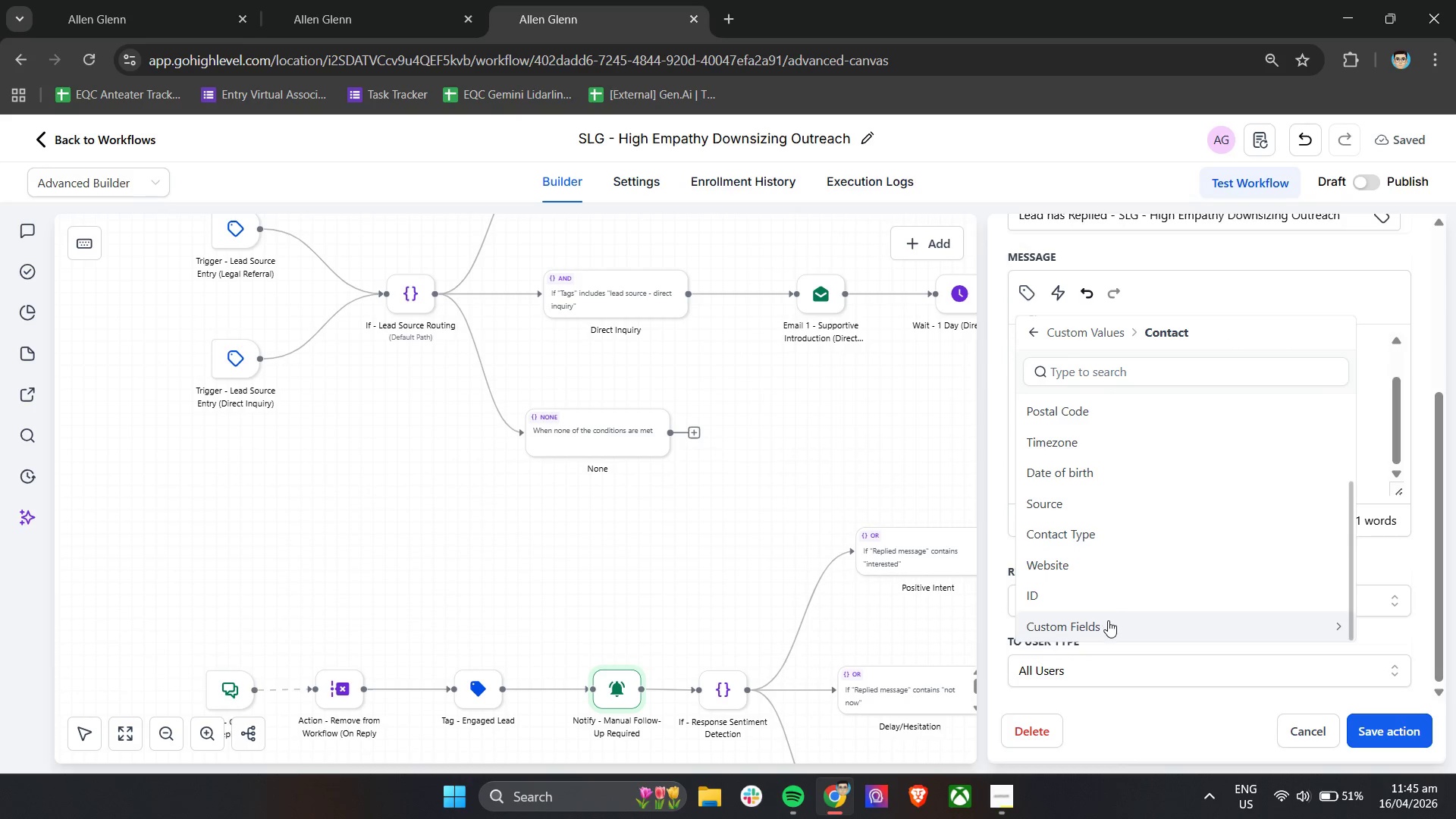 
left_click([1108, 623])
 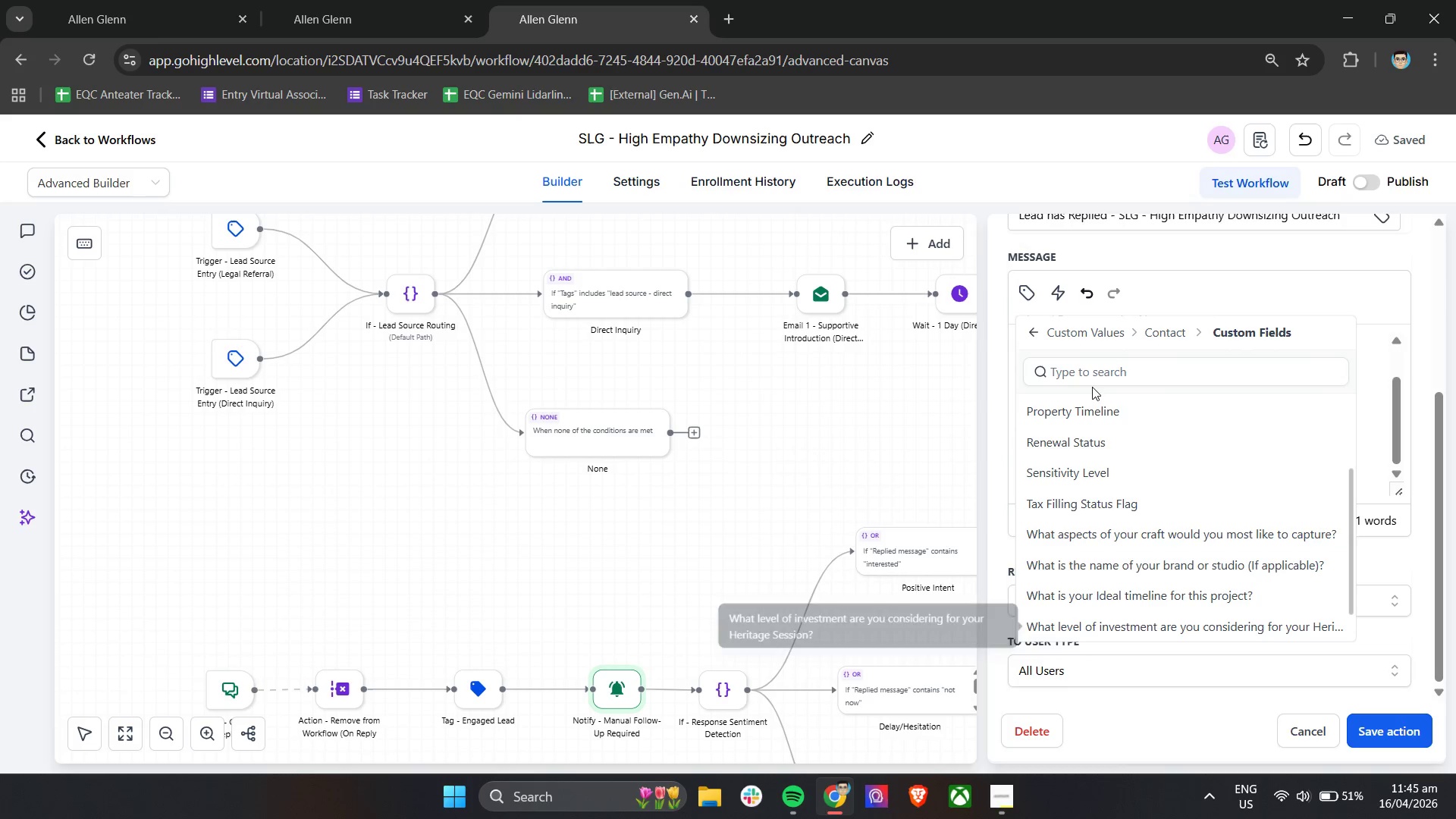 
left_click([1094, 375])
 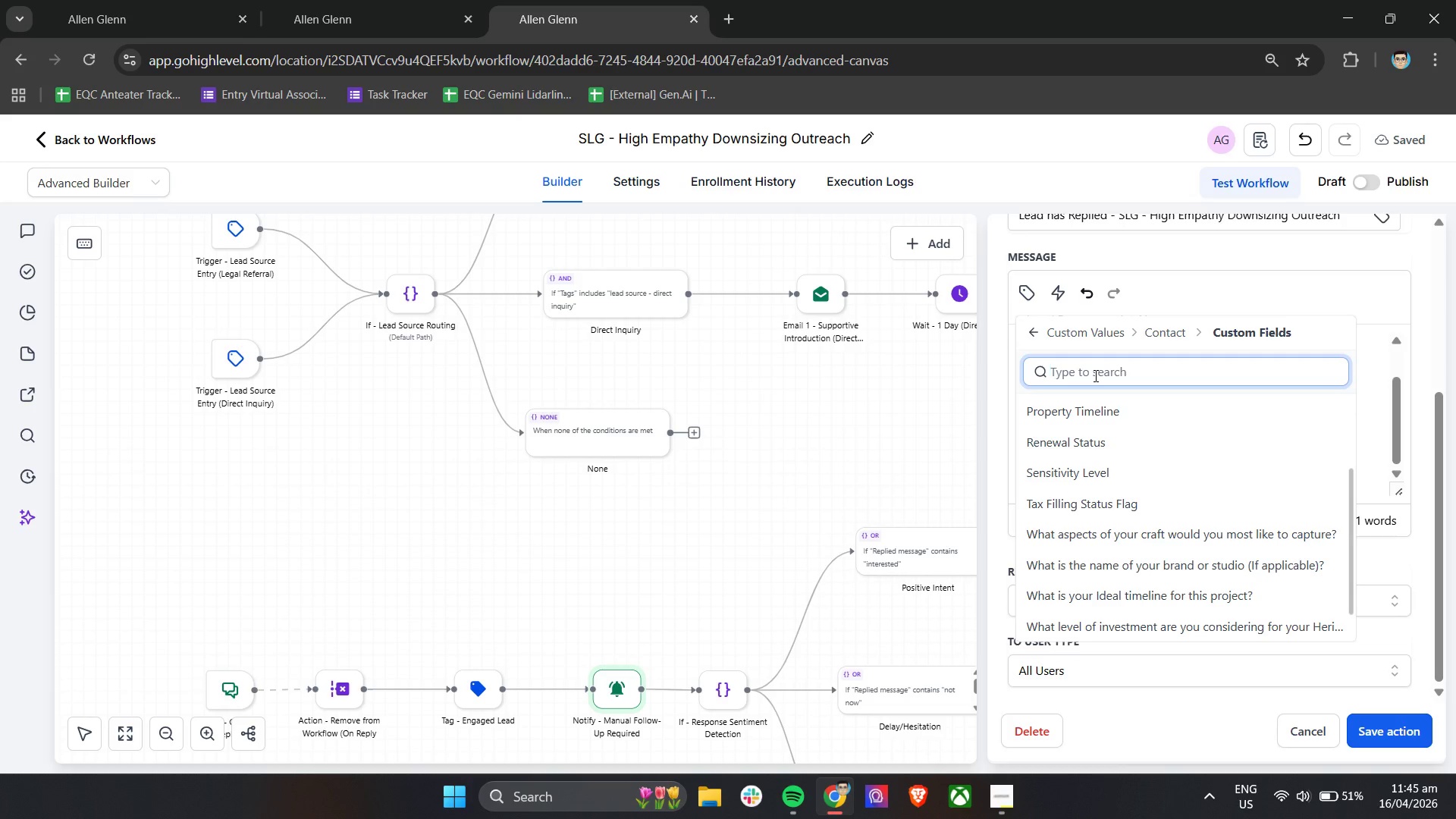 
type(proper)
 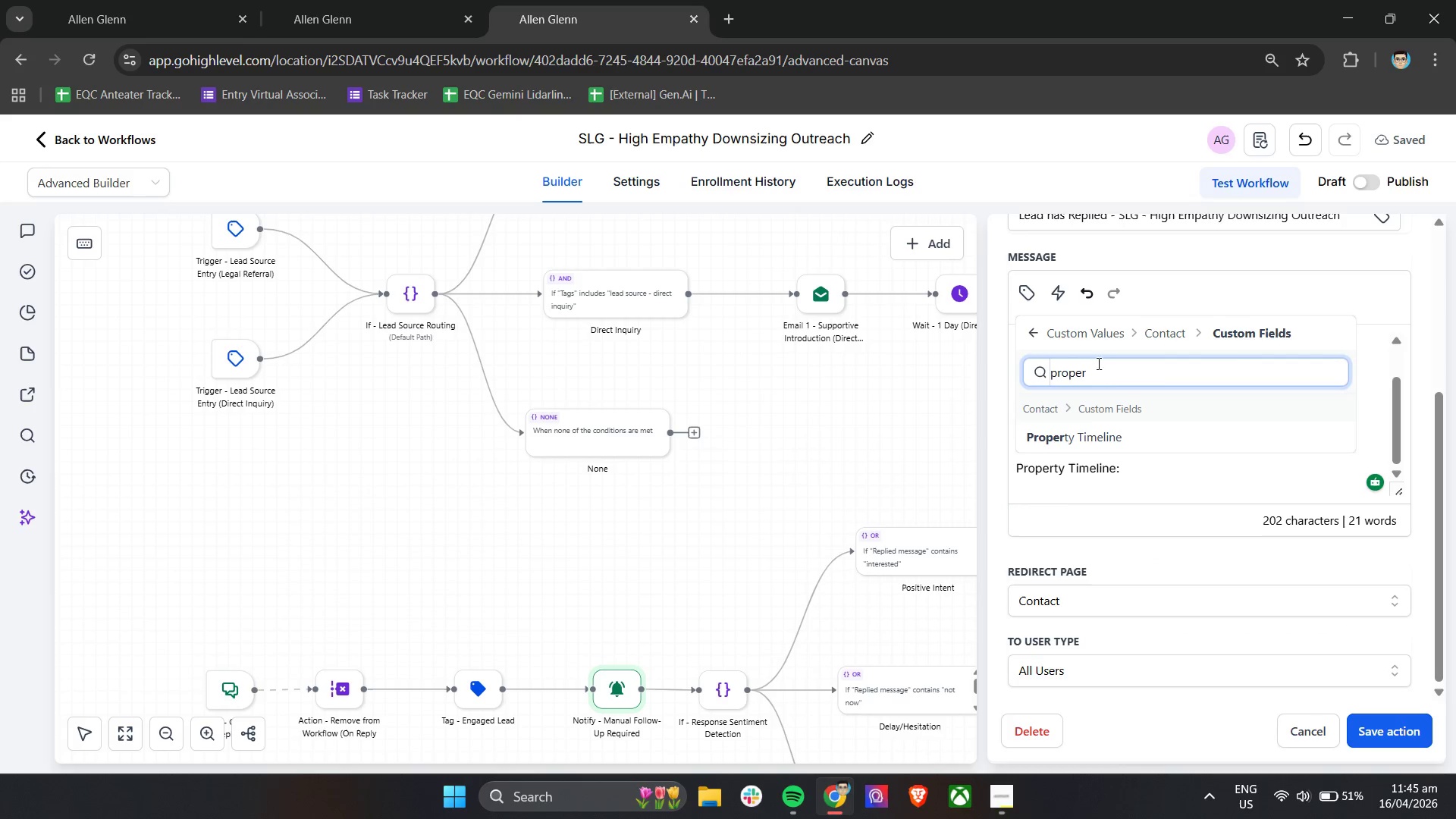 
left_click([1087, 436])
 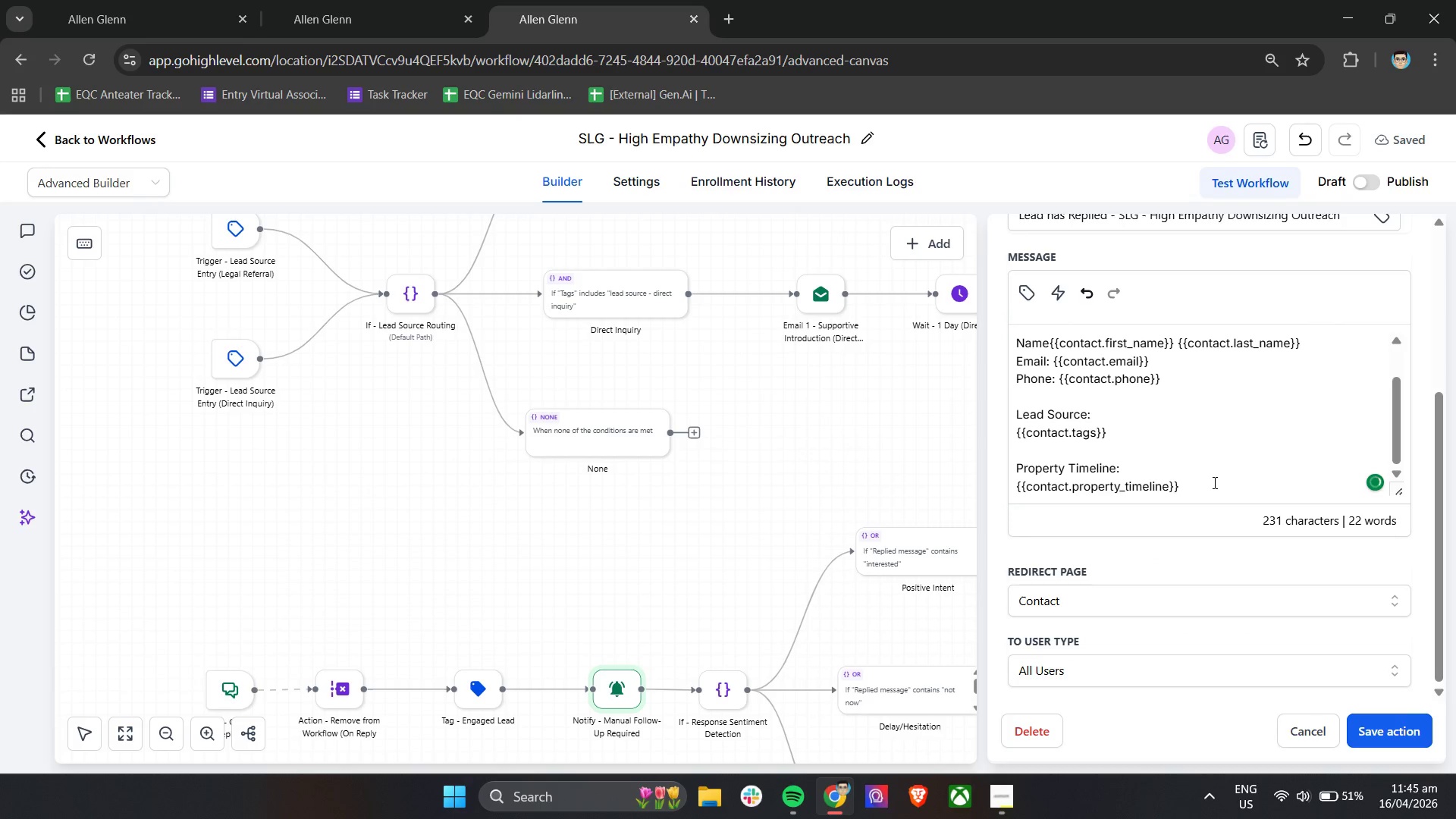 
left_click([1215, 493])
 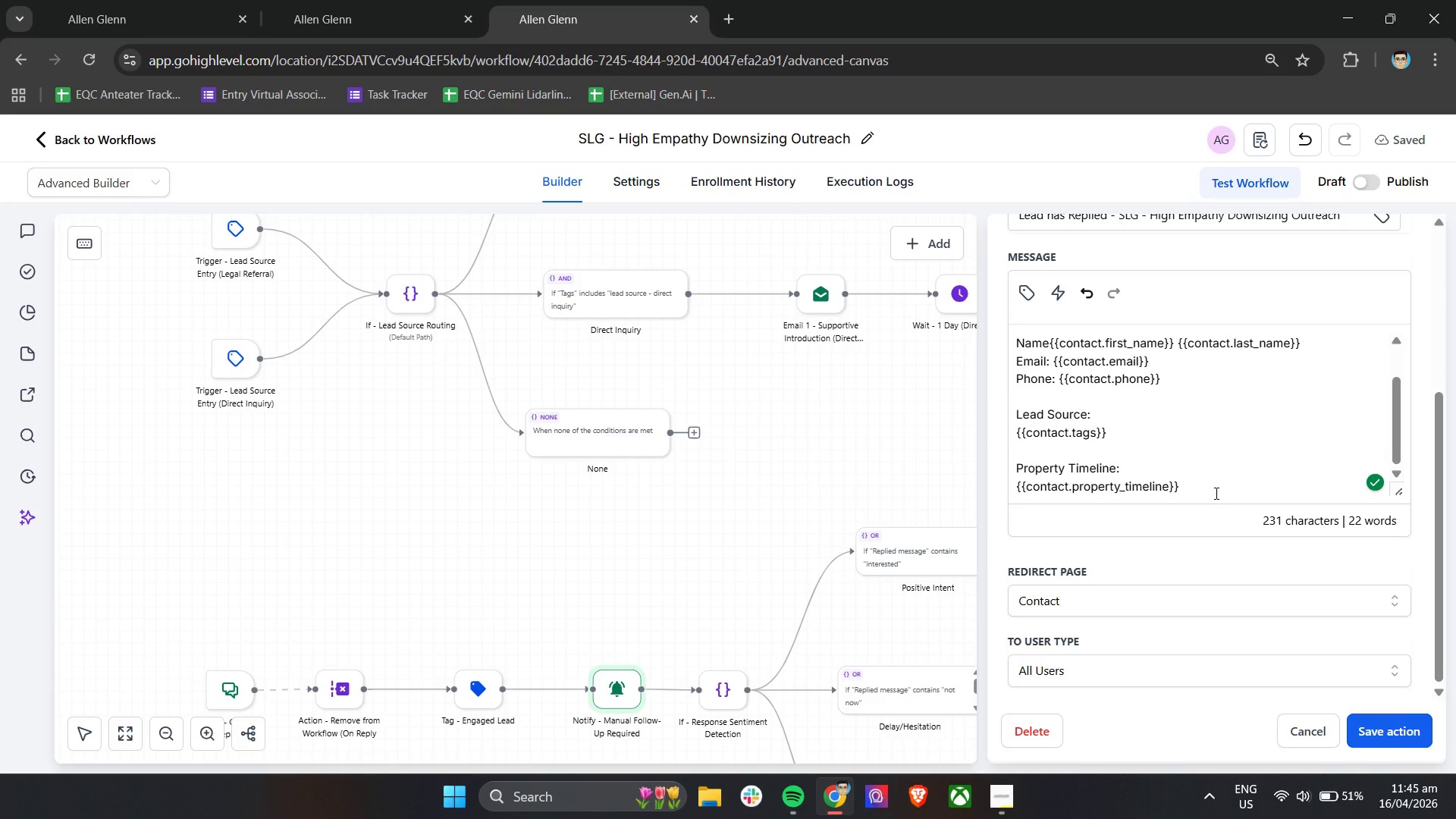 
key(Enter)
 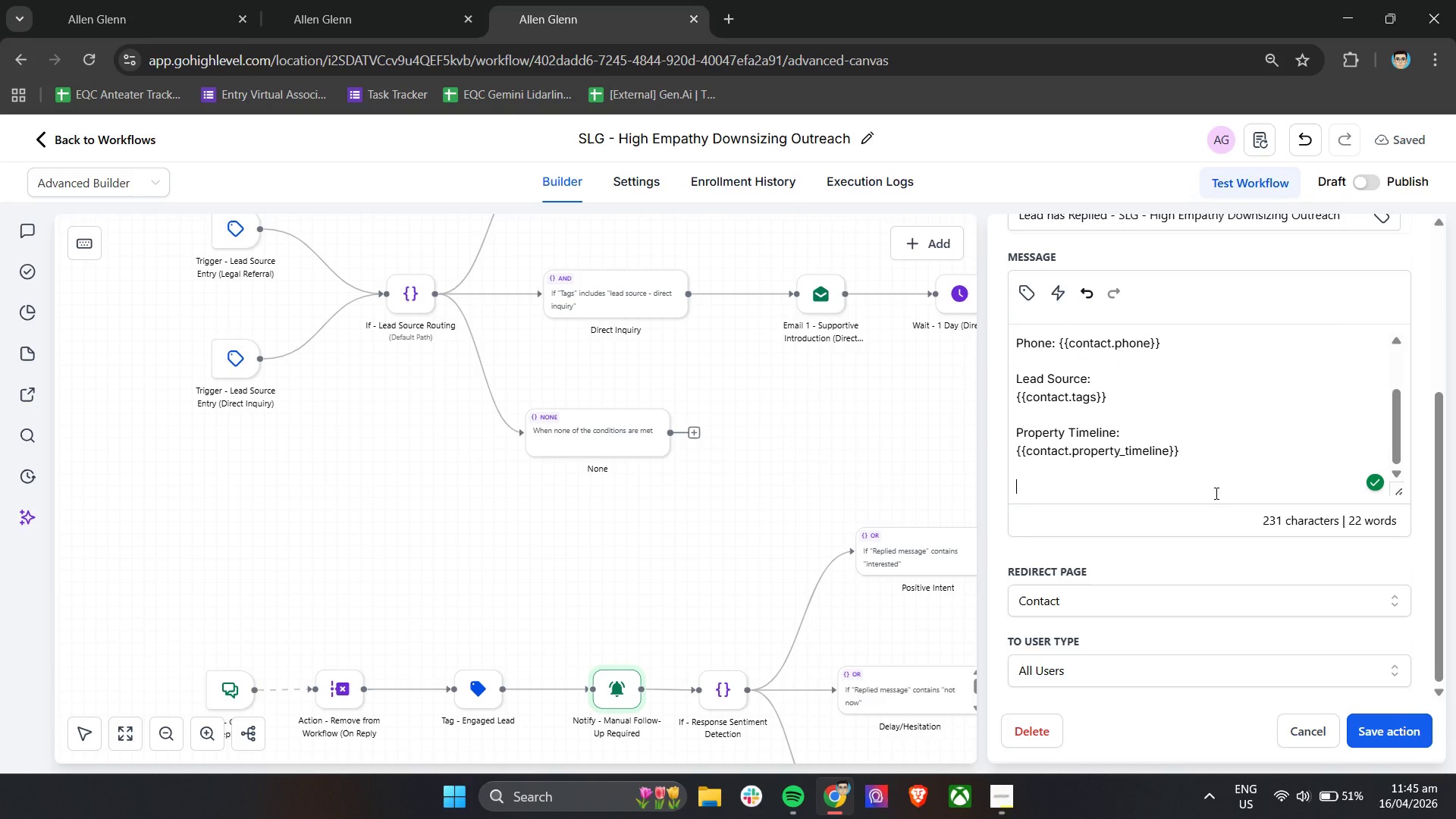 
key(Enter)
 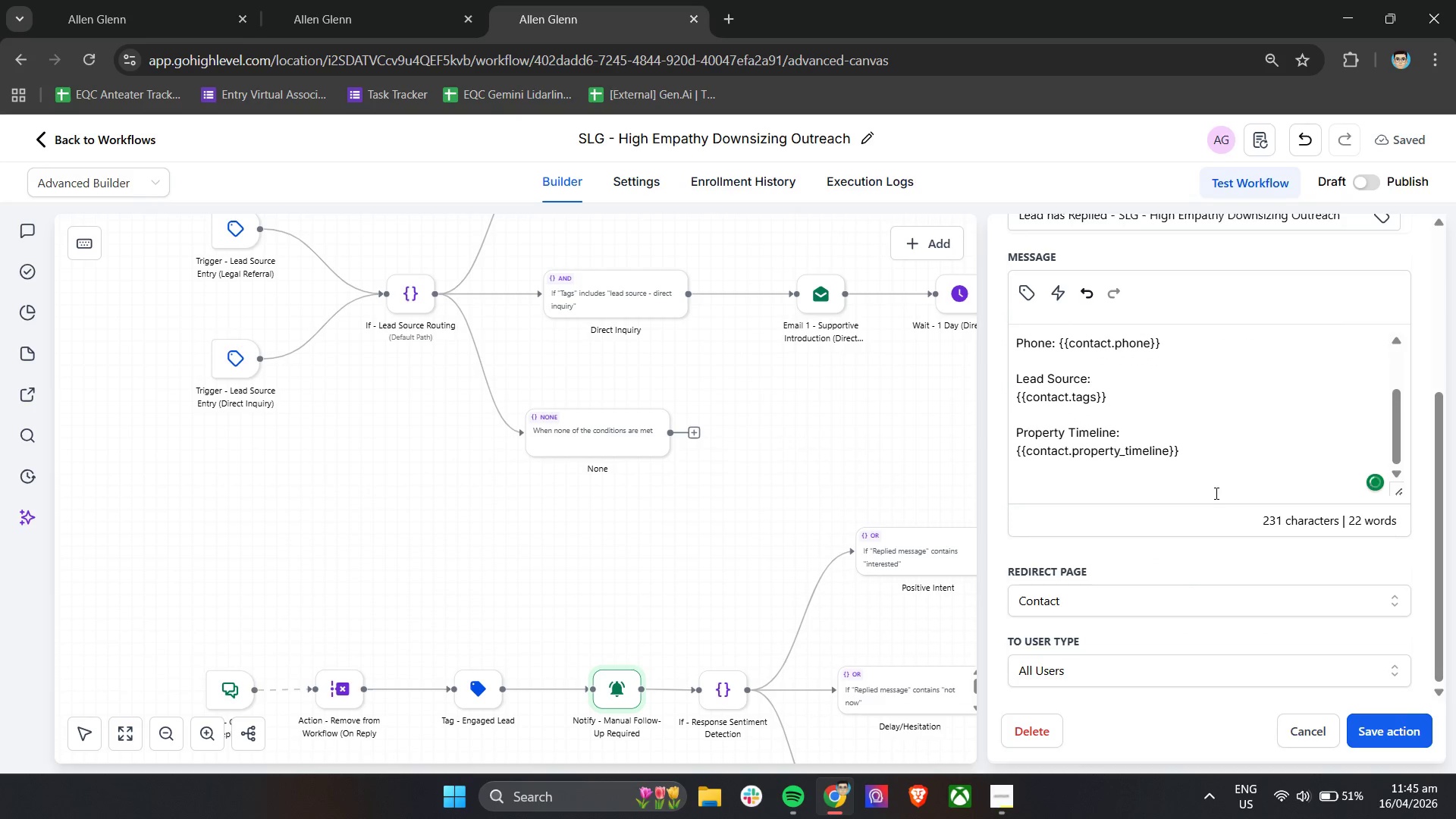 
type(Sensitivity Level:)
 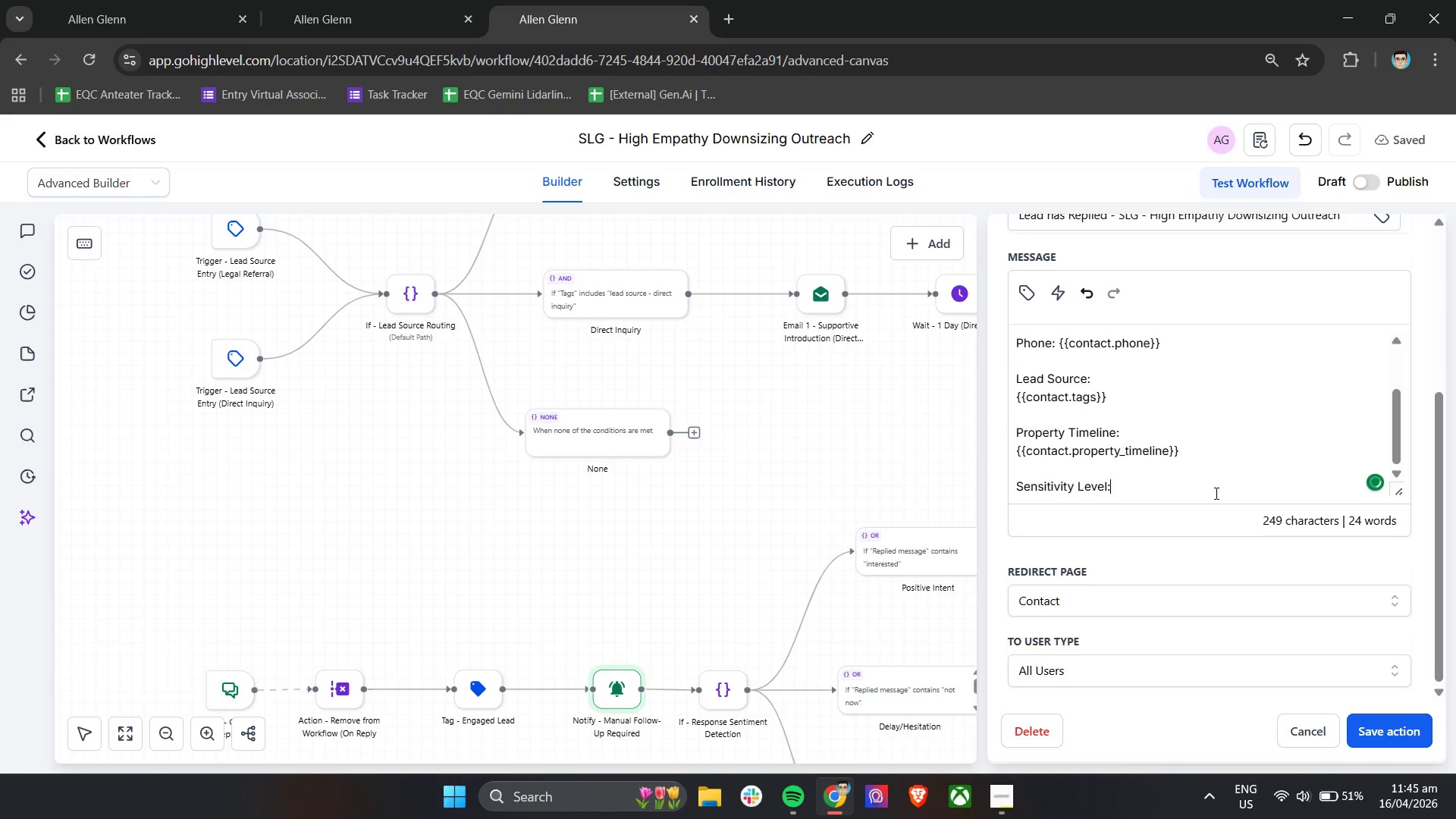 
 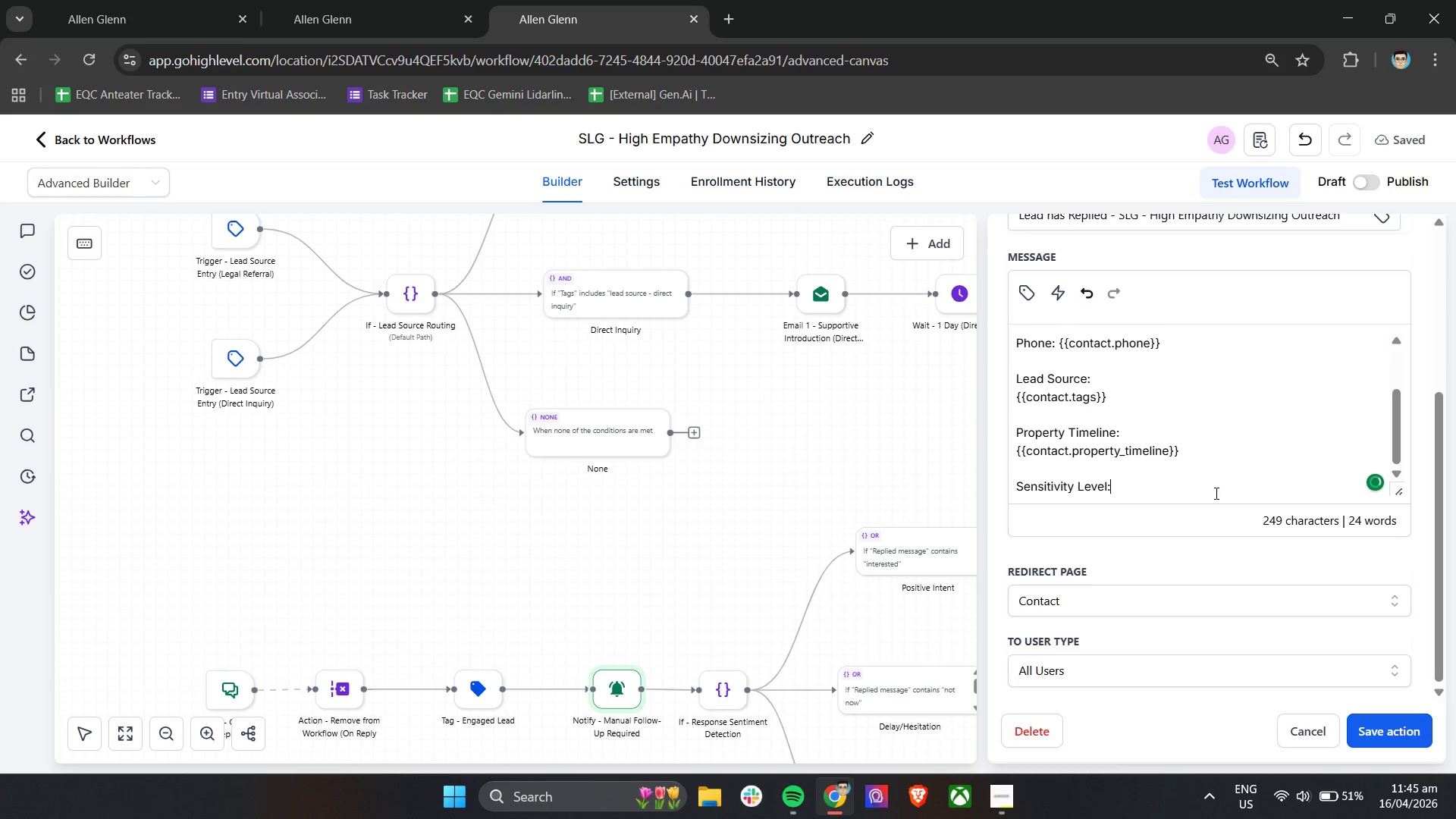 
key(Enter)
 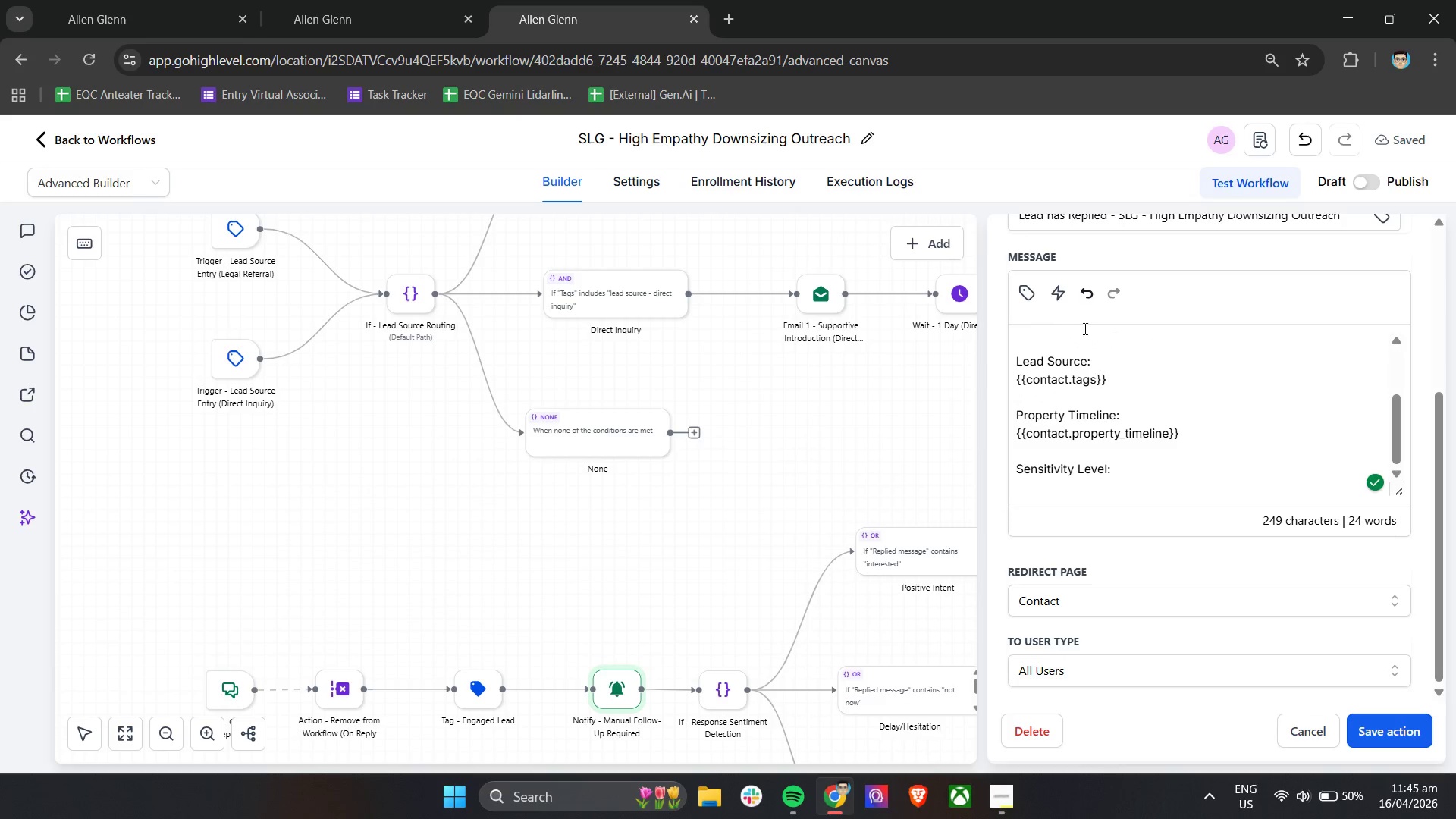 
left_click([1030, 293])
 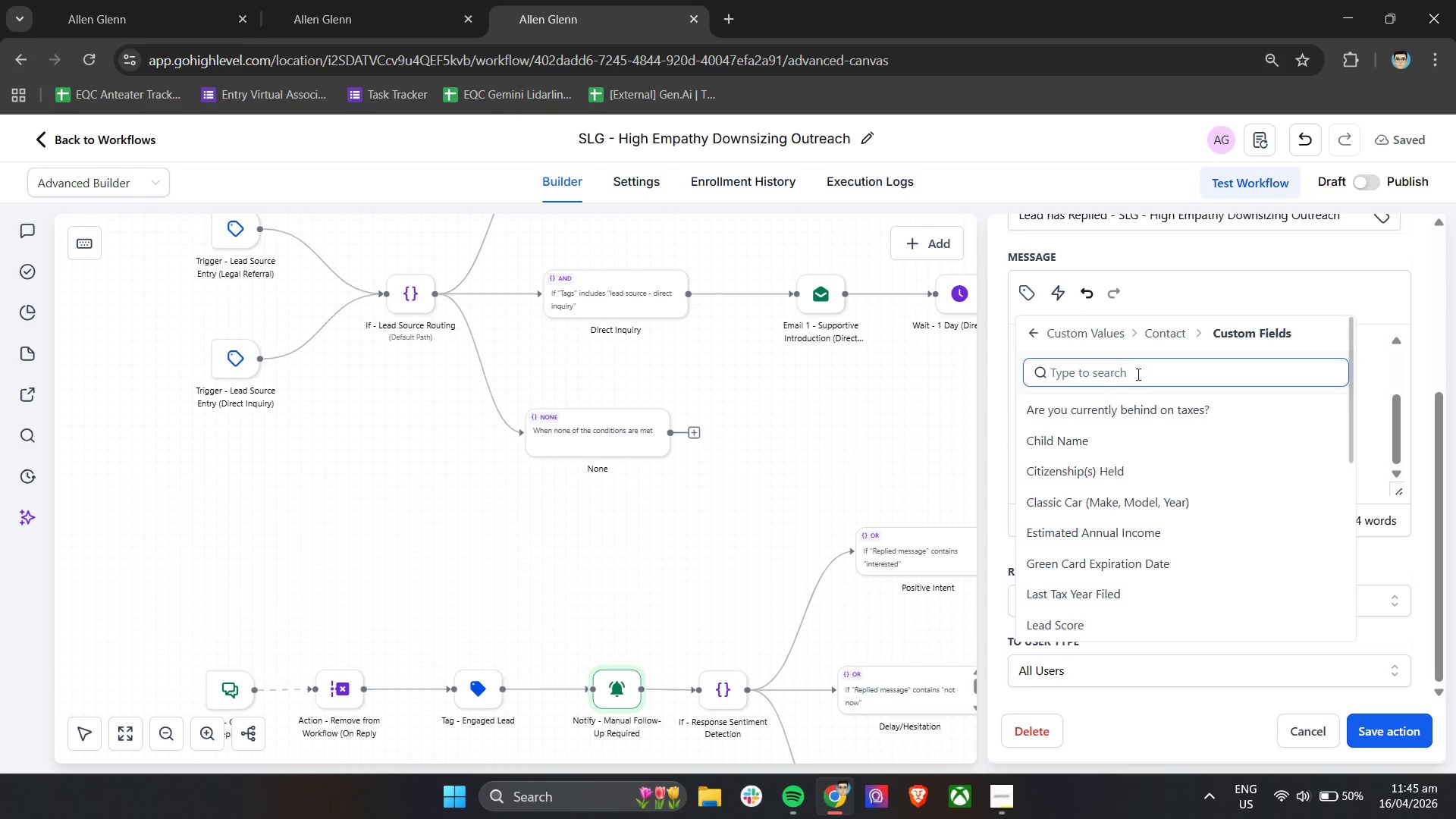 
left_click([1137, 377])
 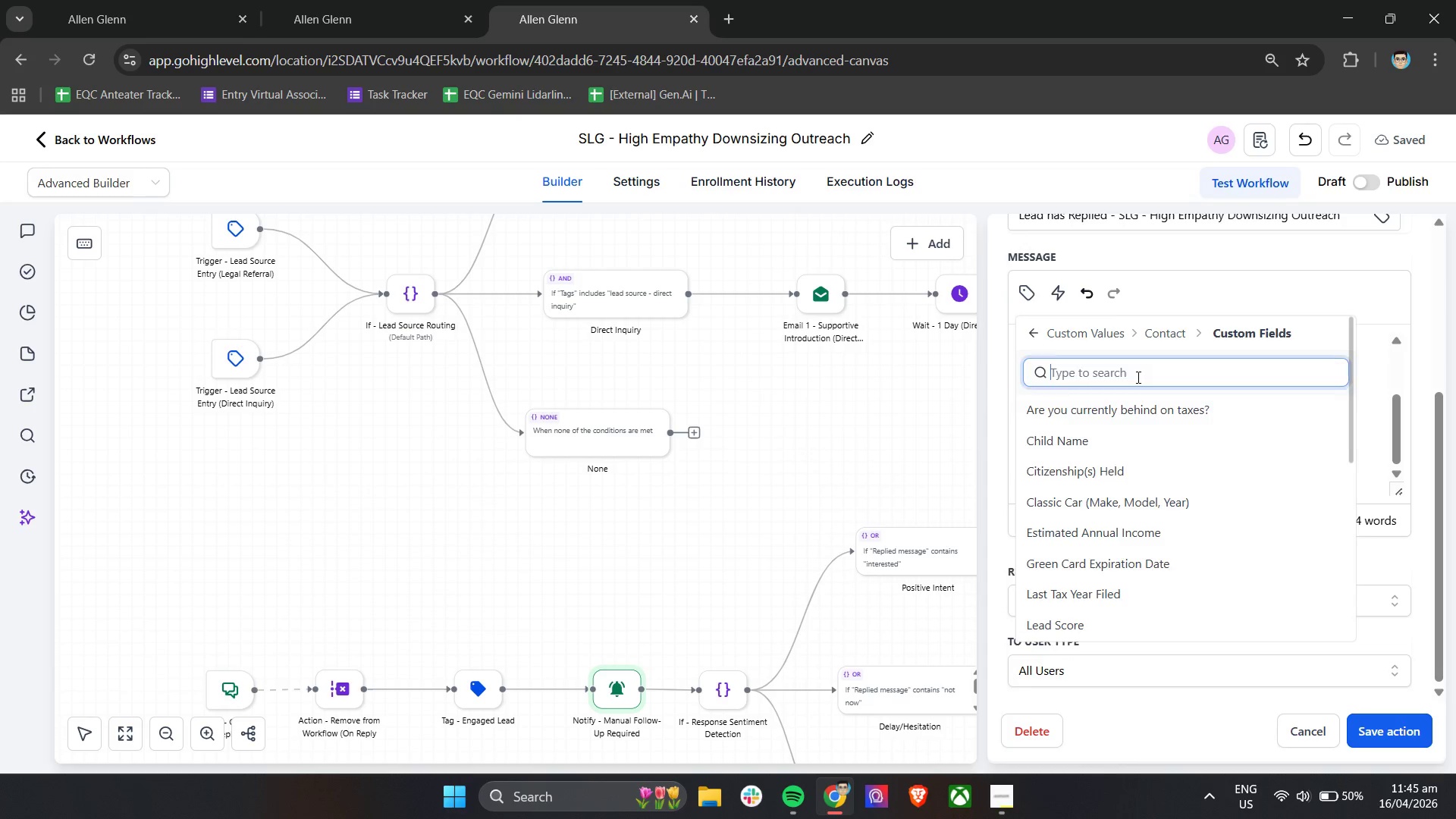 
type(se)
 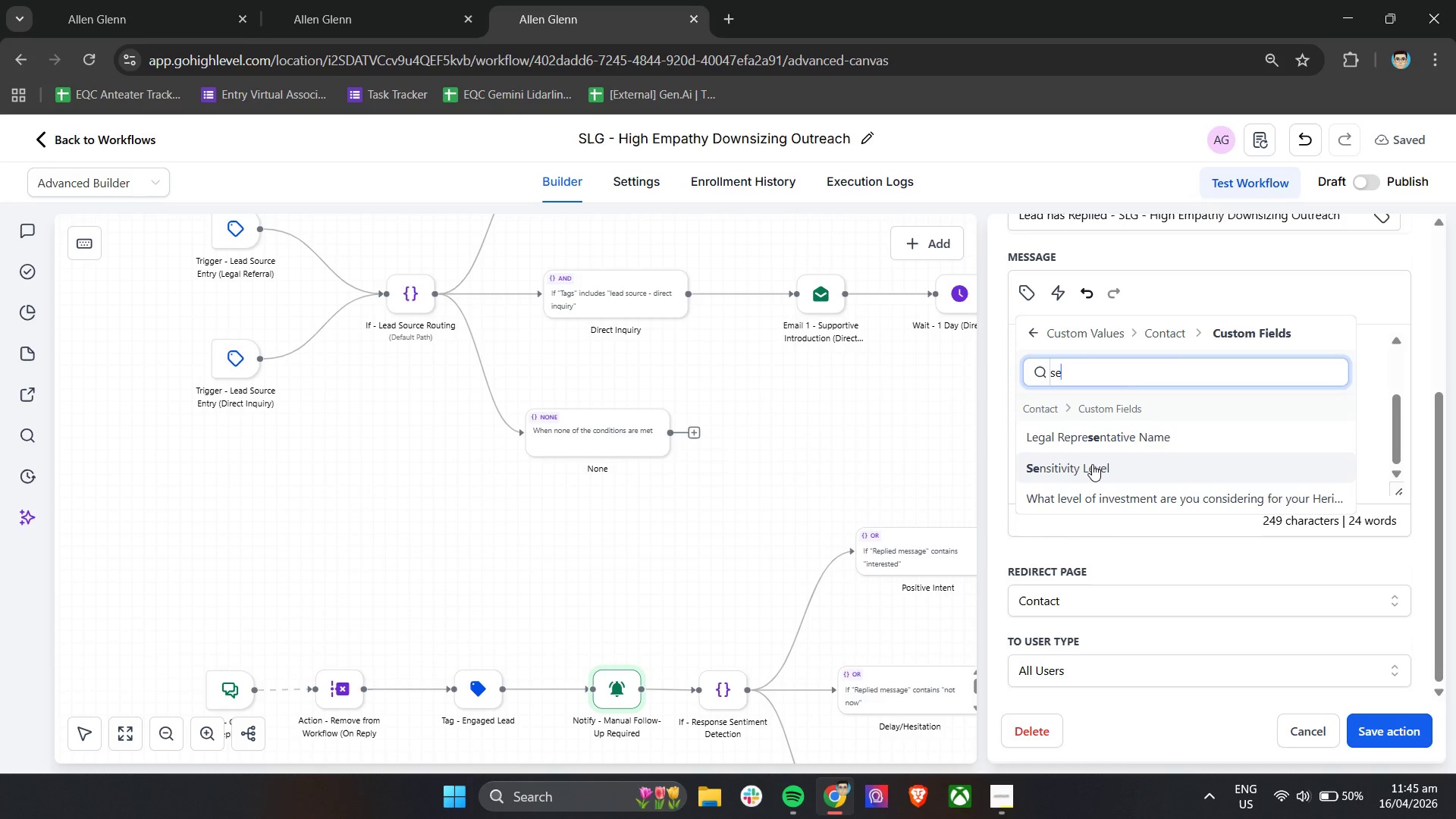 
left_click([1092, 464])
 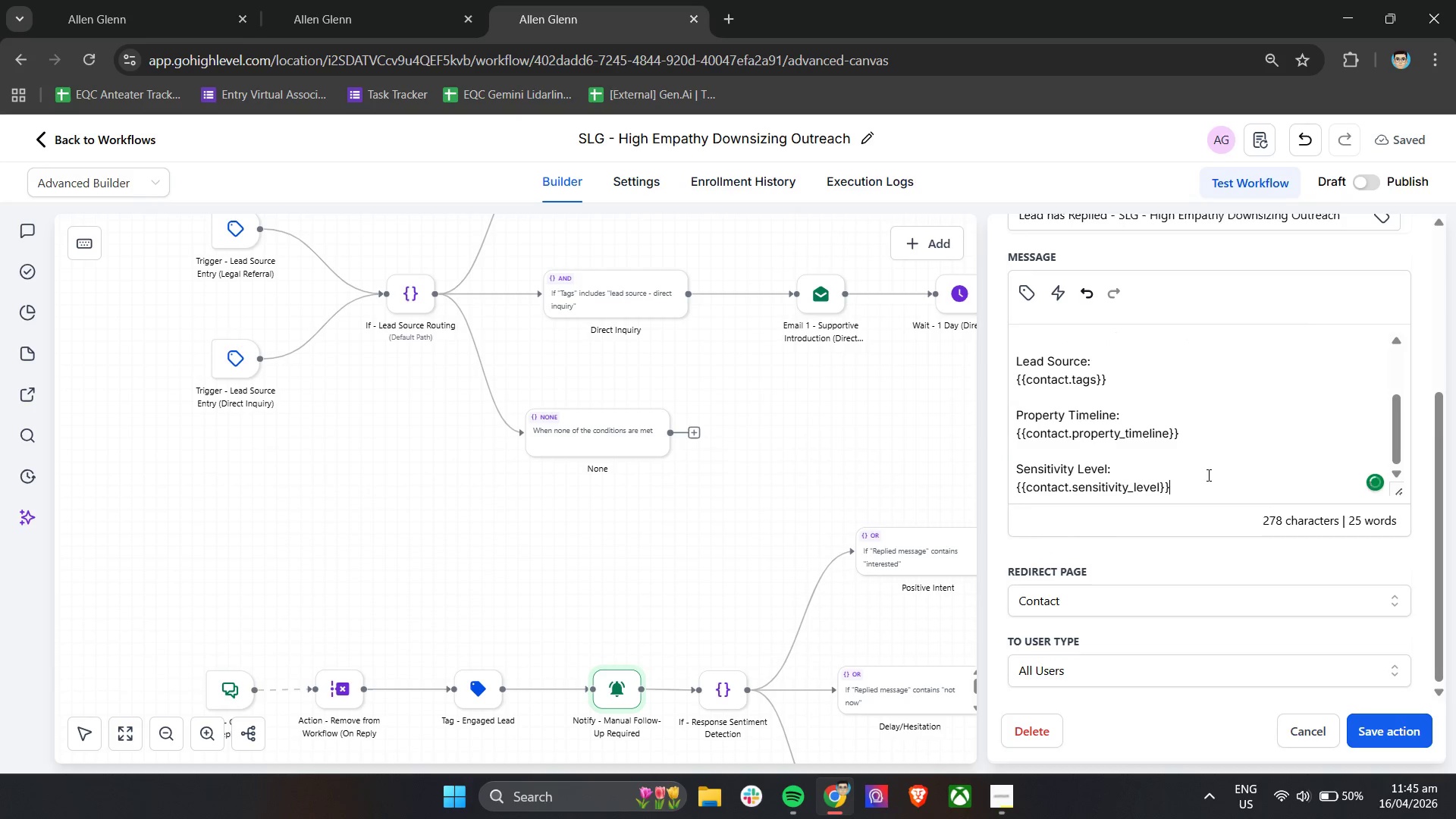 
key(Enter)
 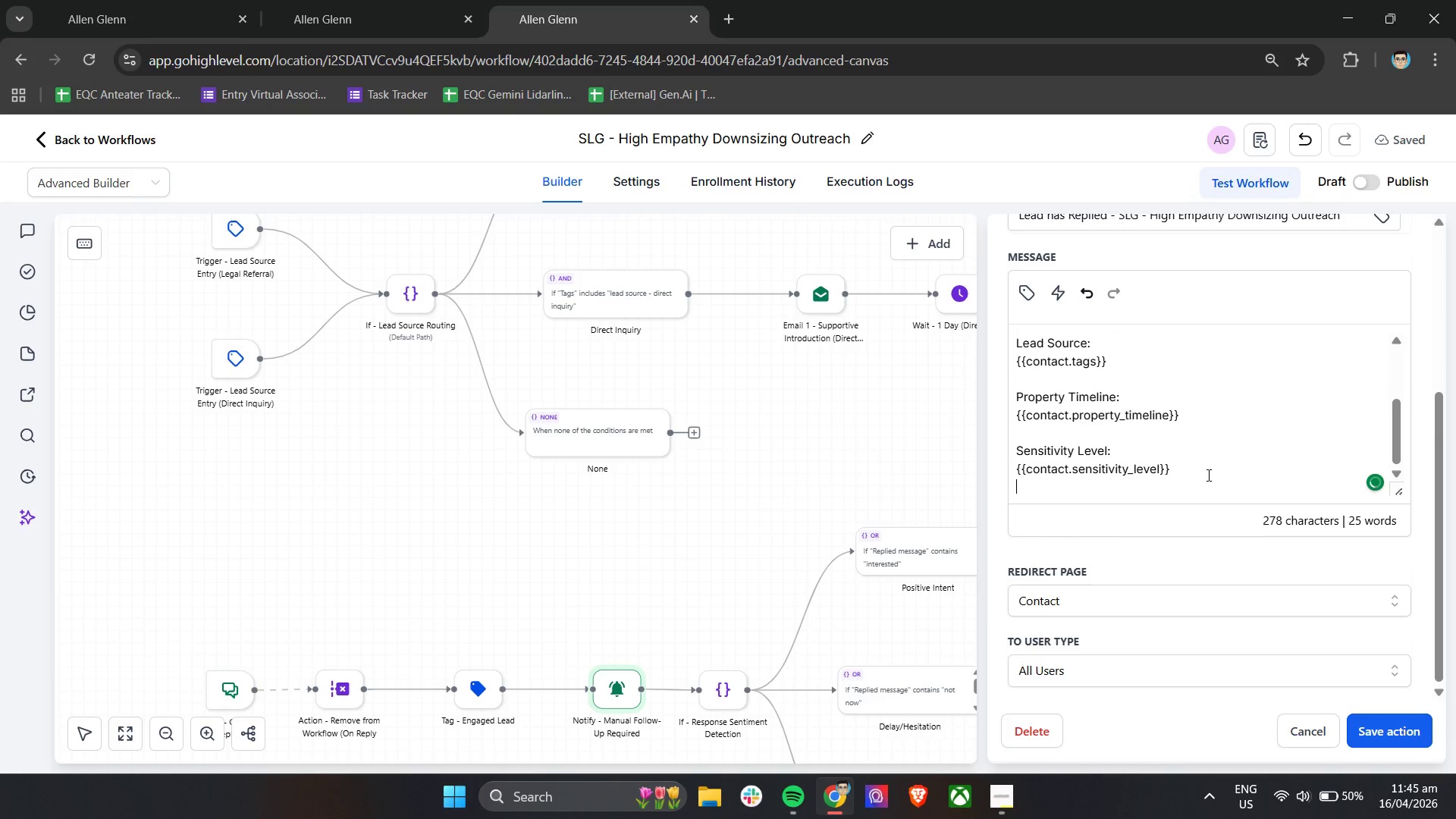 
key(Enter)
 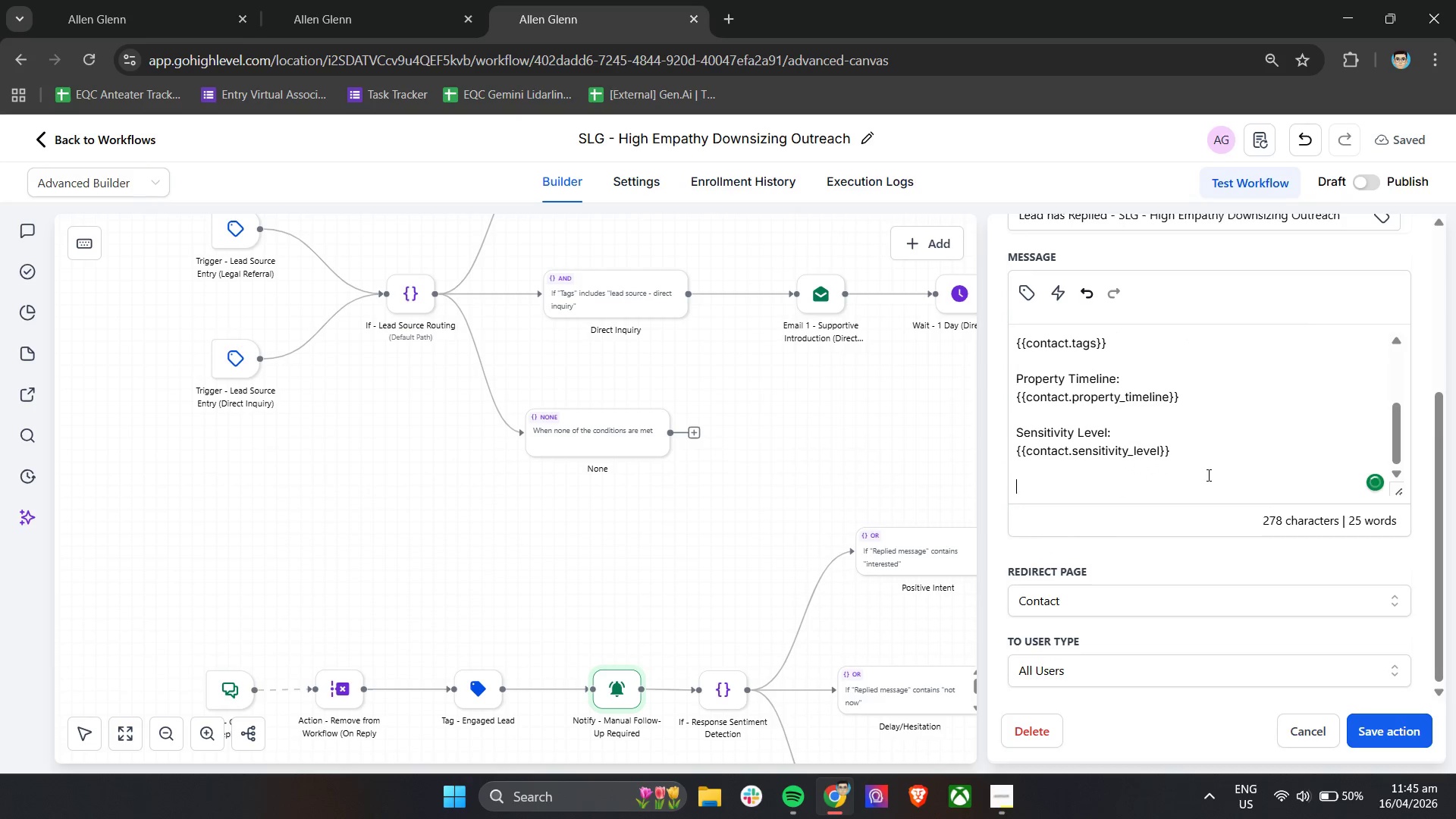 
type(Action Required:)
 